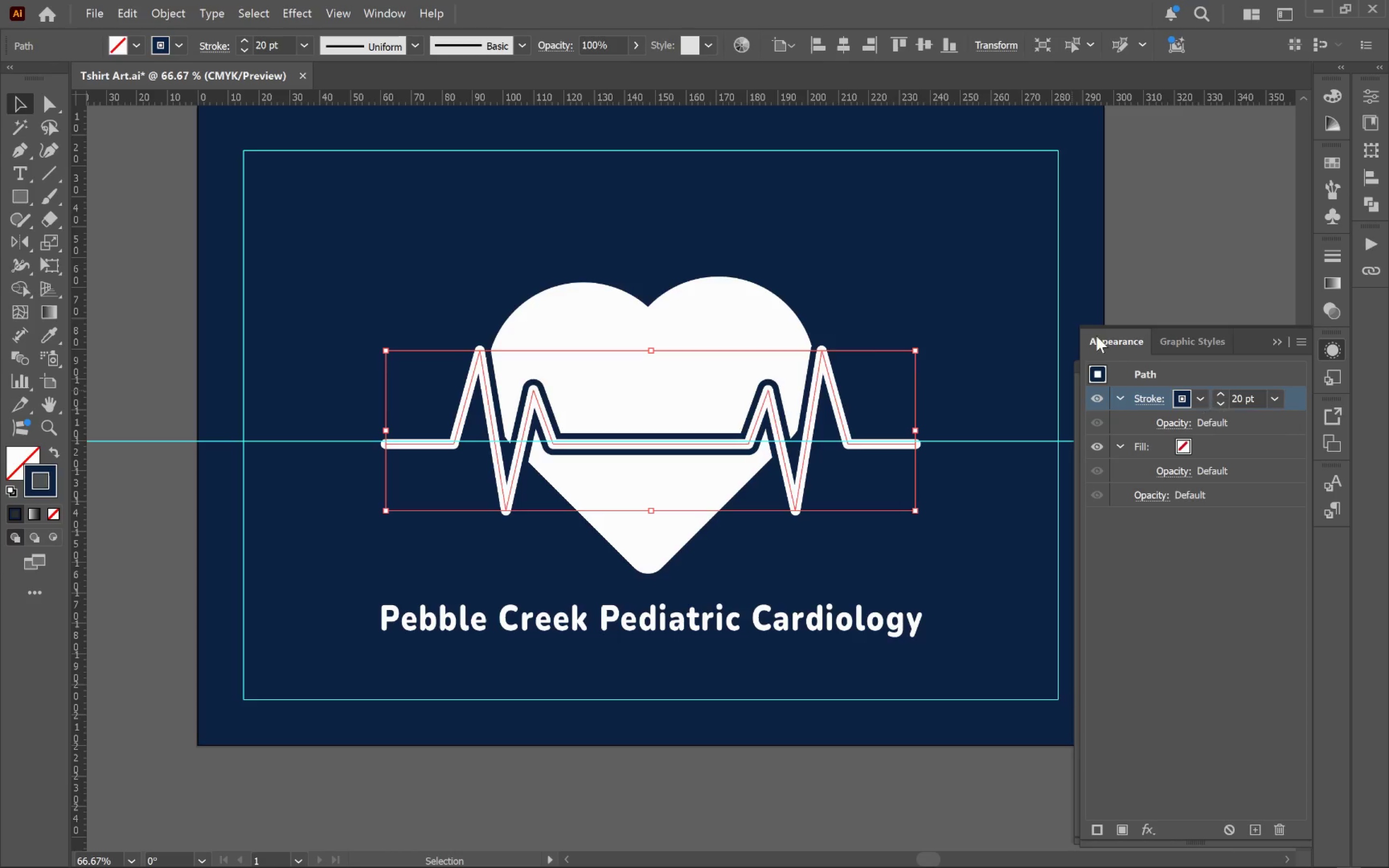 
left_click([1194, 211])
 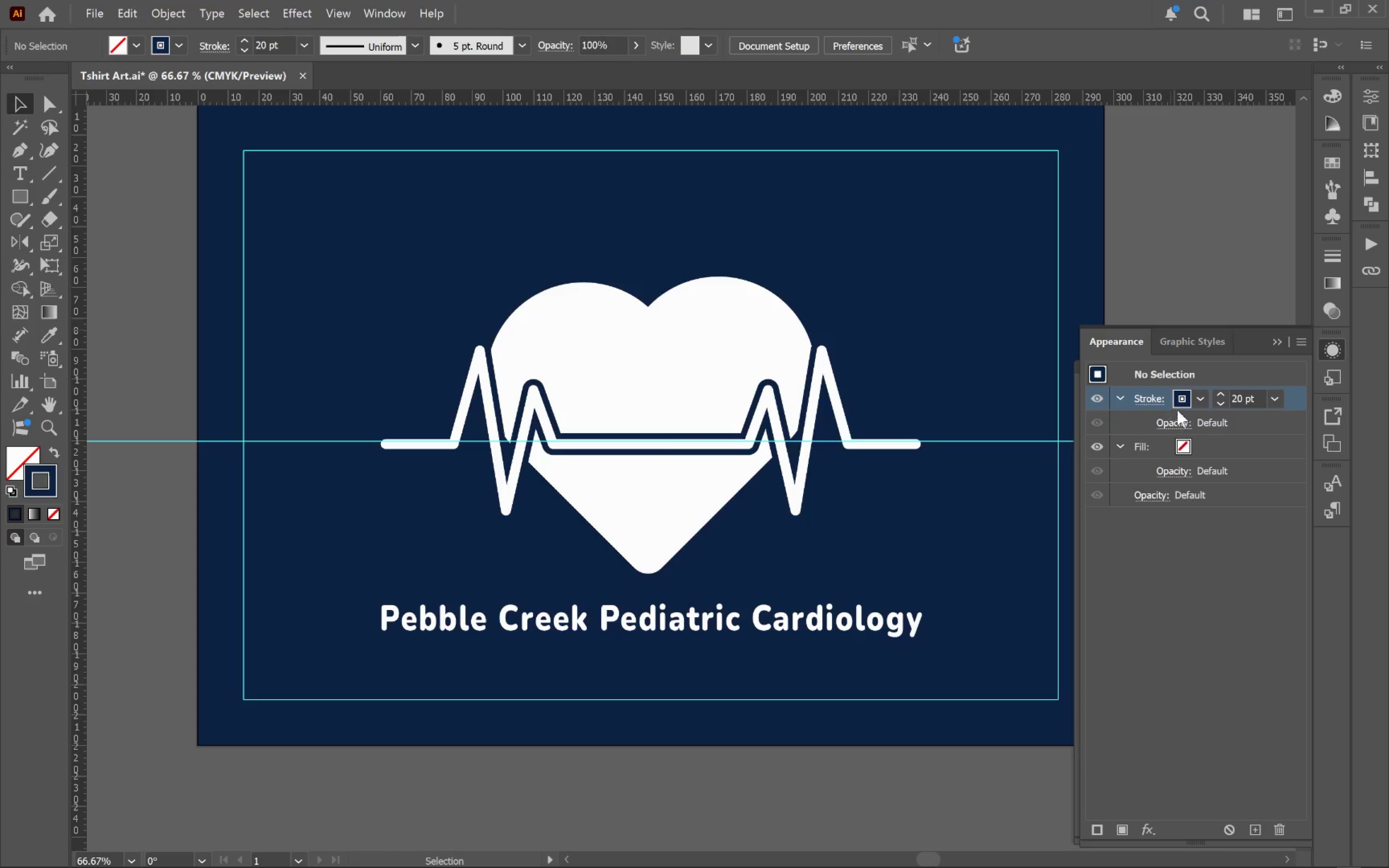 
left_click([1151, 401])
 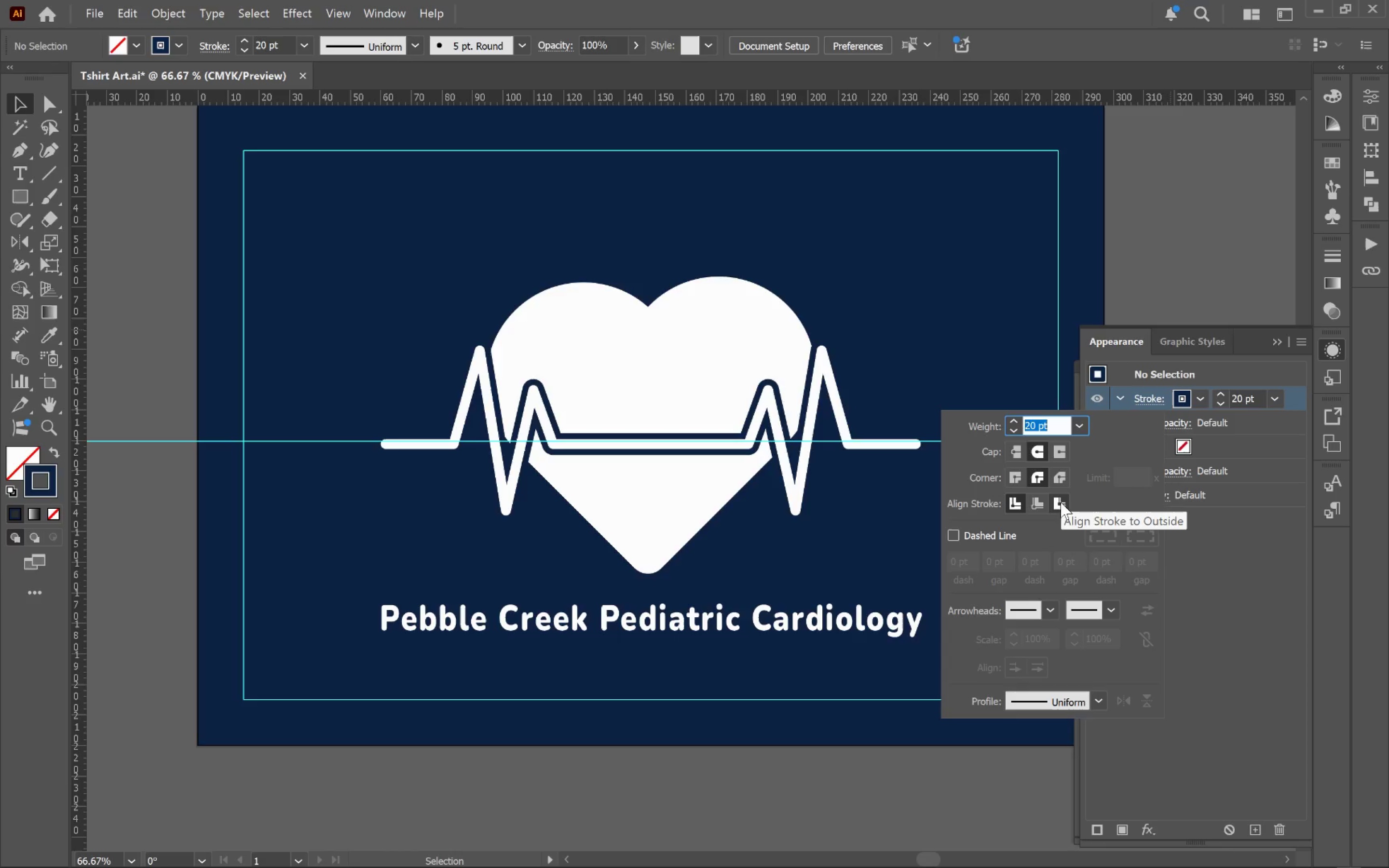 
left_click([1058, 504])
 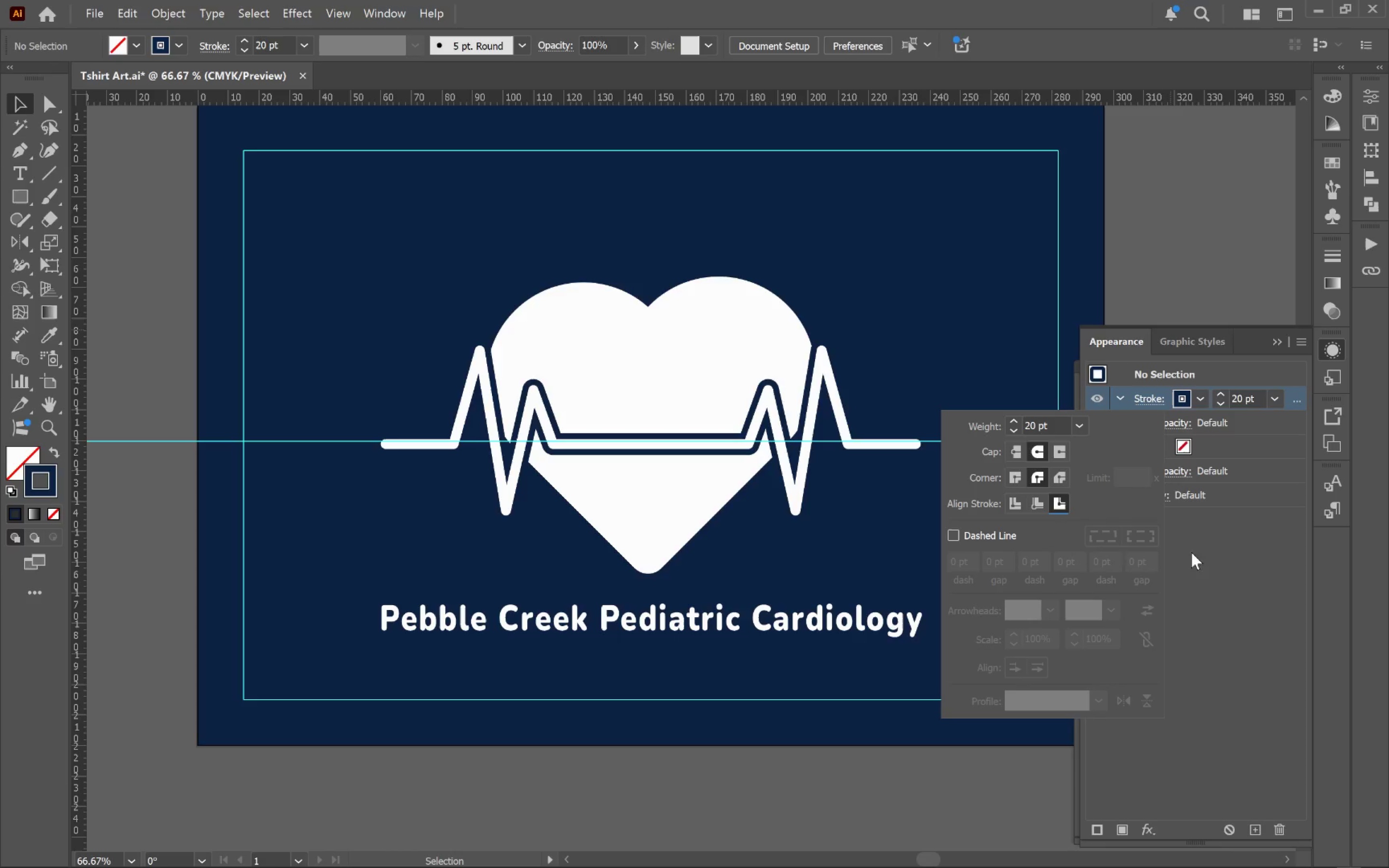 
left_click([1254, 562])
 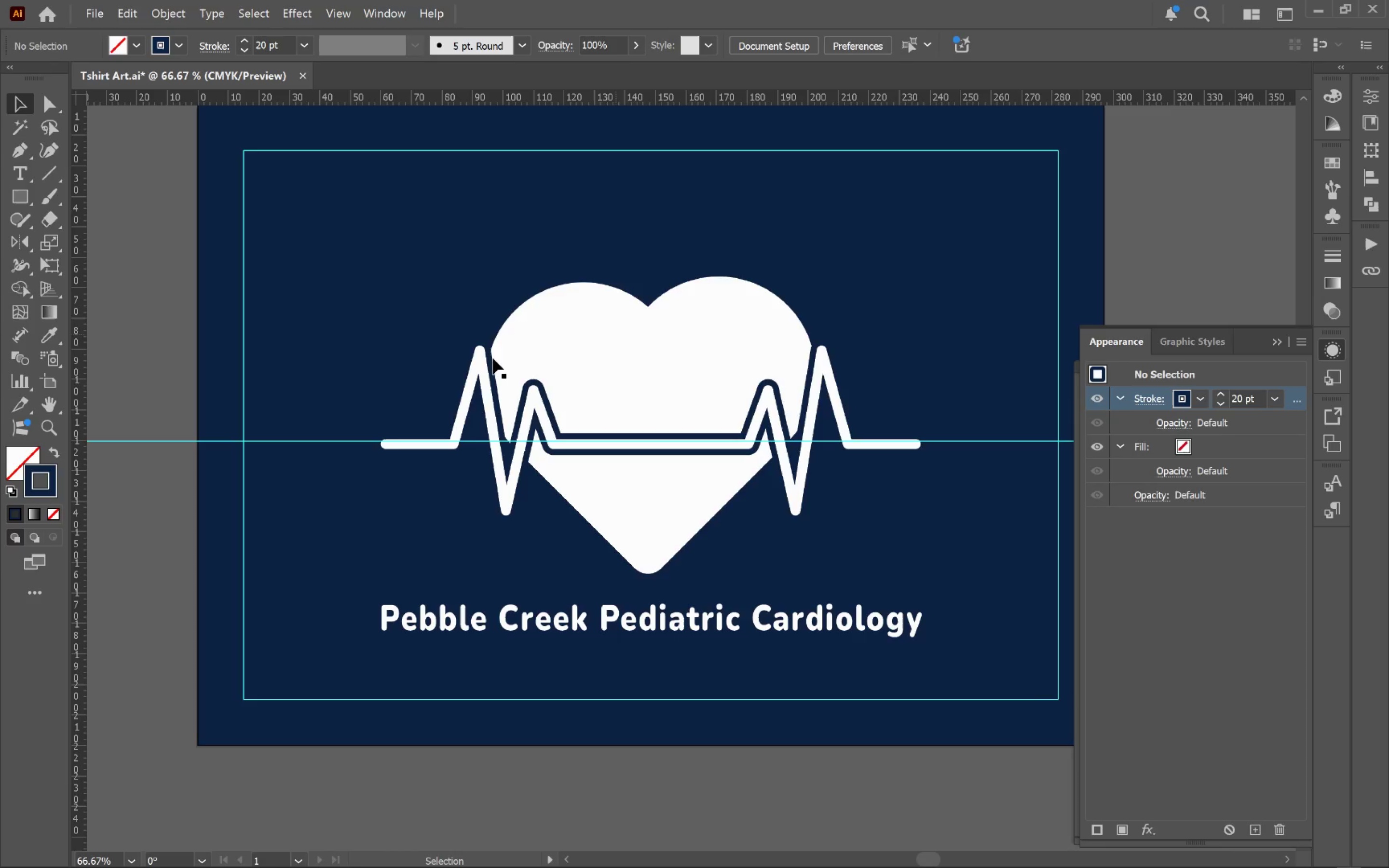 
left_click([360, 374])
 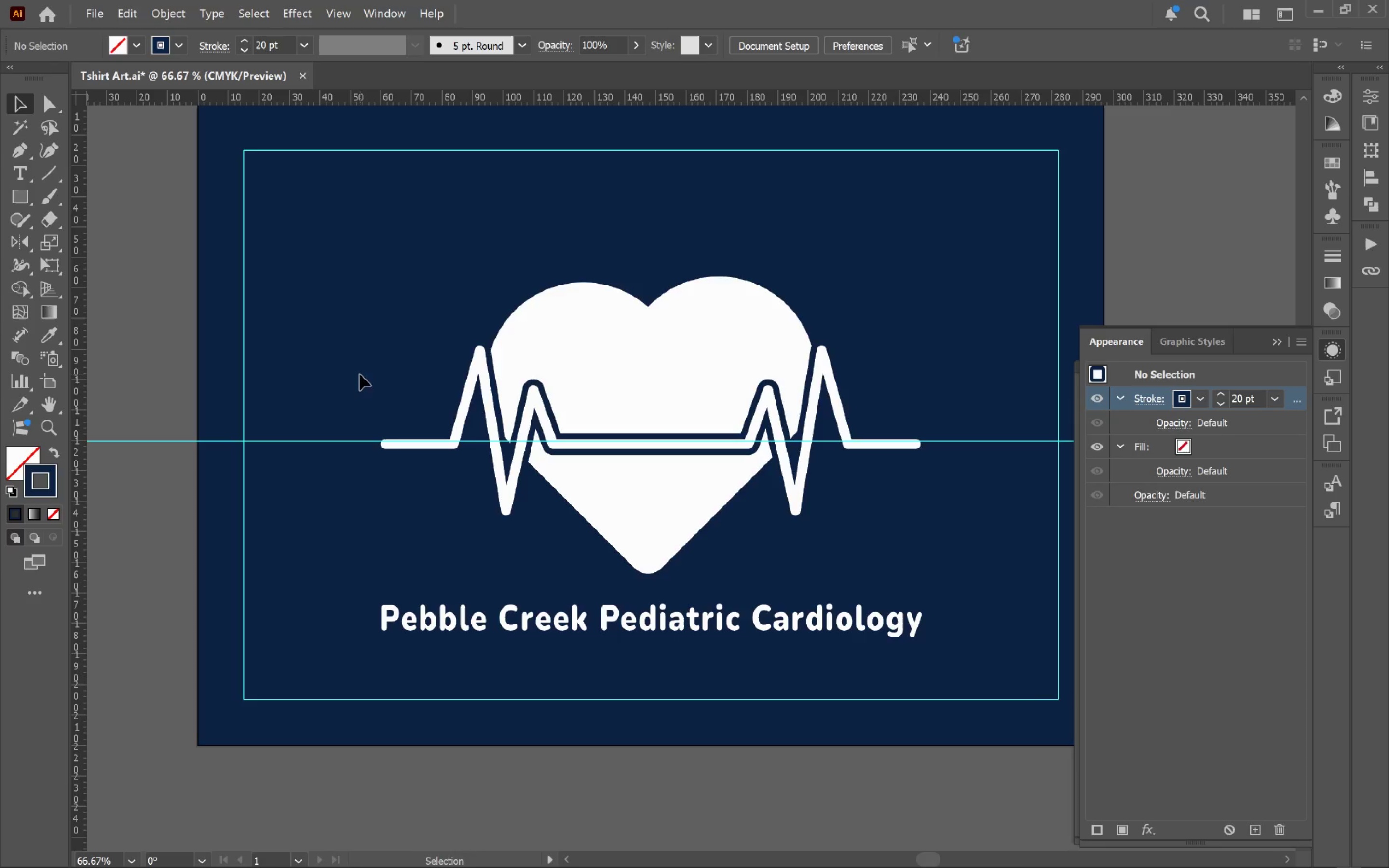 
key(Alt+Control+2)
 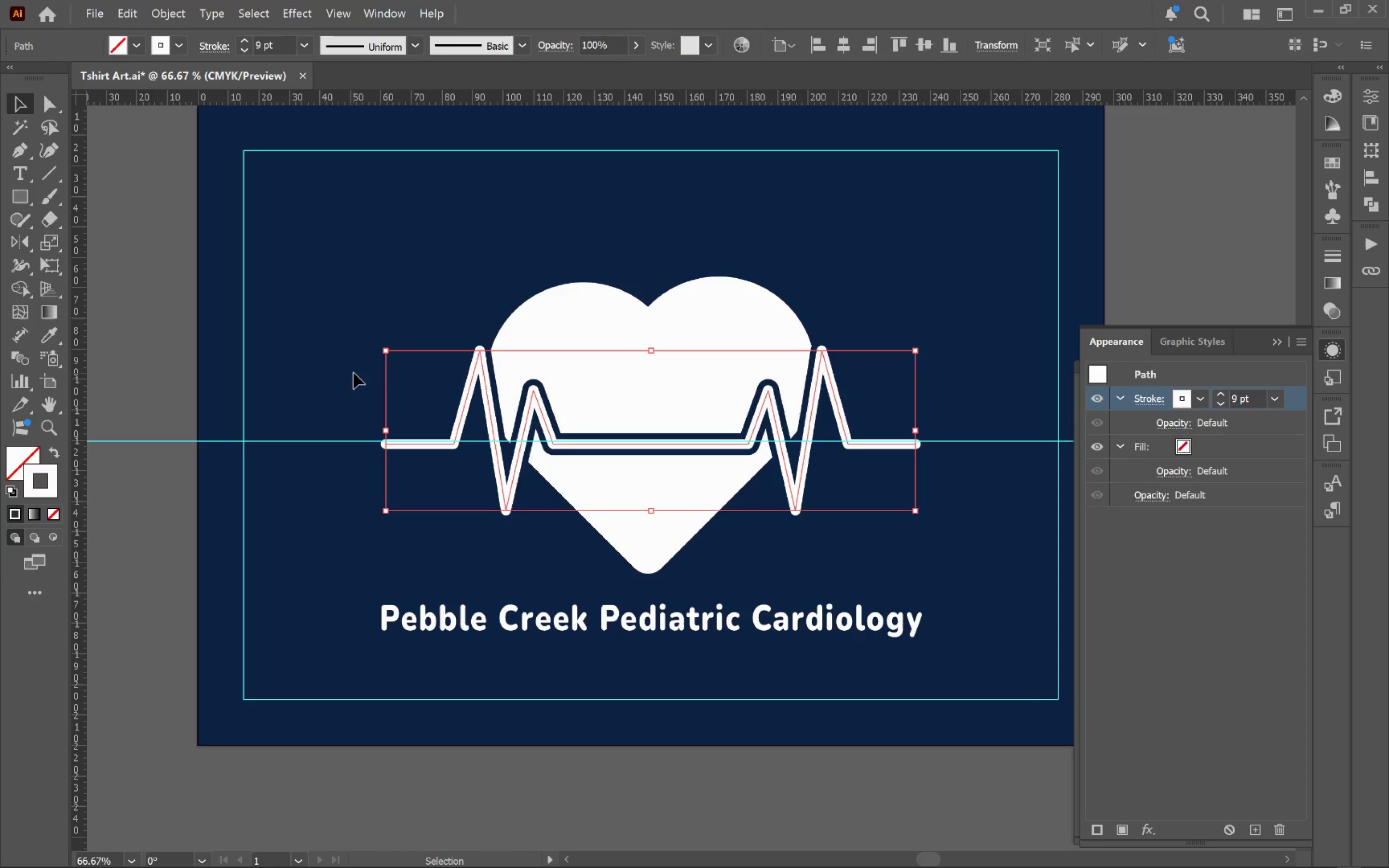 
left_click([354, 373])
 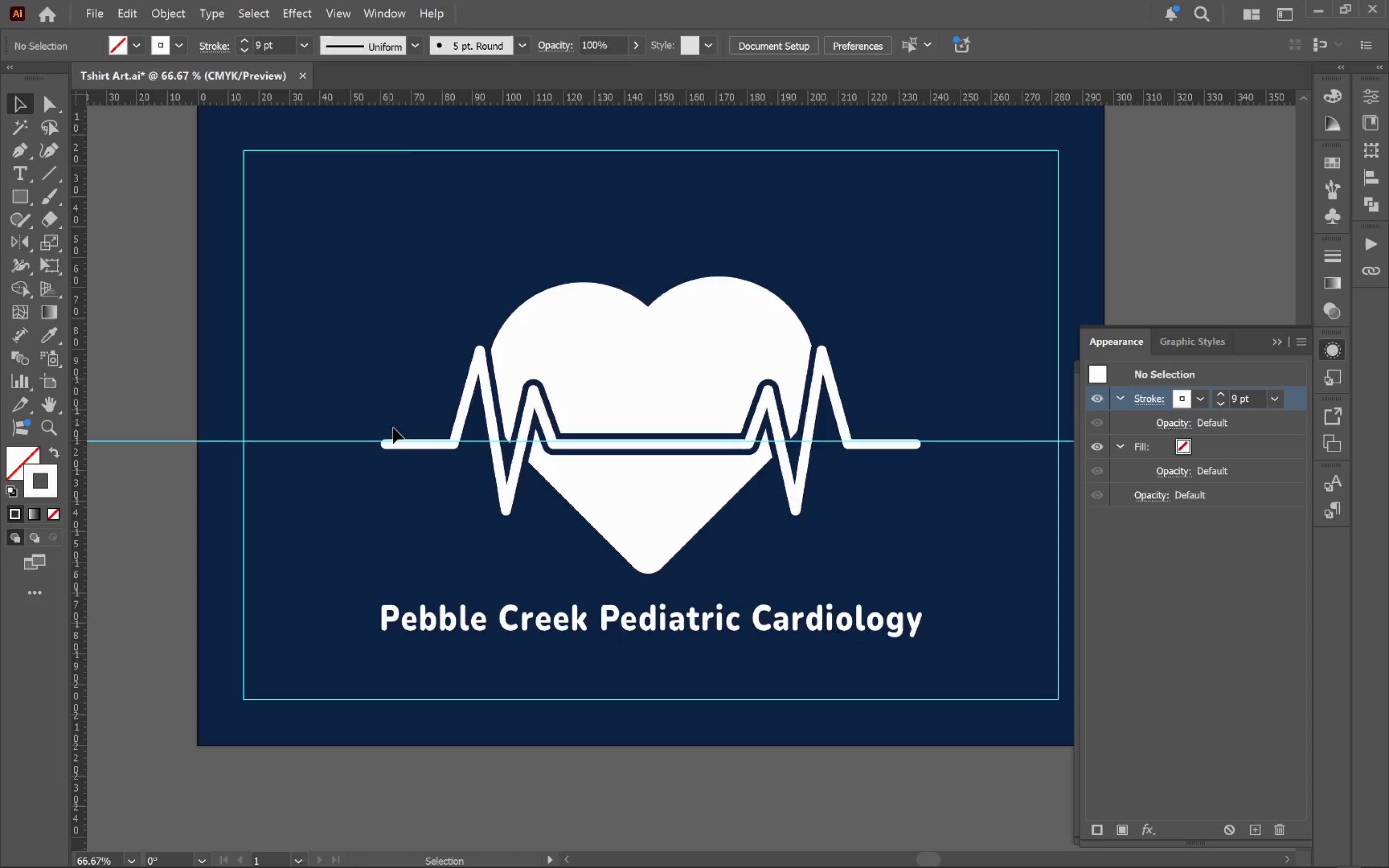 
left_click_drag(start_coordinate=[404, 425], to_coordinate=[422, 478])
 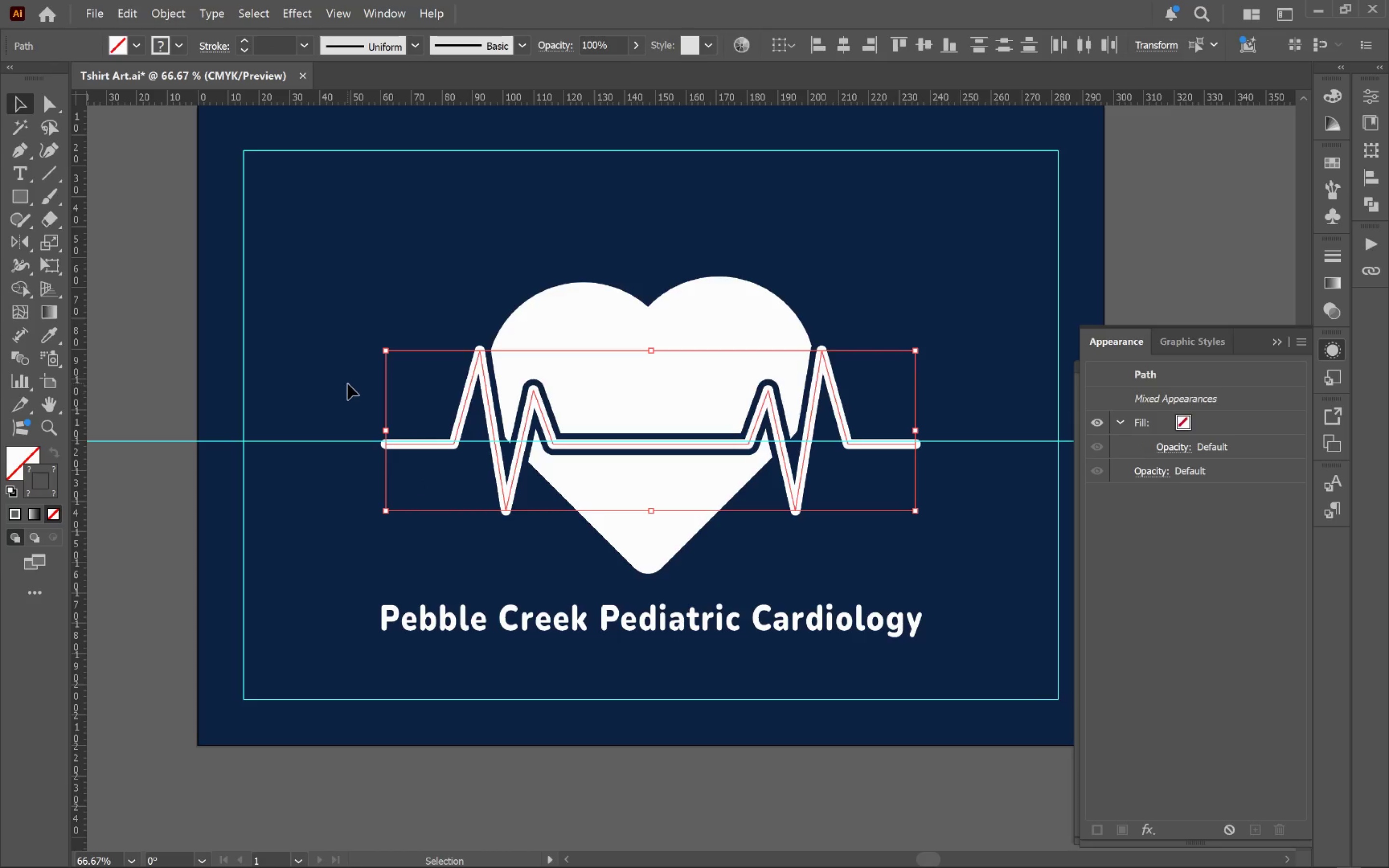 
key(Alt+Tab)
 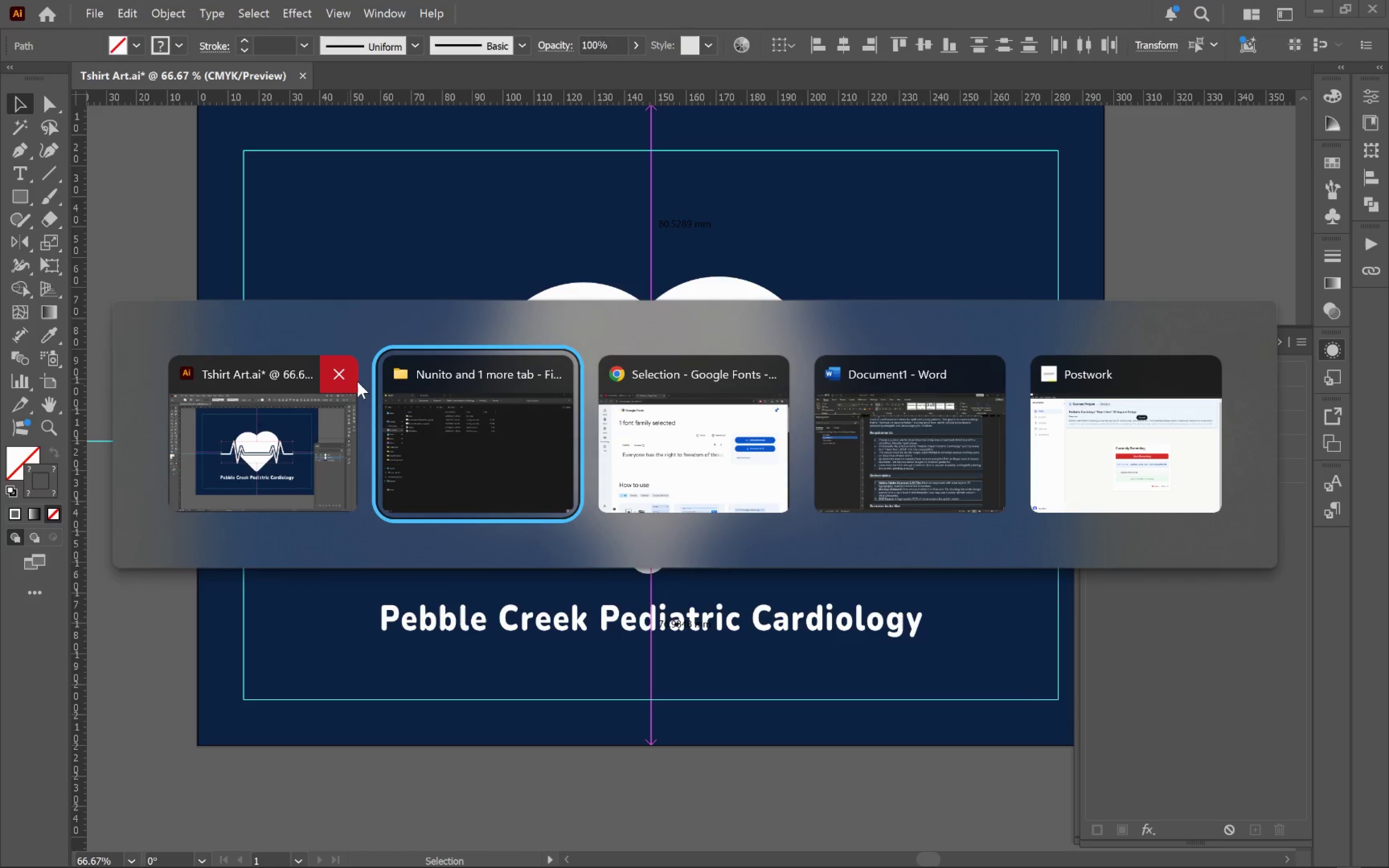 
key(Alt+Tab)
 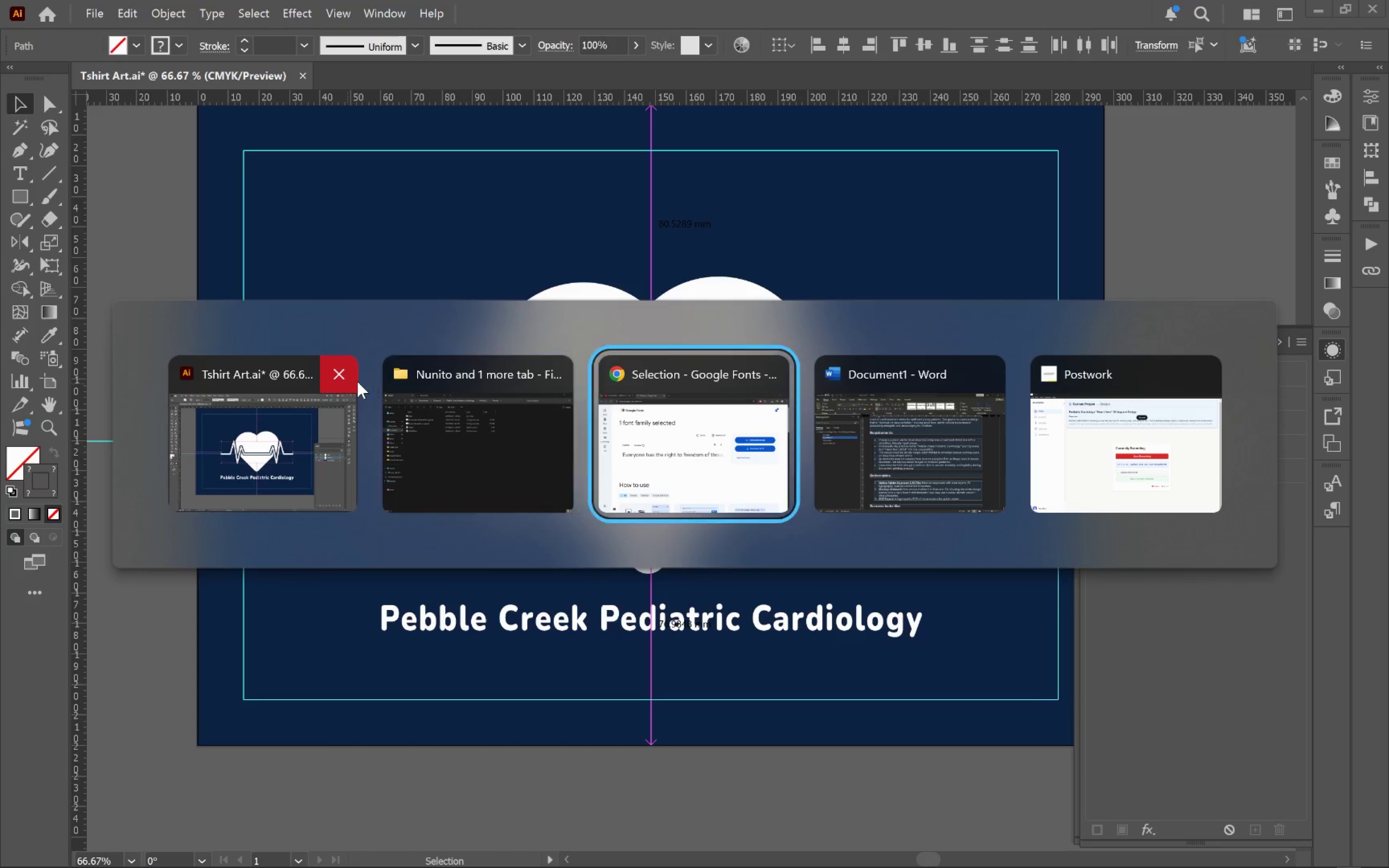 
key(Alt+Tab)
 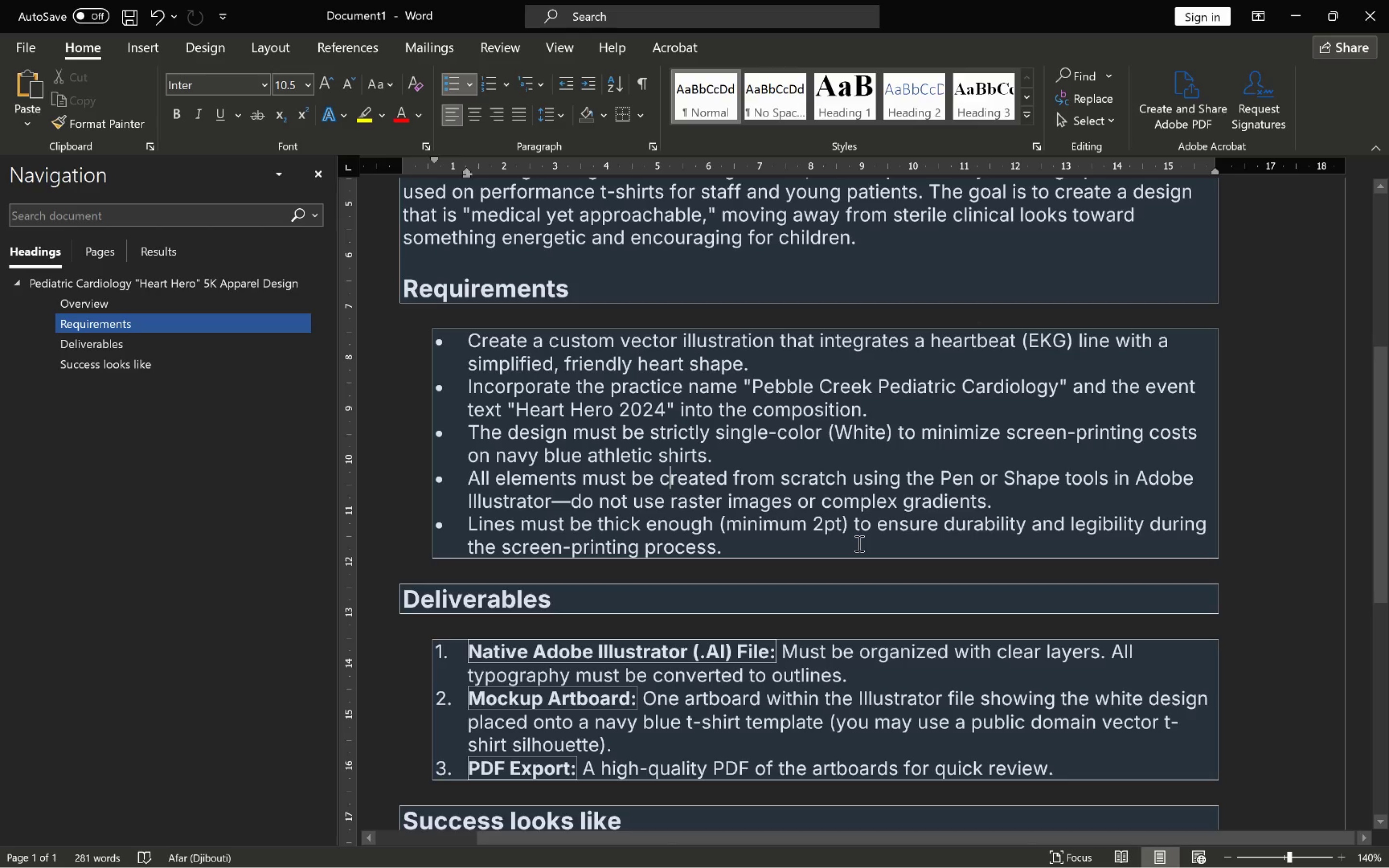 
wait(12.05)
 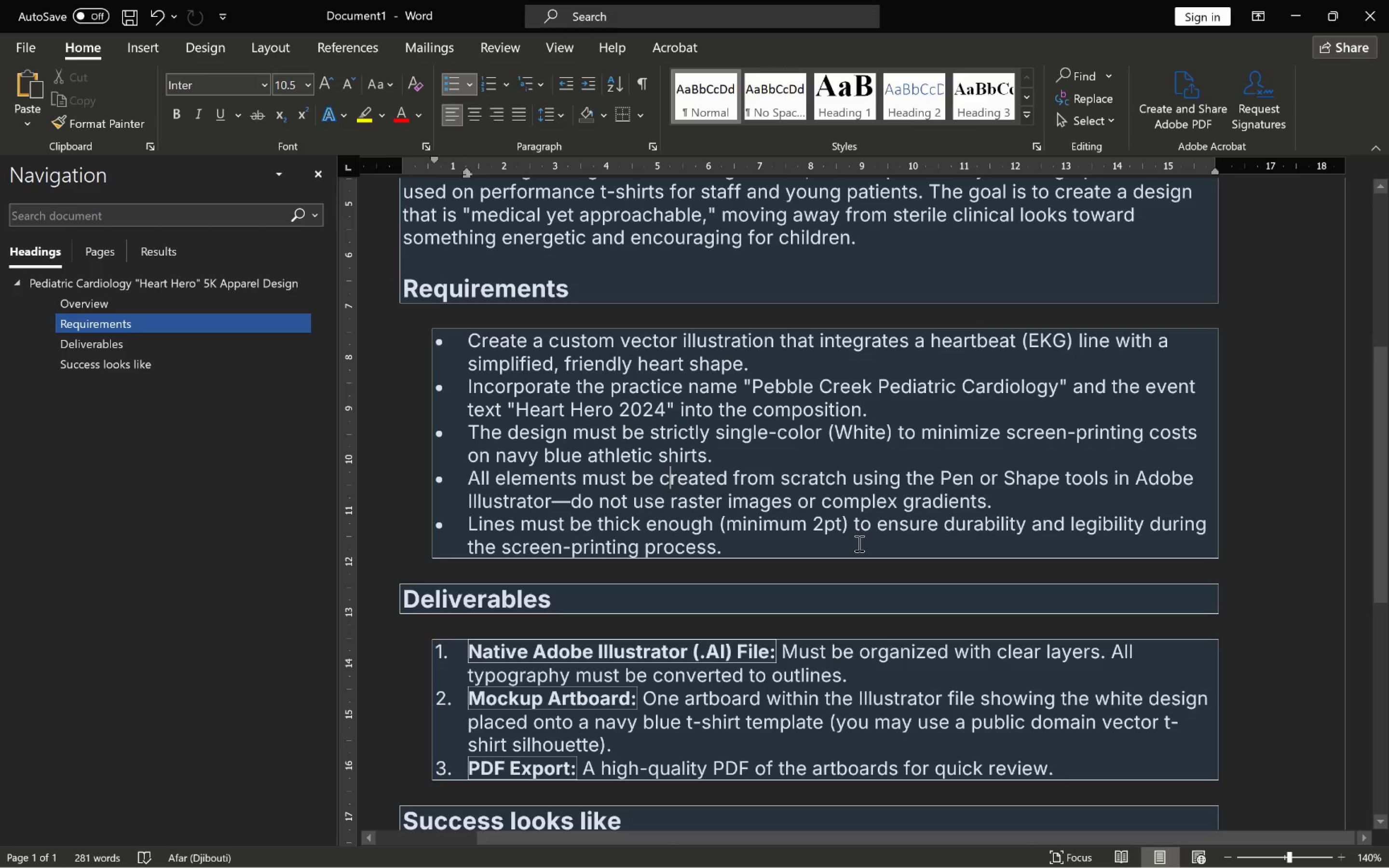 
key(Alt+AltLeft)
 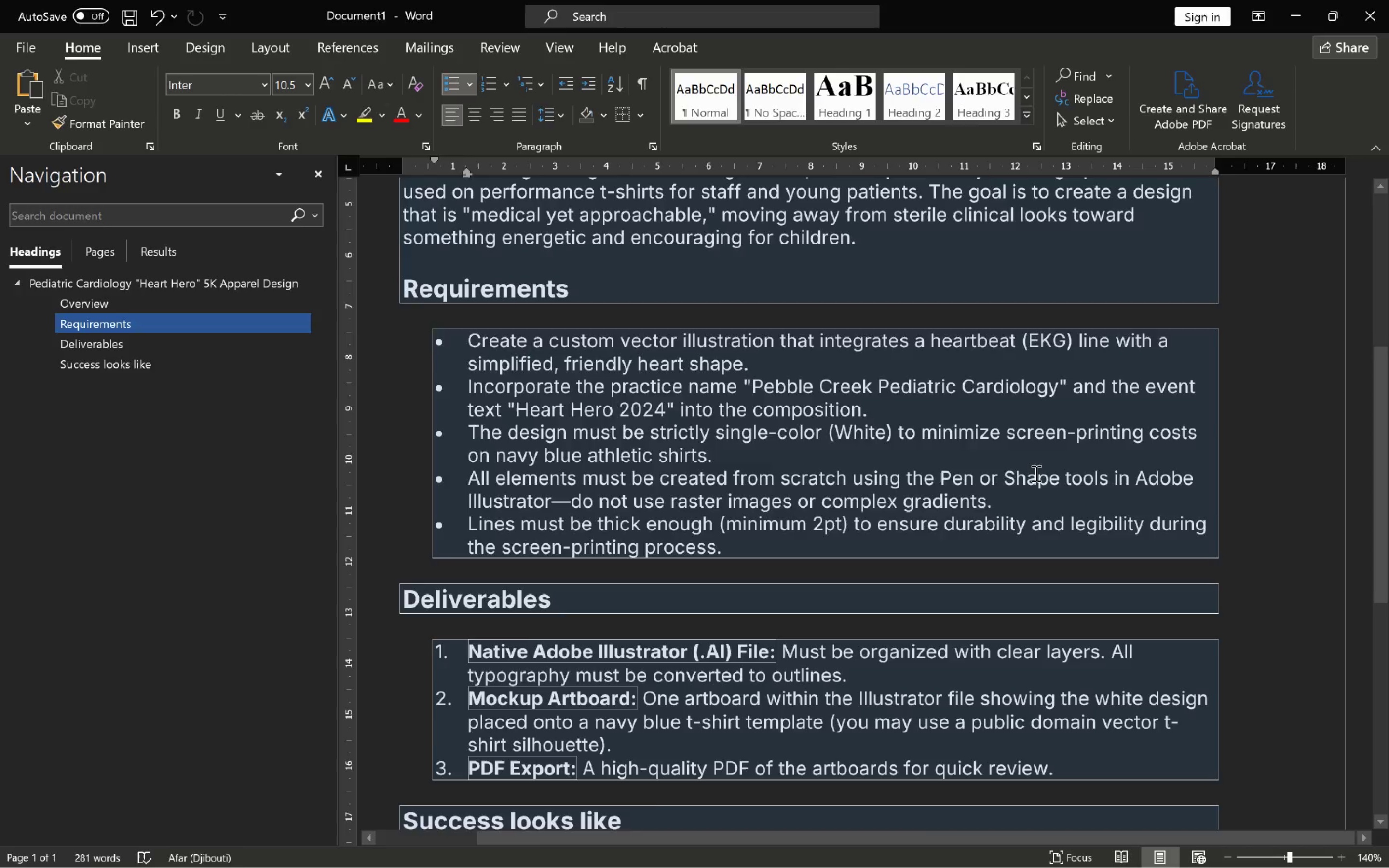 
key(Alt+Tab)
 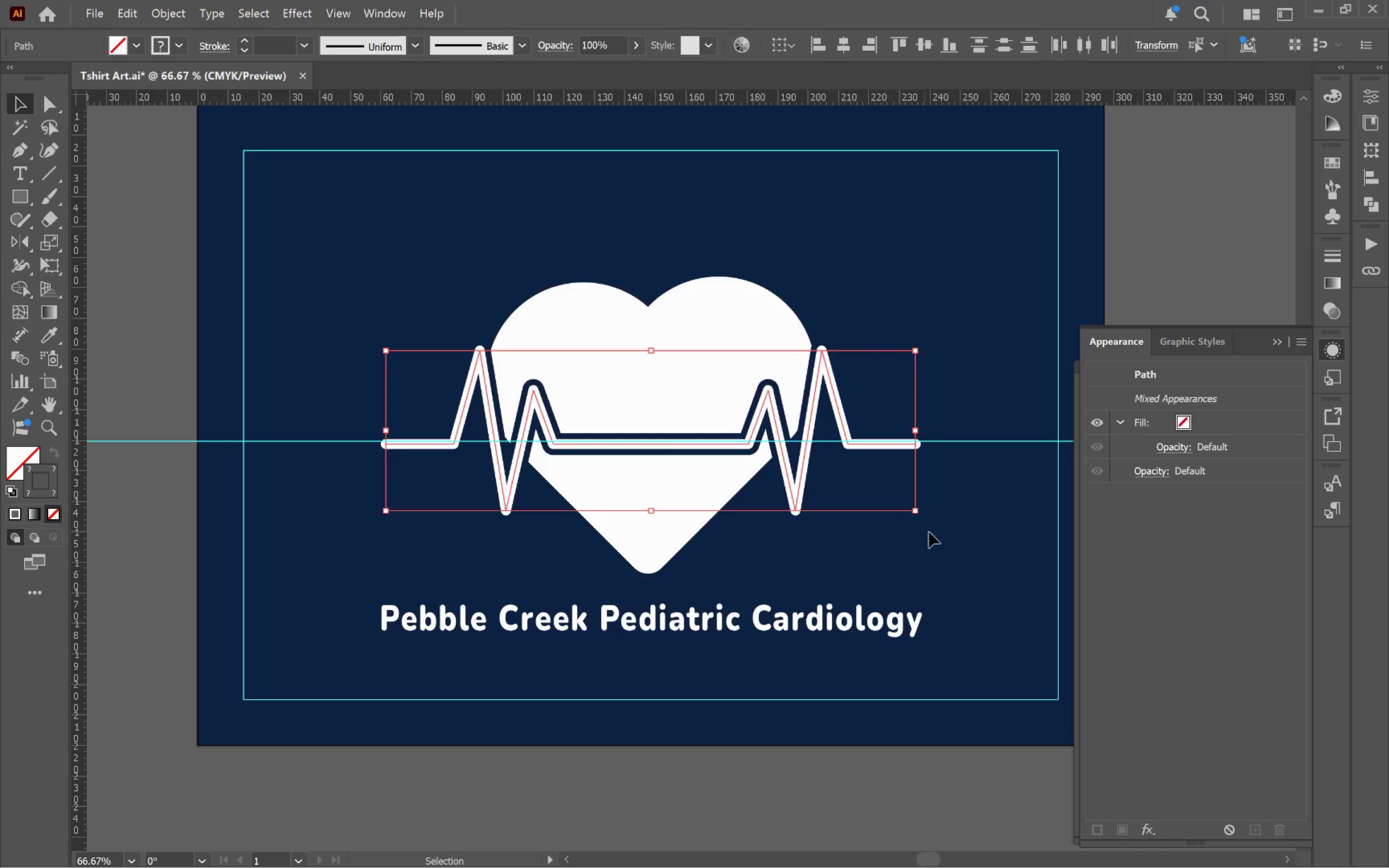 
hold_key(key=Space, duration=1.52)
 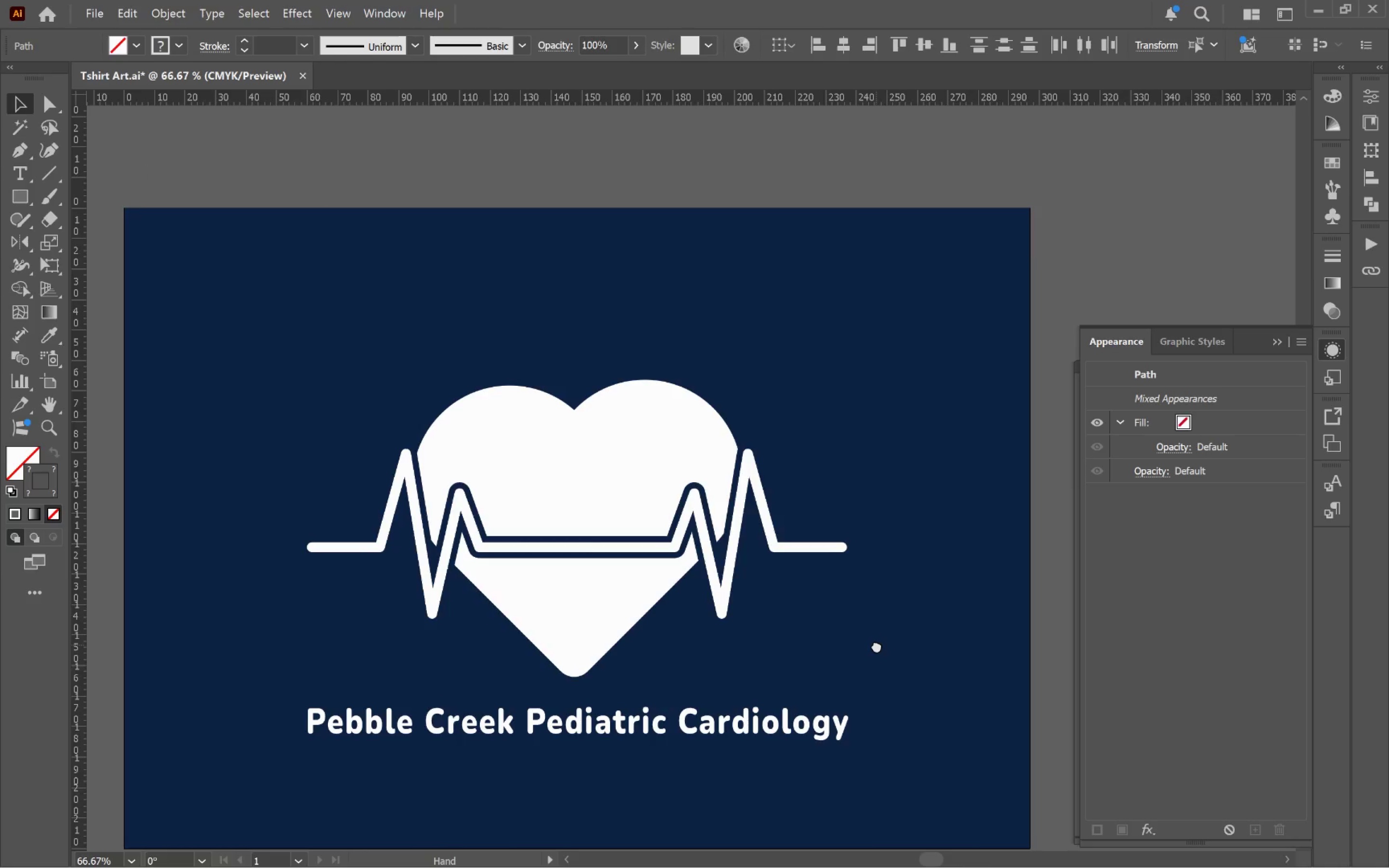 
left_click_drag(start_coordinate=[951, 542], to_coordinate=[876, 645])
 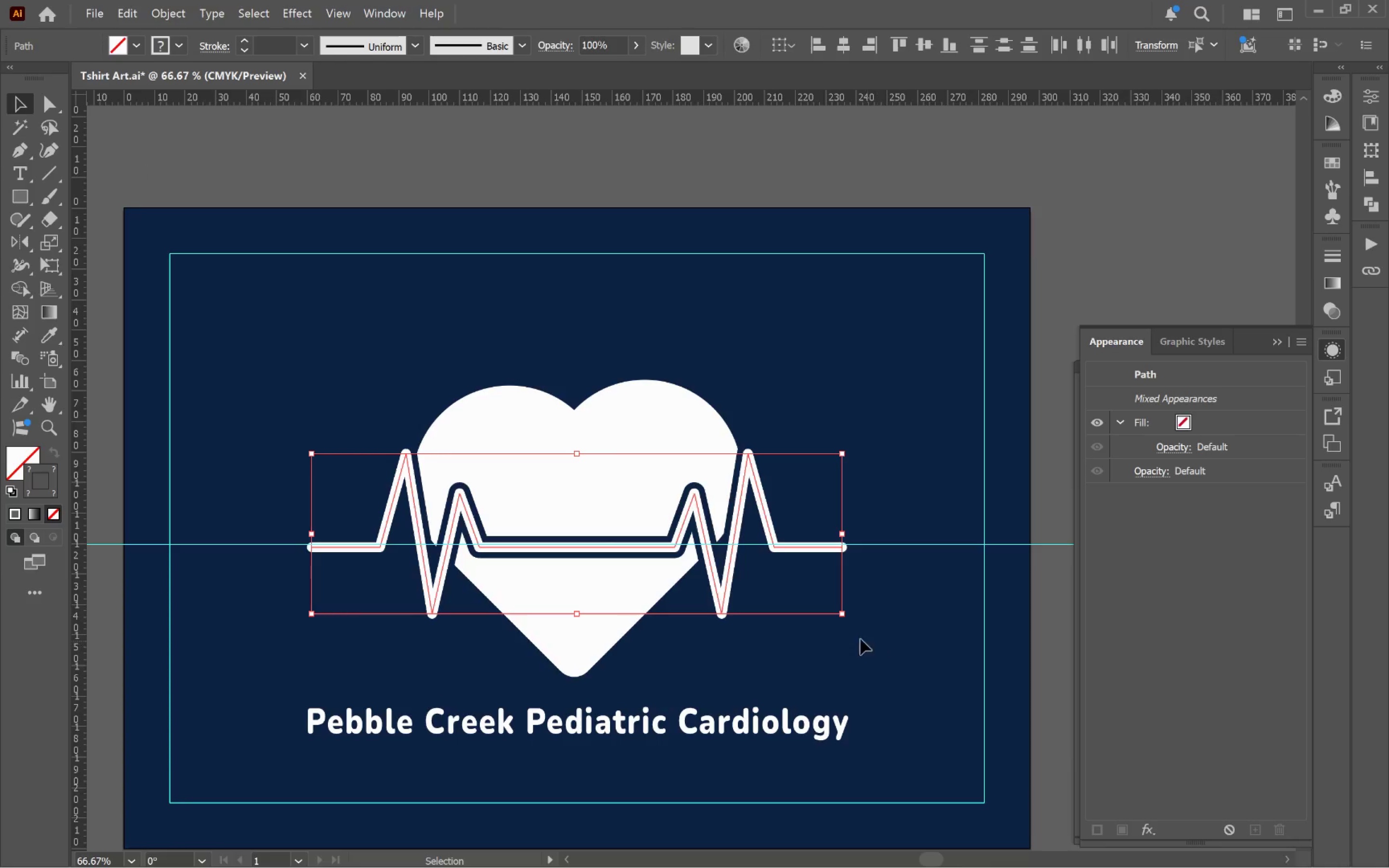 
hold_key(key=Space, duration=0.8)
 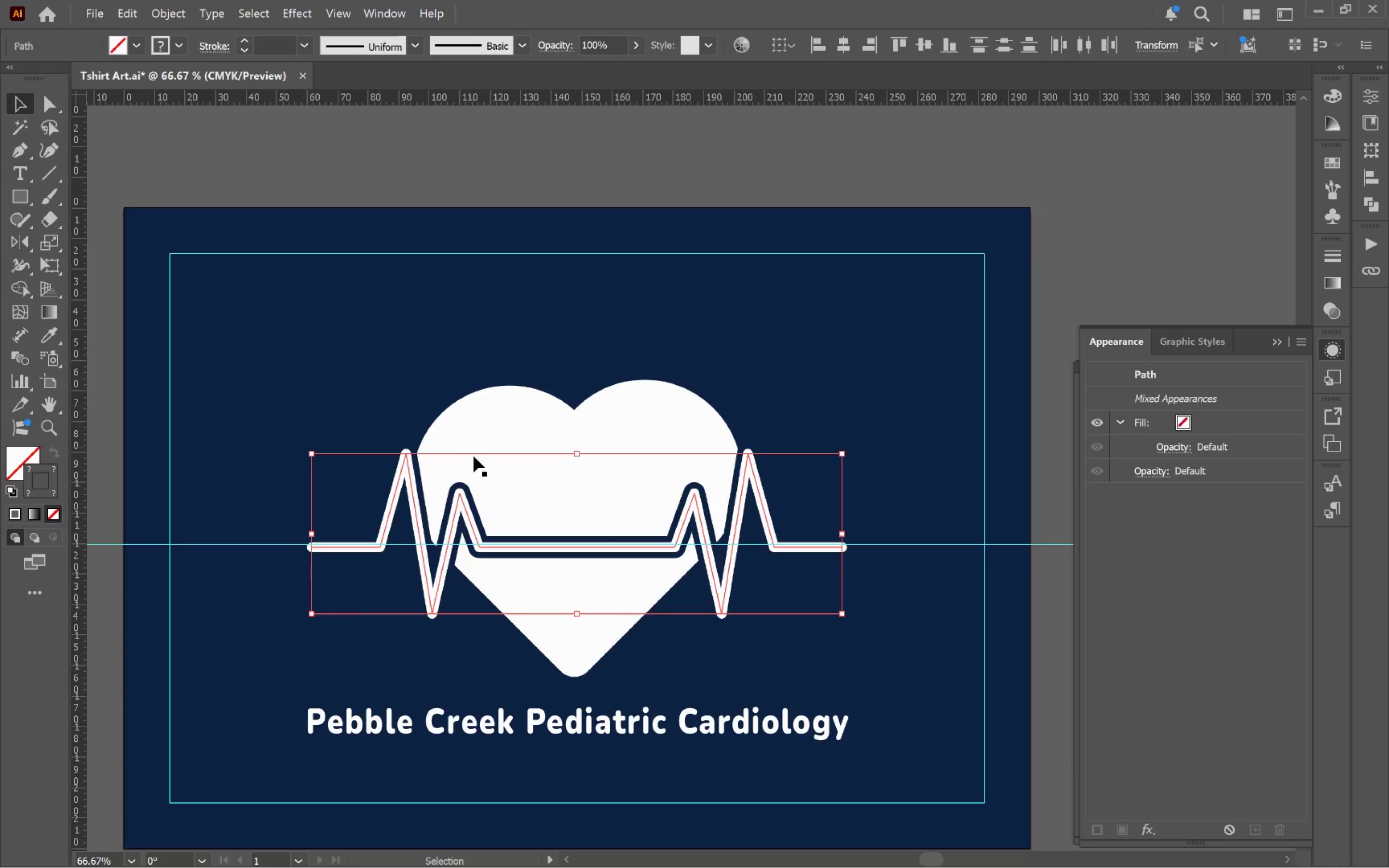 
left_click([346, 494])
 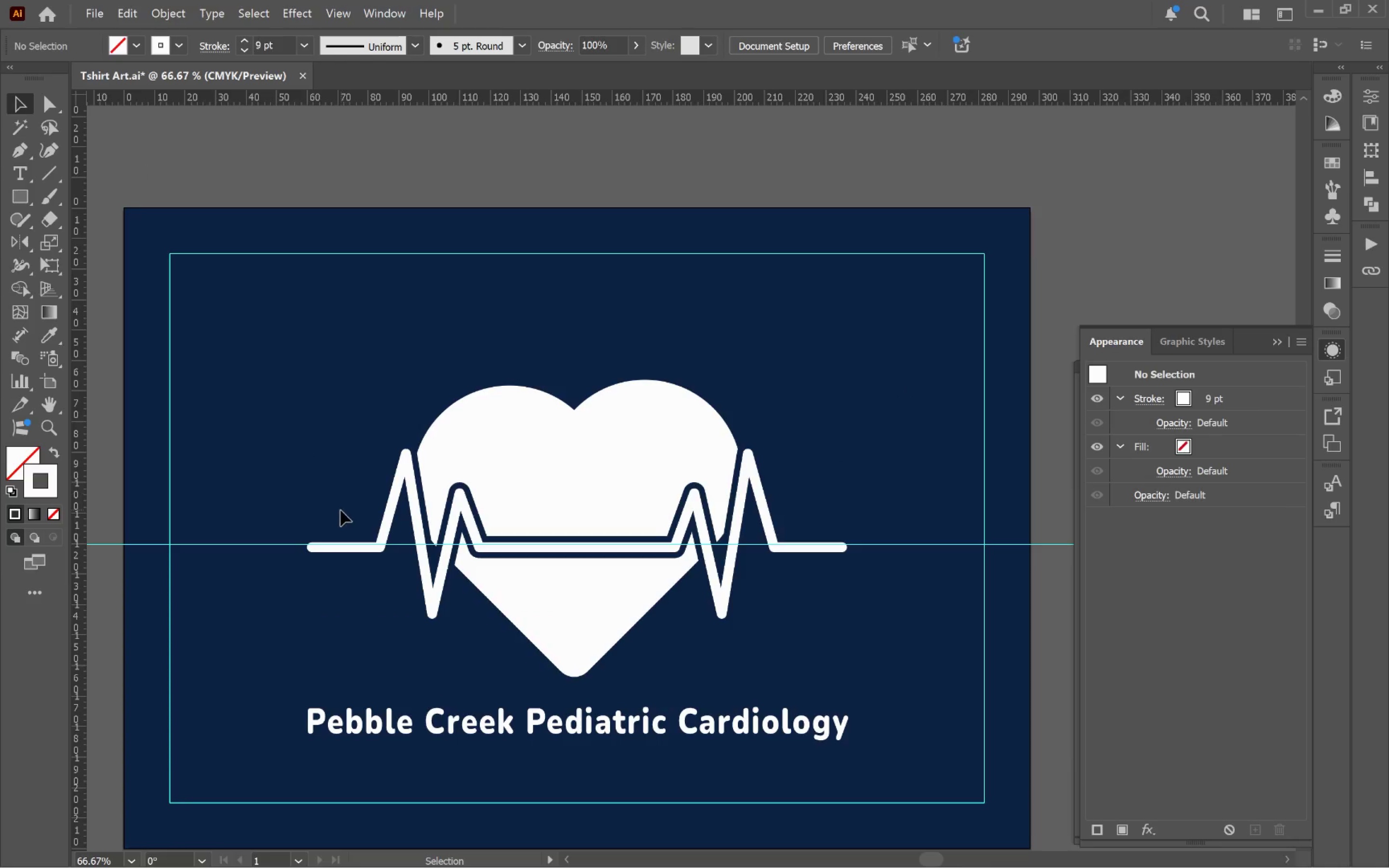 
left_click_drag(start_coordinate=[341, 509], to_coordinate=[372, 592])
 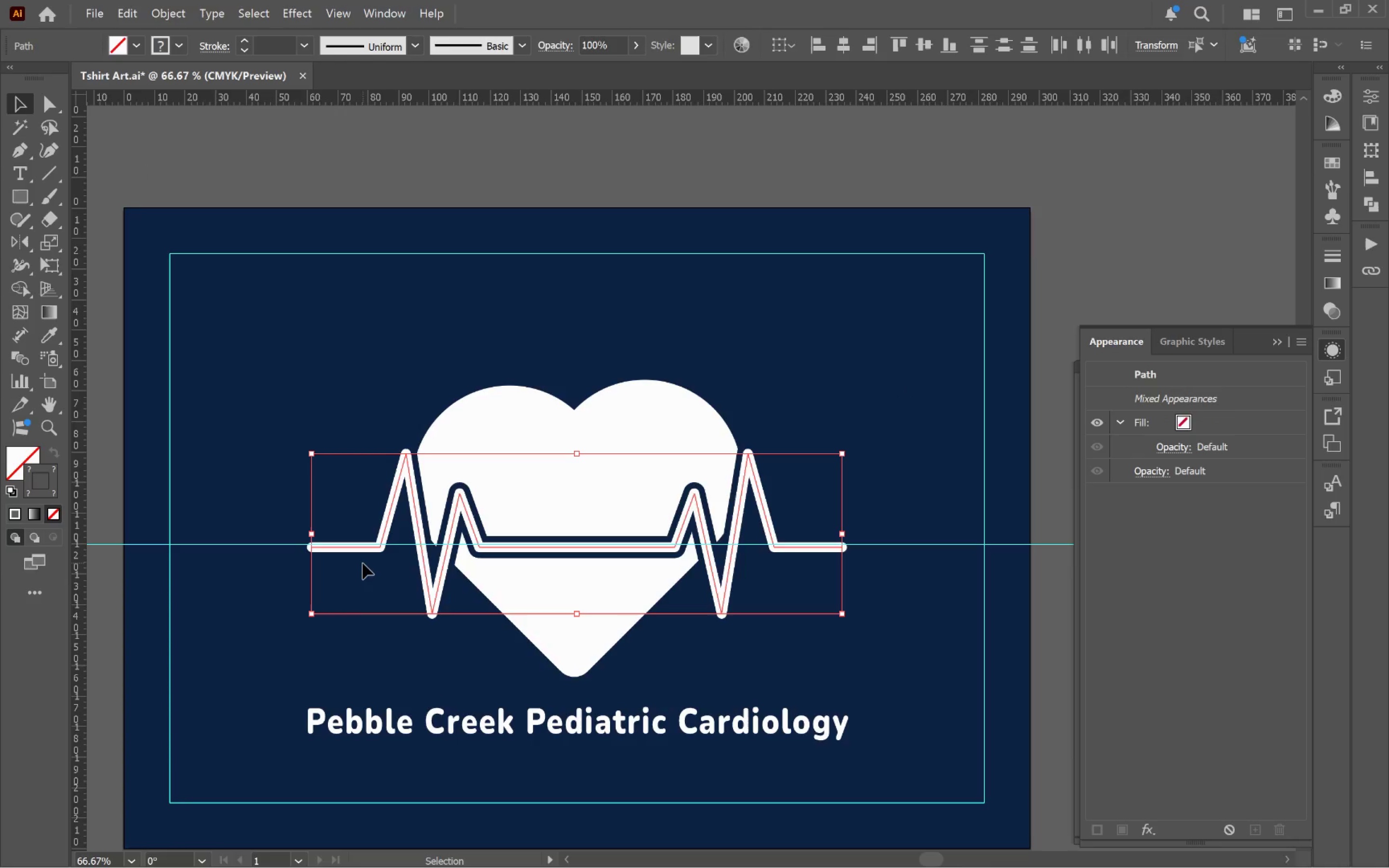 
key(Control+G)
 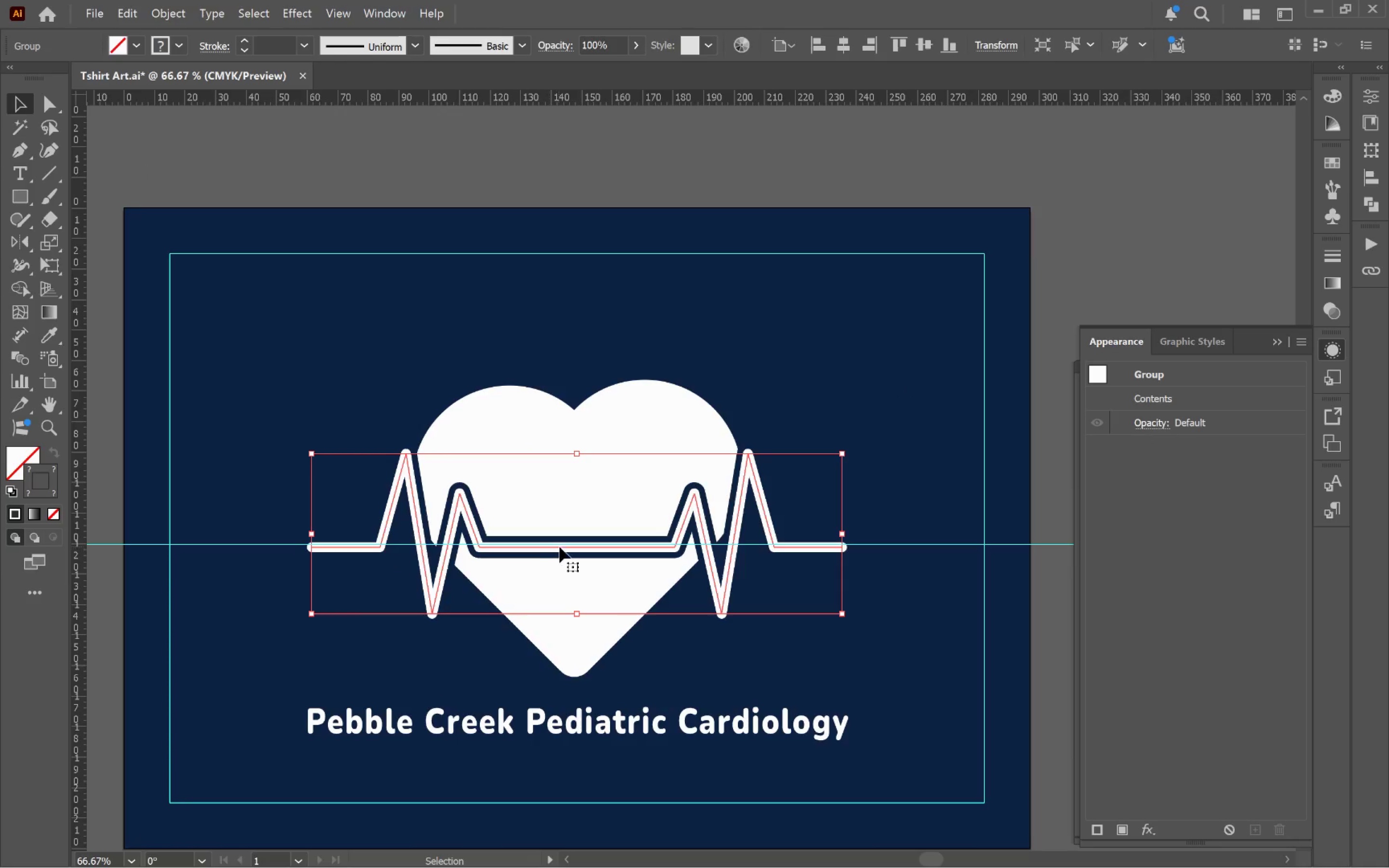 
left_click_drag(start_coordinate=[570, 545], to_coordinate=[572, 560])
 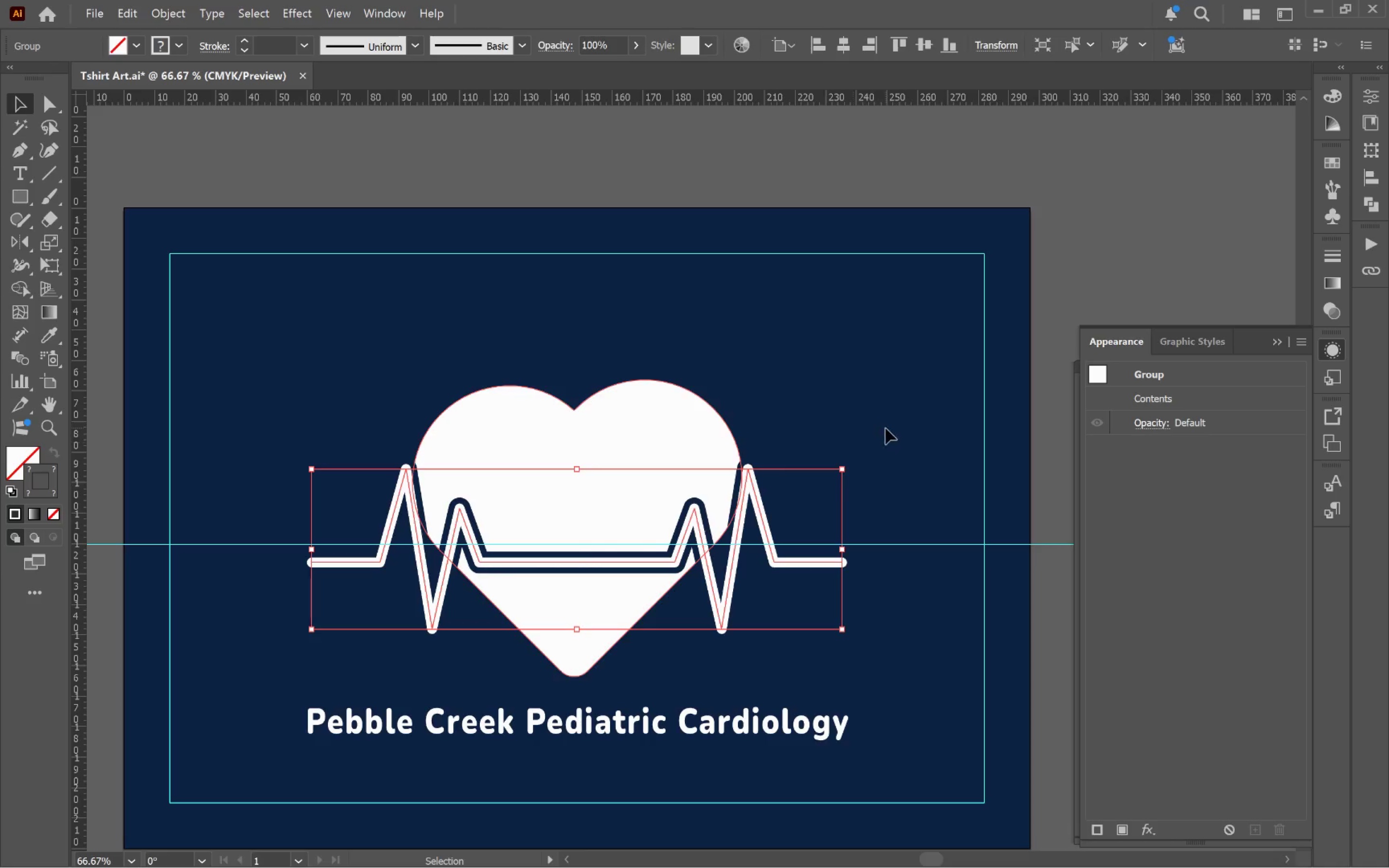 
hold_key(key=ShiftLeft, duration=2.44)
 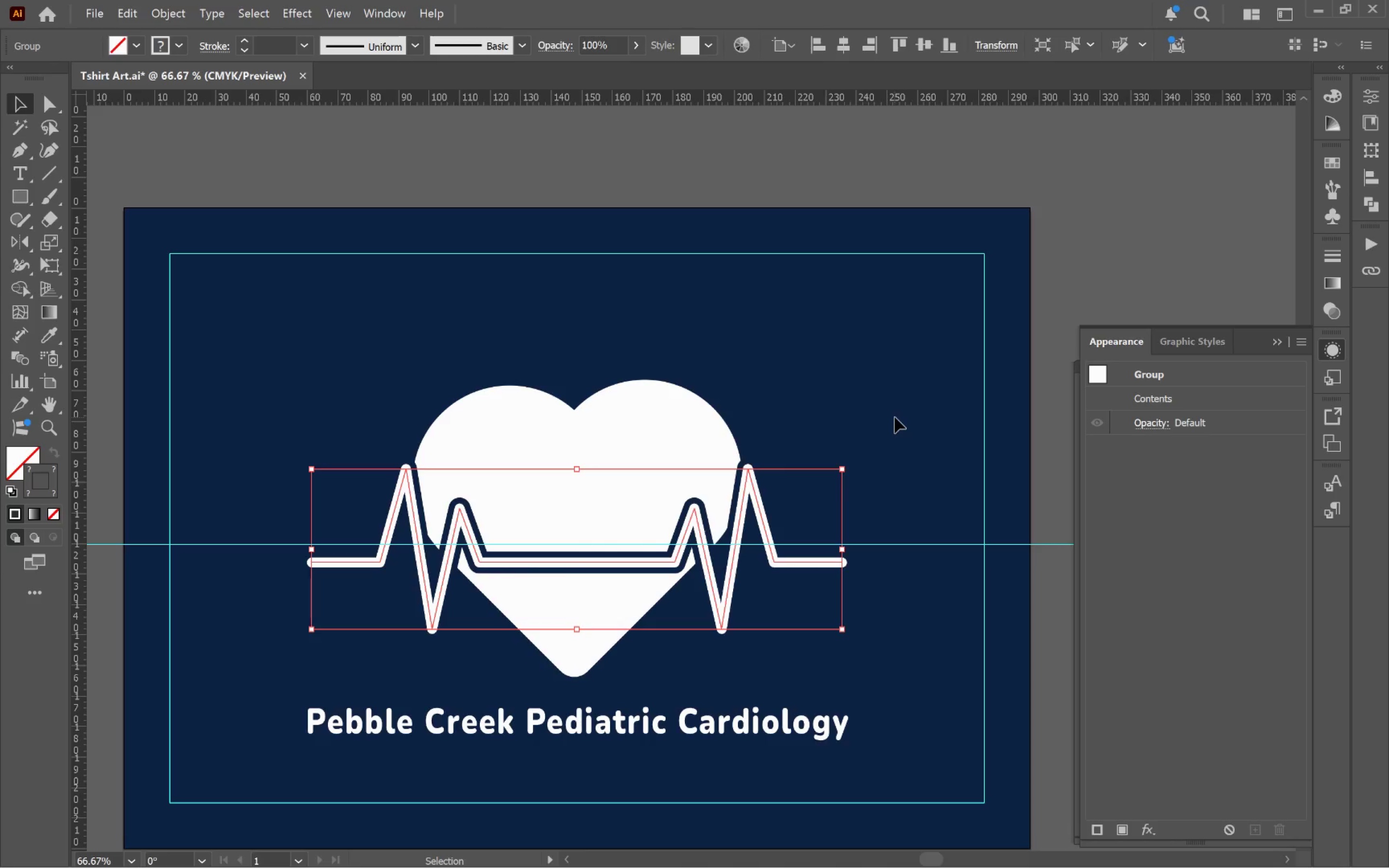 
key(Control+Z)
 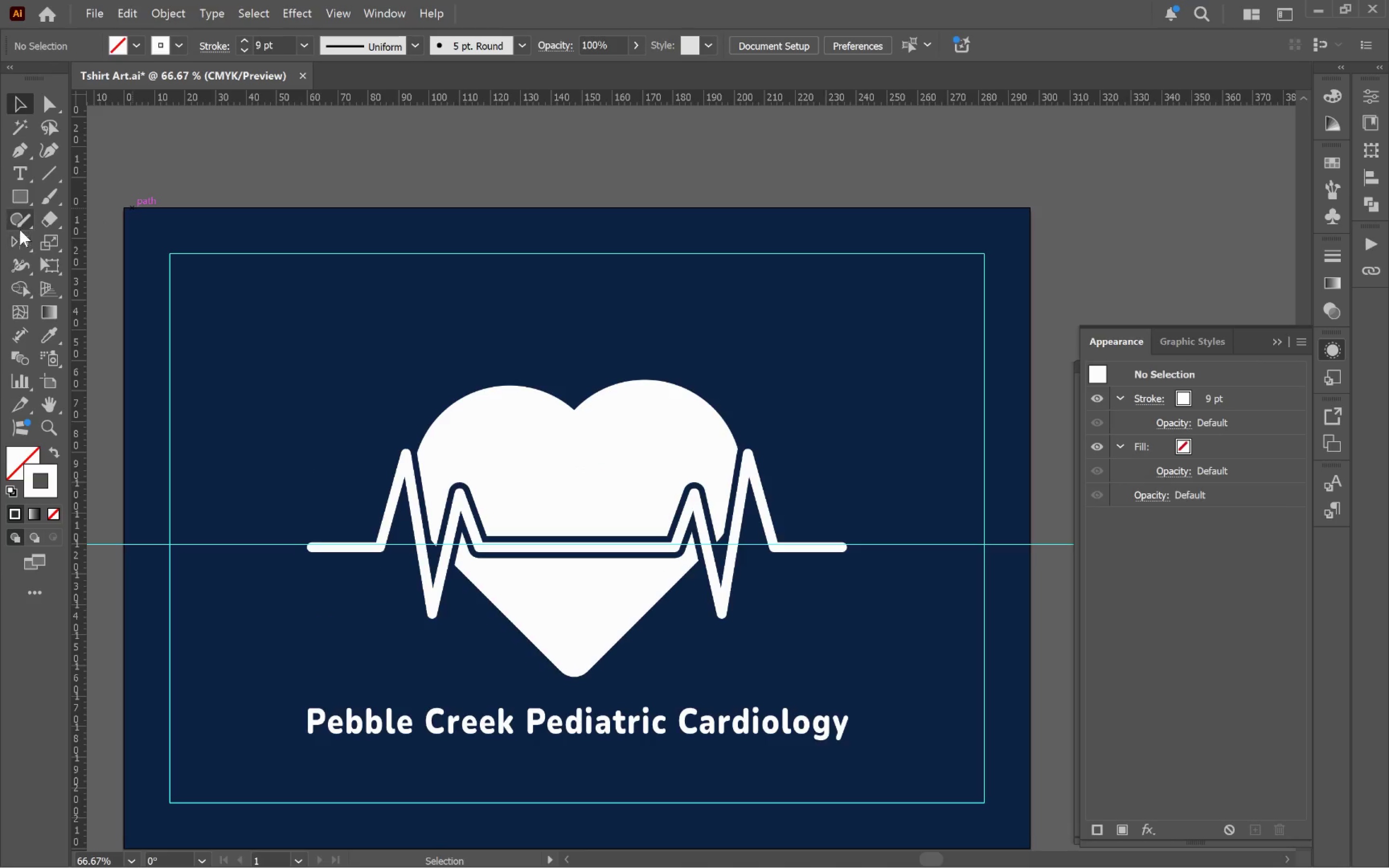 
left_click_drag(start_coordinate=[20, 198], to_coordinate=[110, 284])
 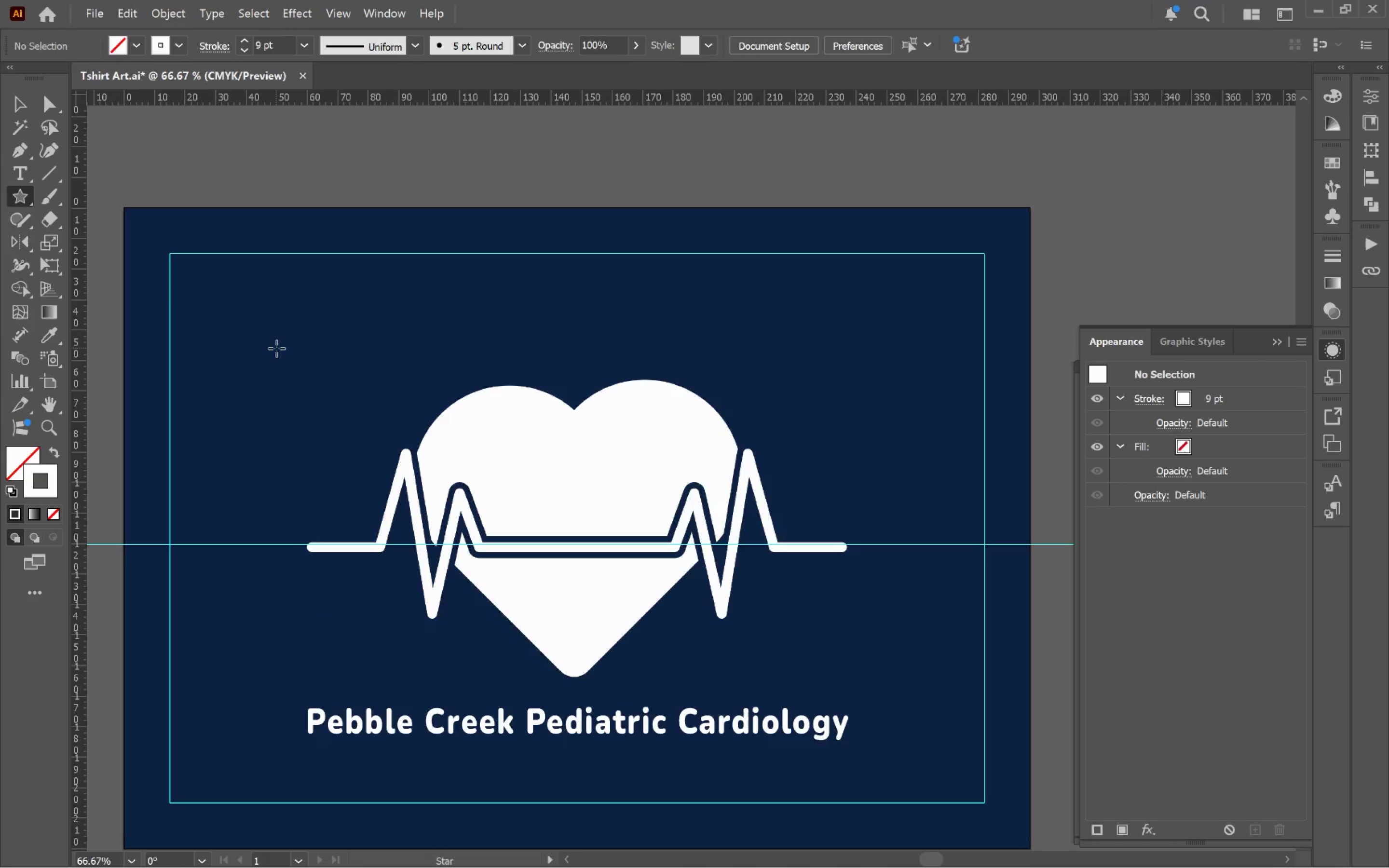 
left_click([276, 349])
 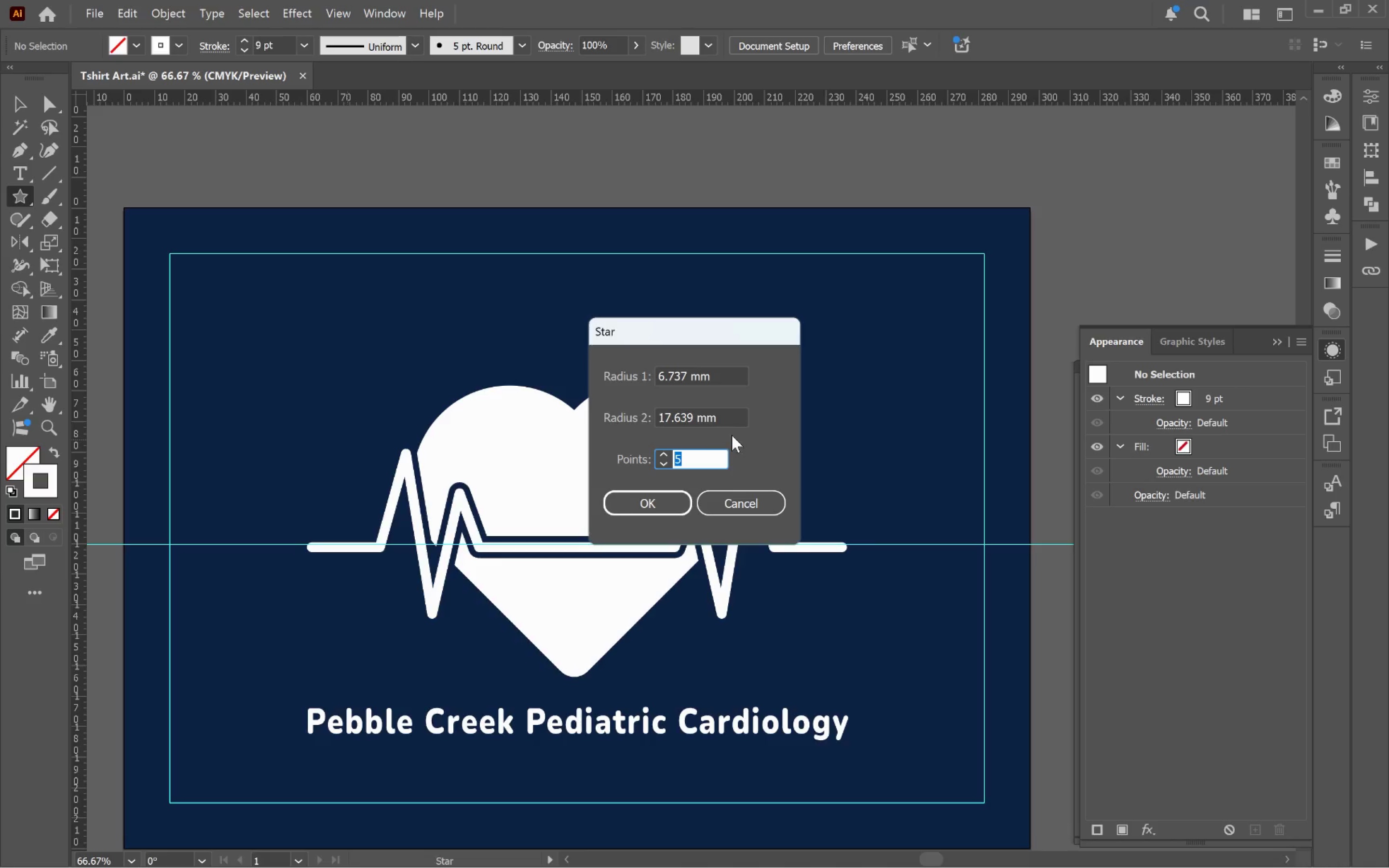 
wait(5.69)
 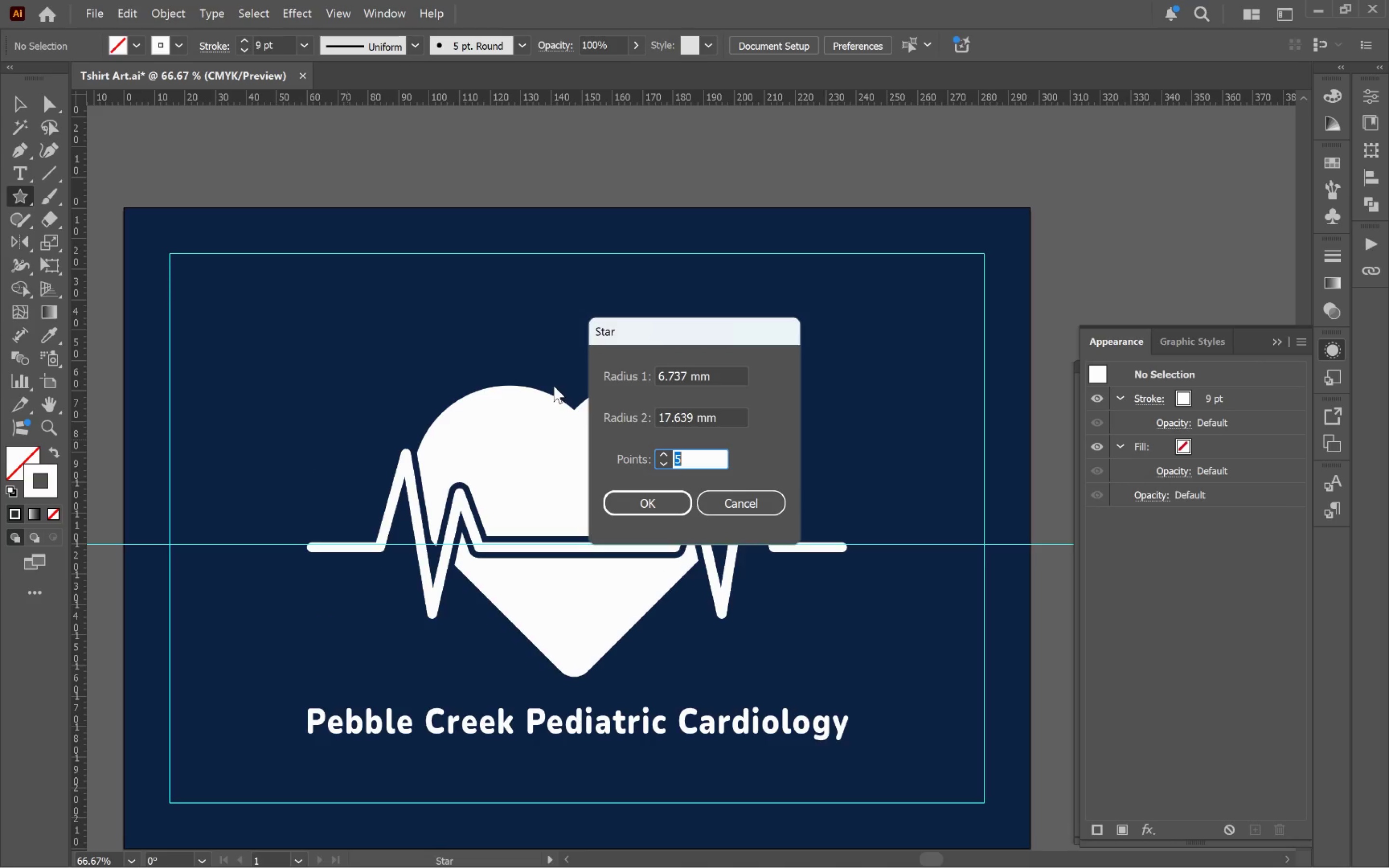 
left_click([658, 510])
 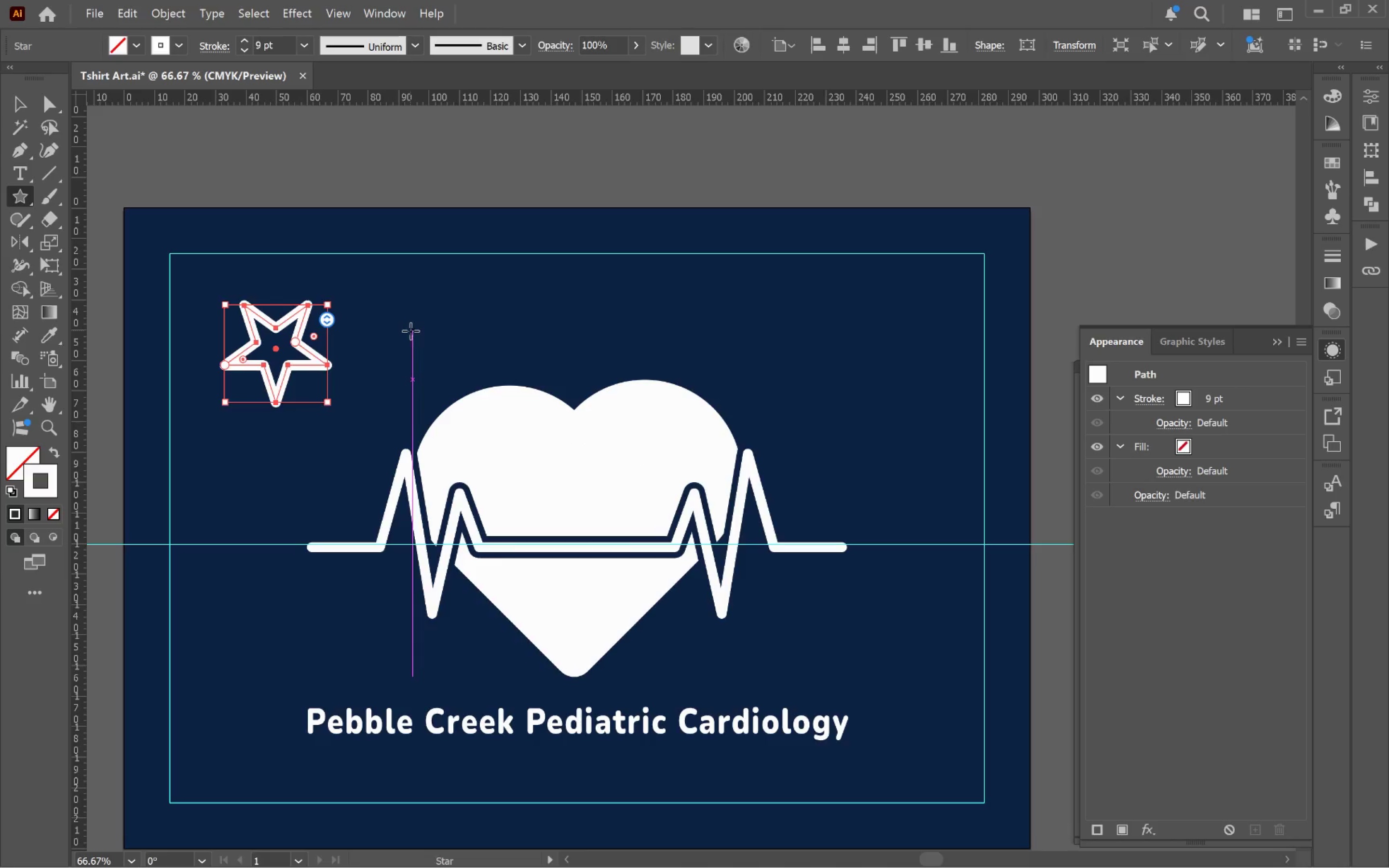 
key(V)
 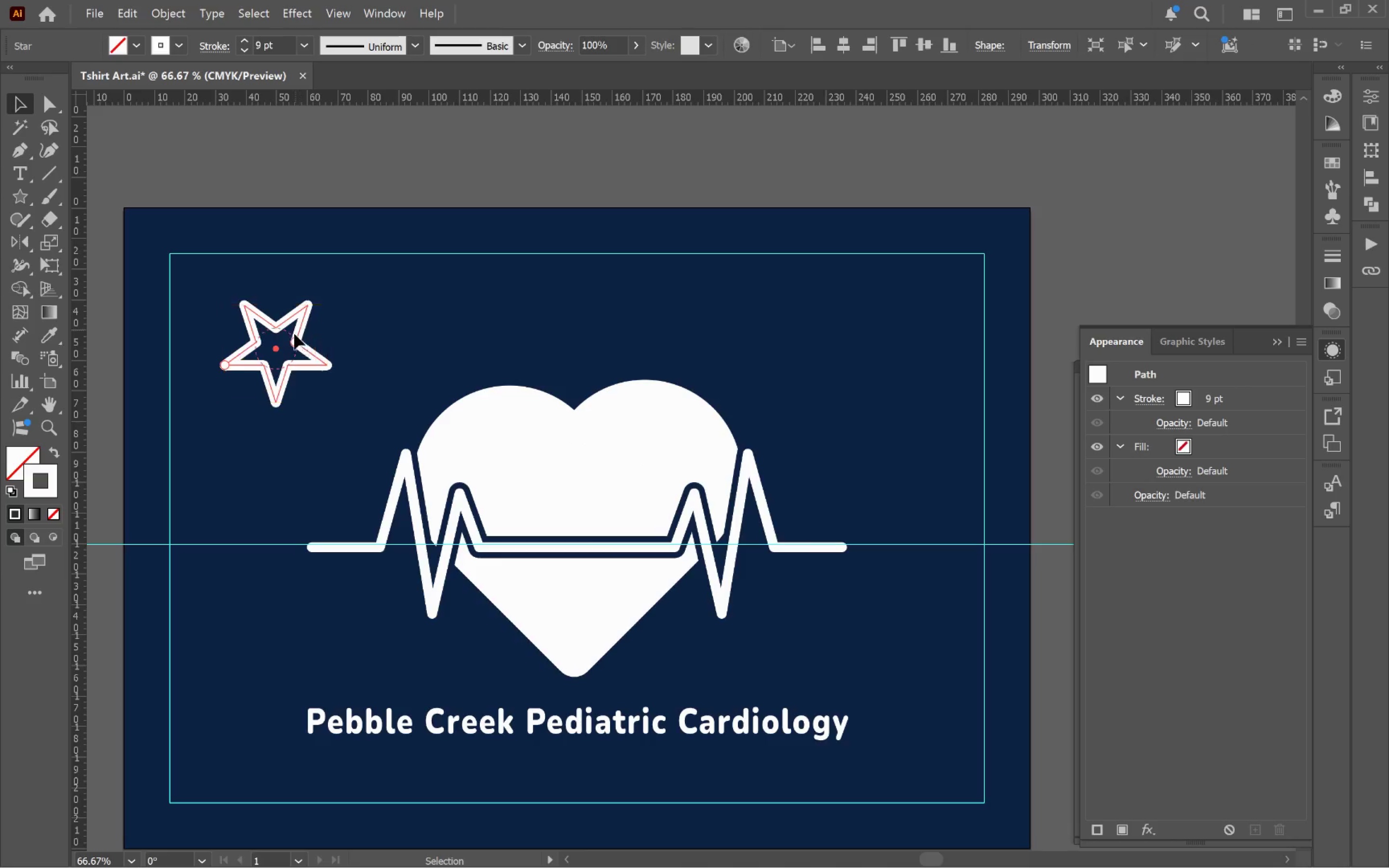 
hold_key(key=AltLeft, duration=0.62)
scroll: coordinate [302, 339], scroll_direction: up, amount: 1.0
 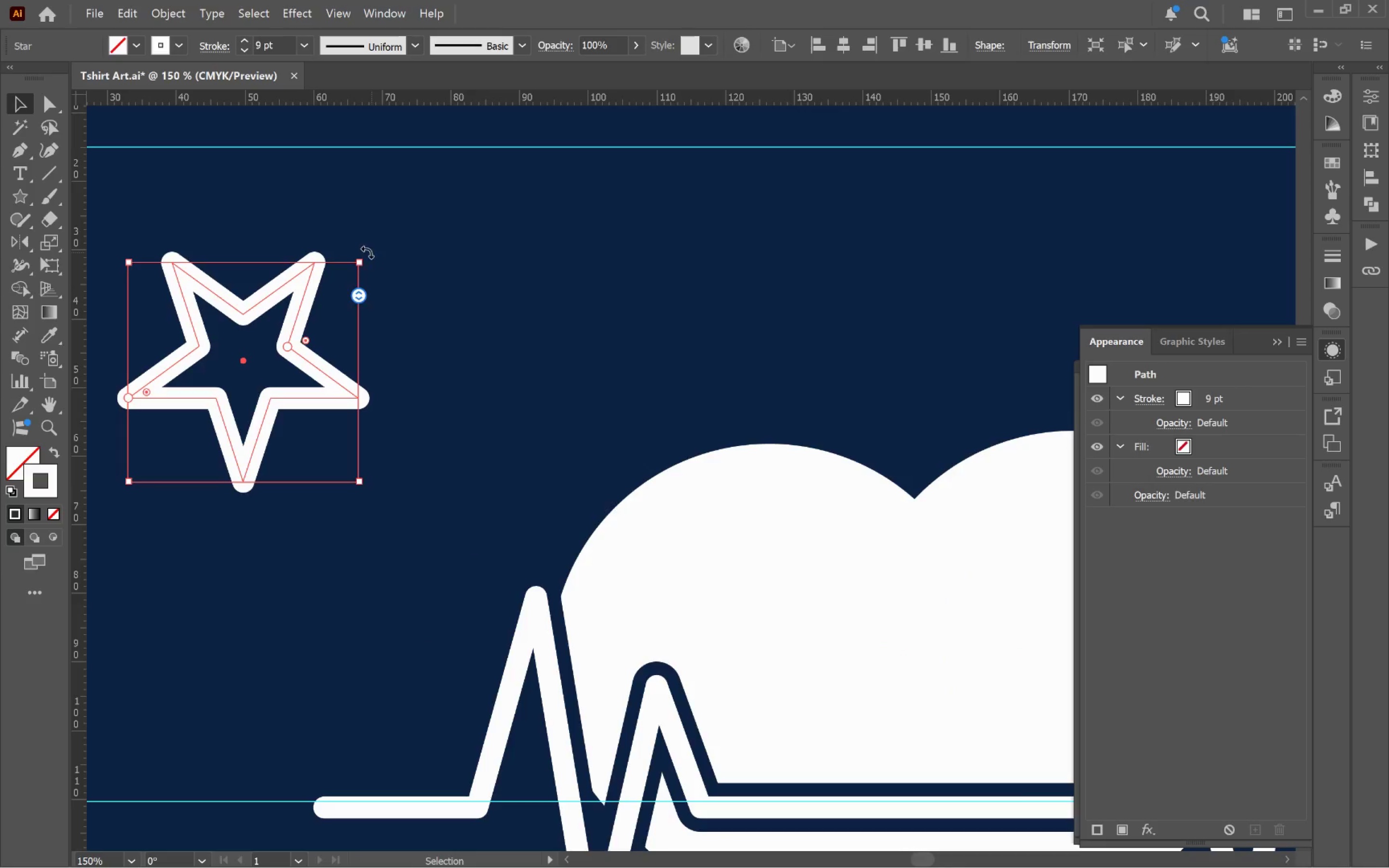 
left_click_drag(start_coordinate=[367, 251], to_coordinate=[247, 192])
 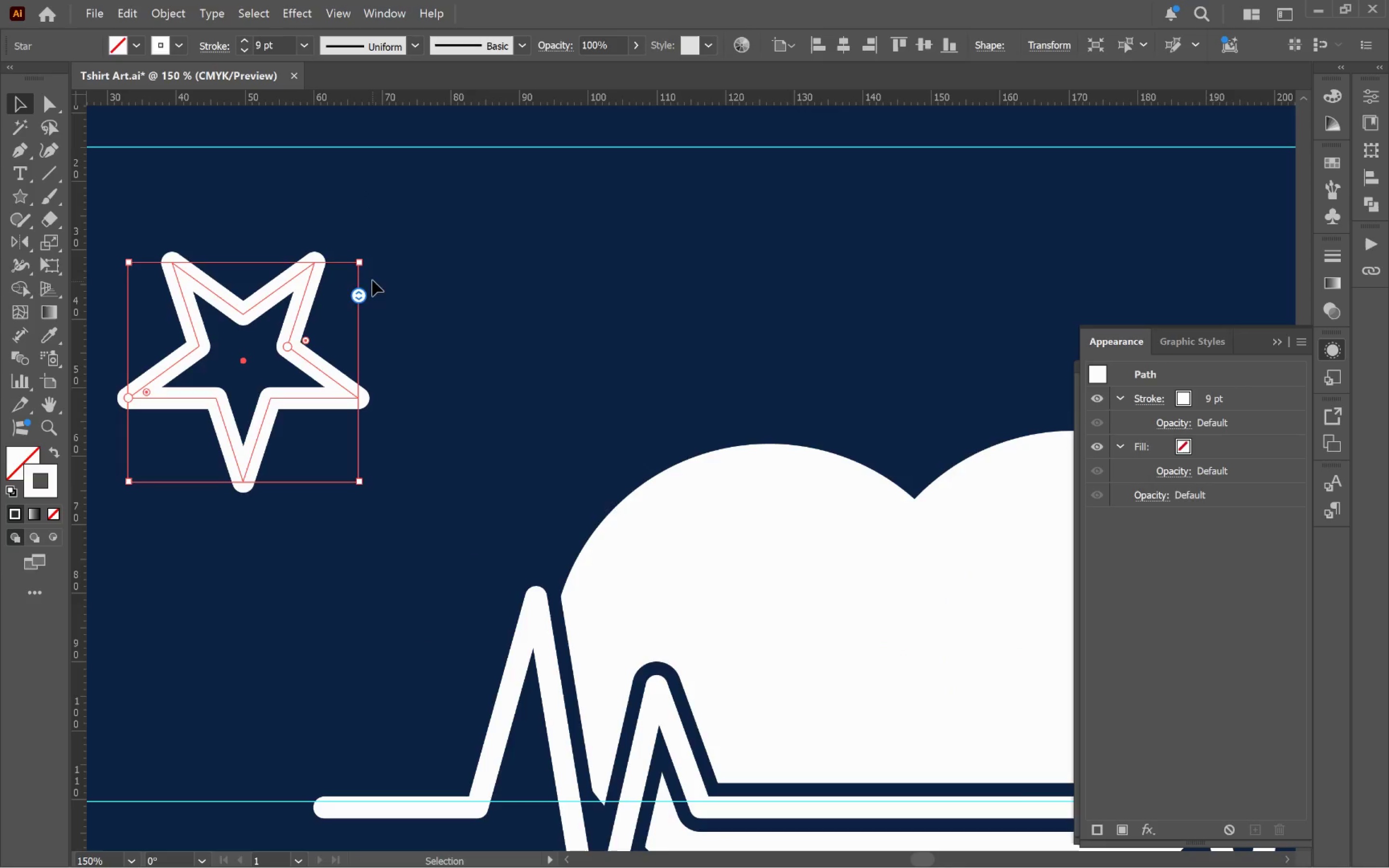 
hold_key(key=ShiftLeft, duration=1.11)
 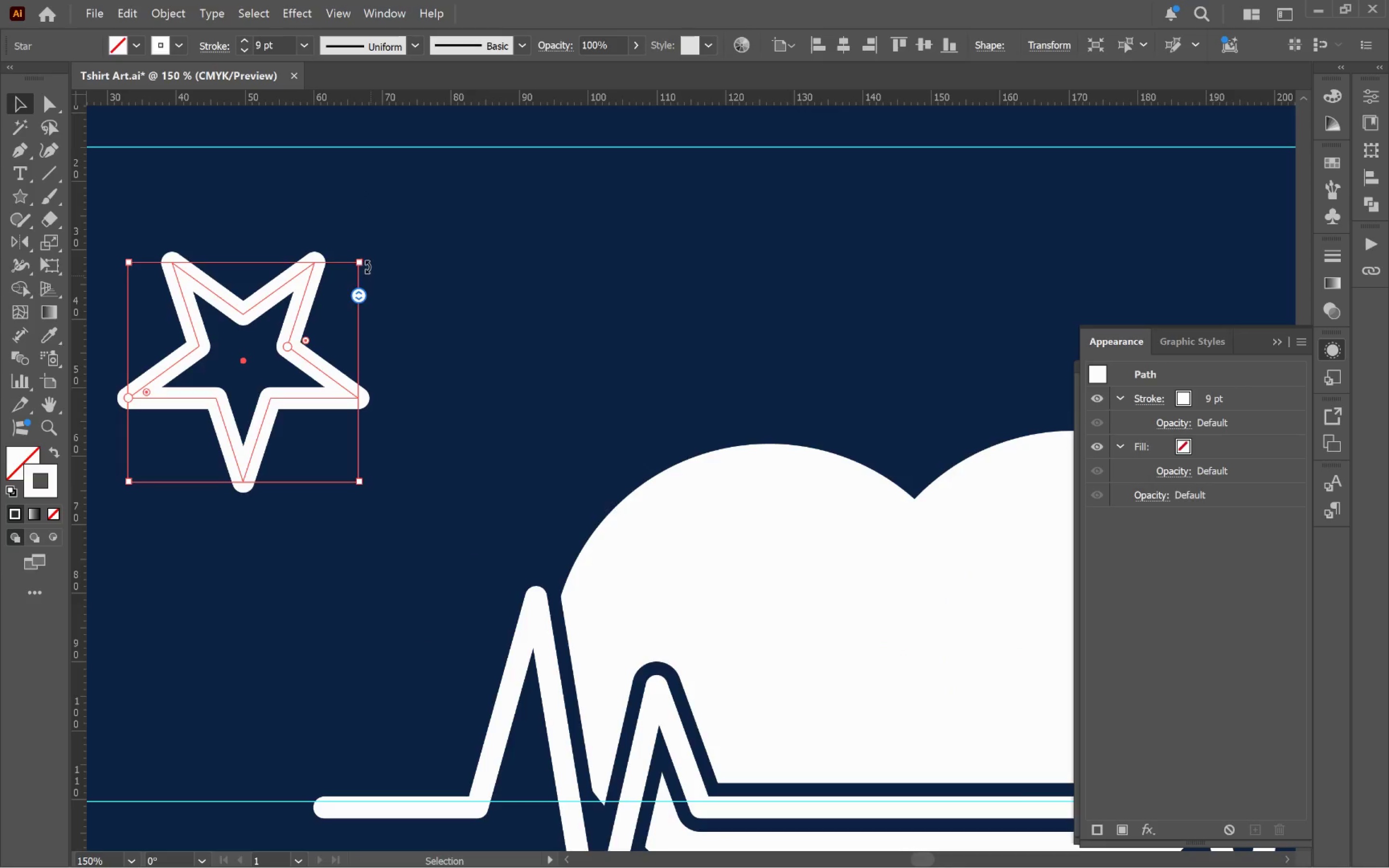 
left_click_drag(start_coordinate=[367, 266], to_coordinate=[397, 268])
 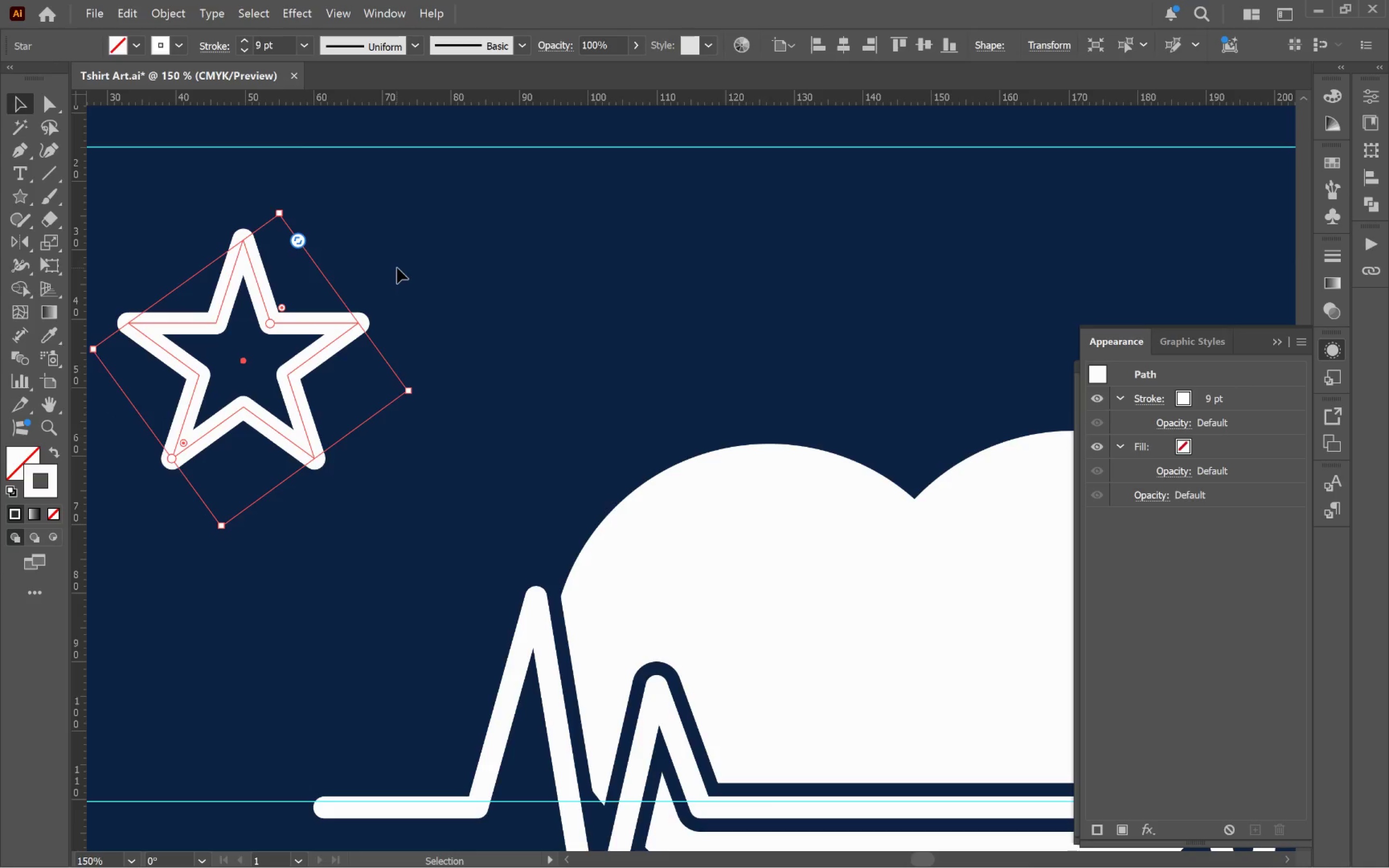 
hold_key(key=ShiftLeft, duration=0.53)
 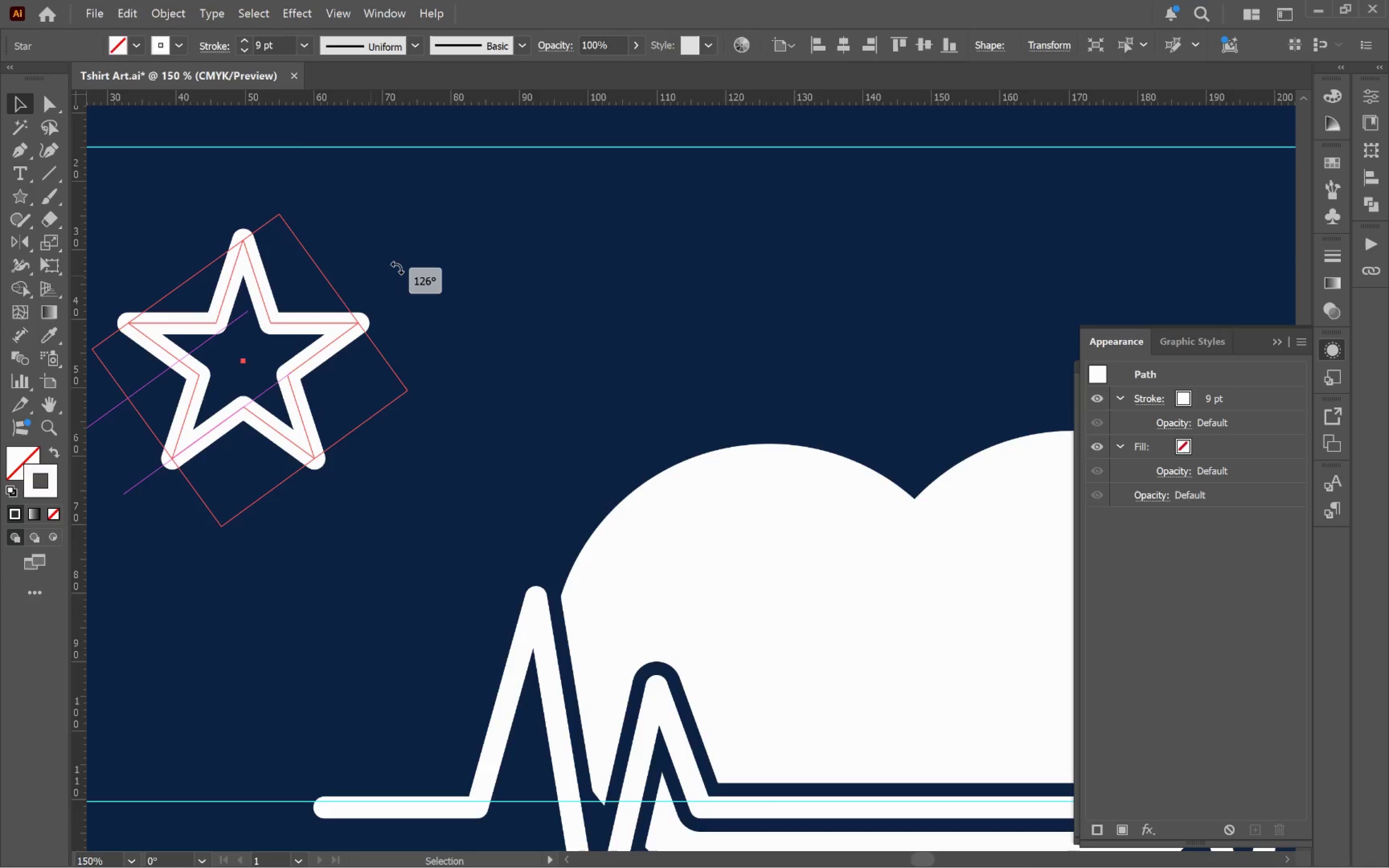 
hold_key(key=Space, duration=0.72)
 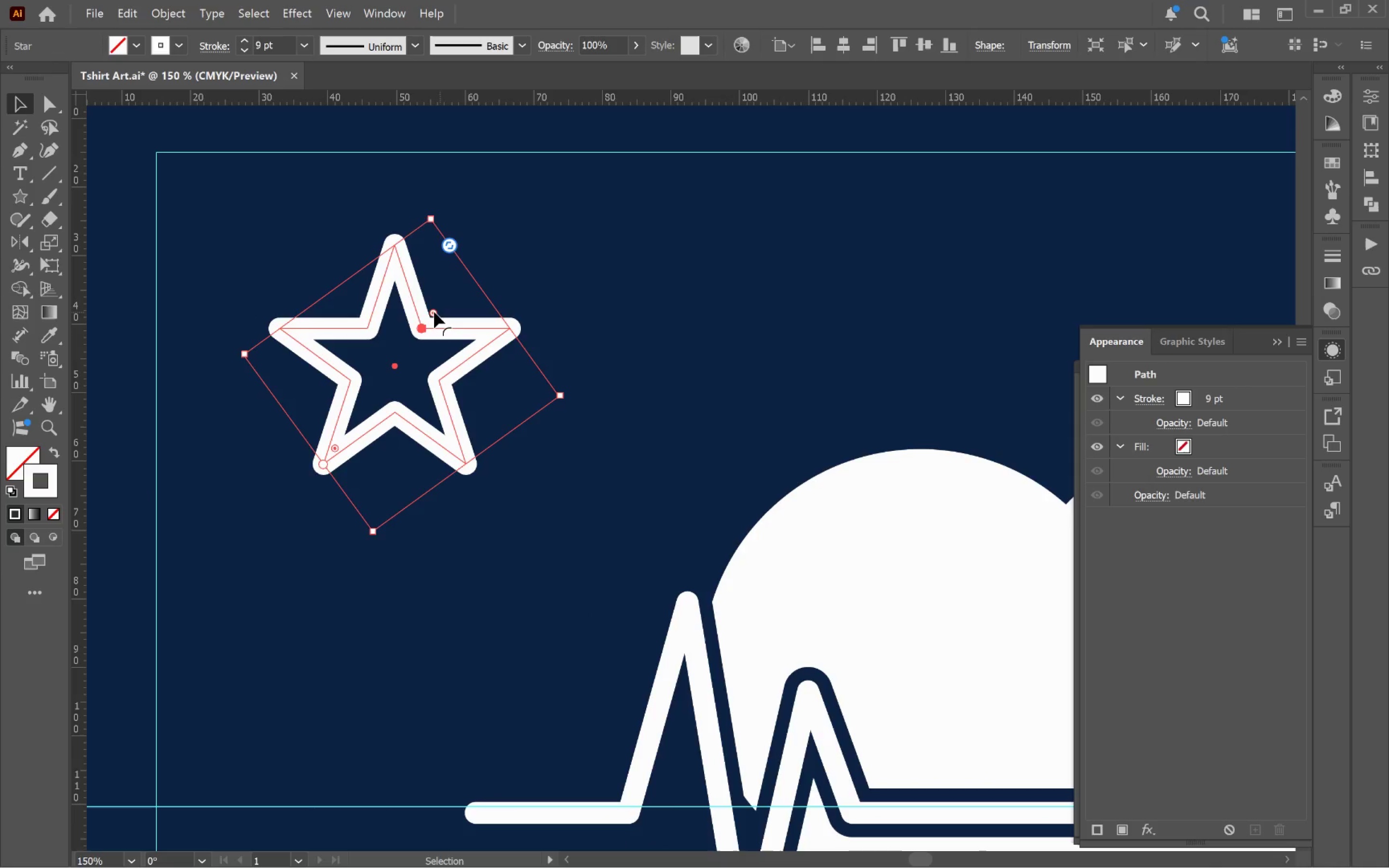 
left_click_drag(start_coordinate=[362, 320], to_coordinate=[514, 326])
 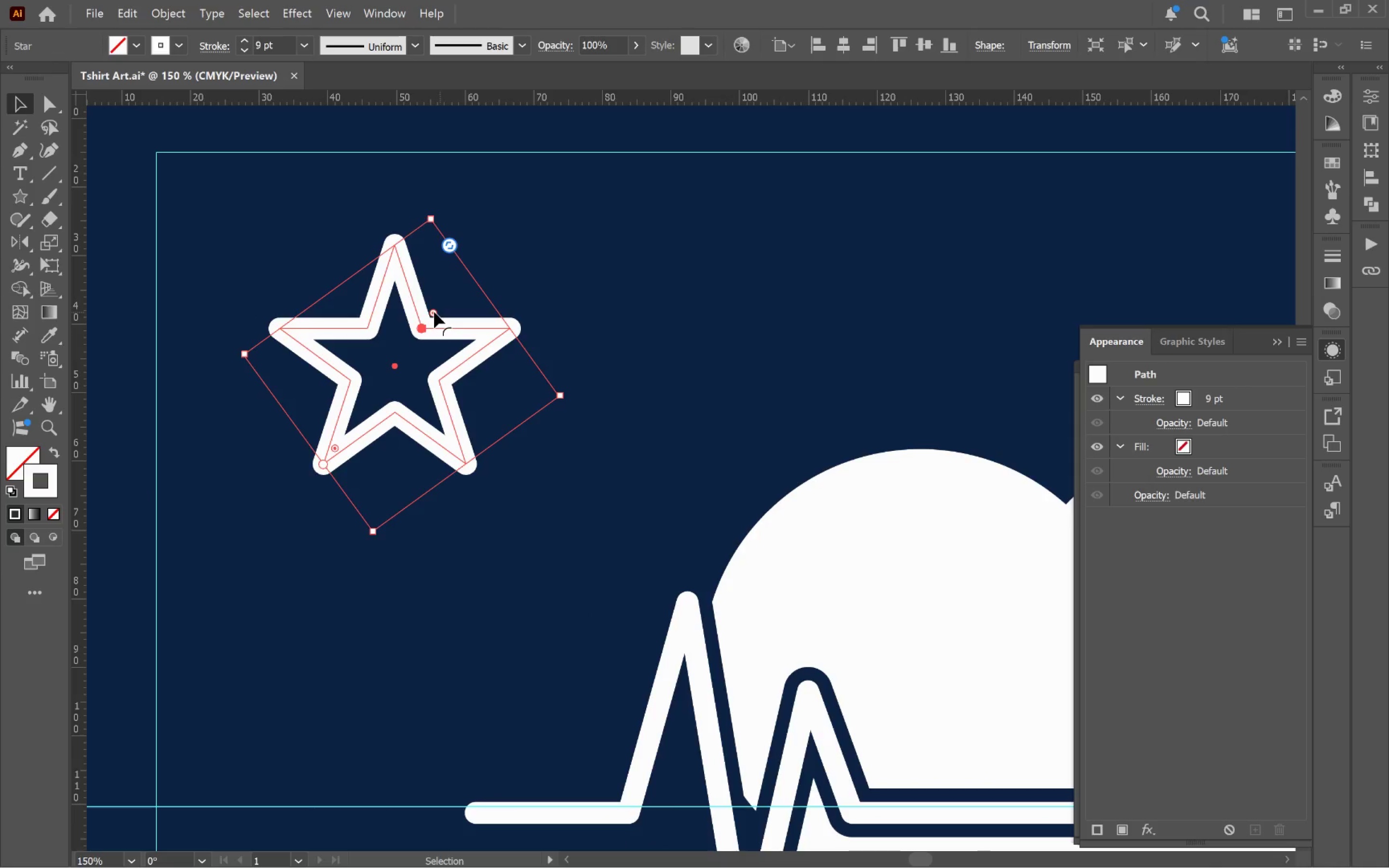 
left_click_drag(start_coordinate=[434, 311], to_coordinate=[469, 286])
 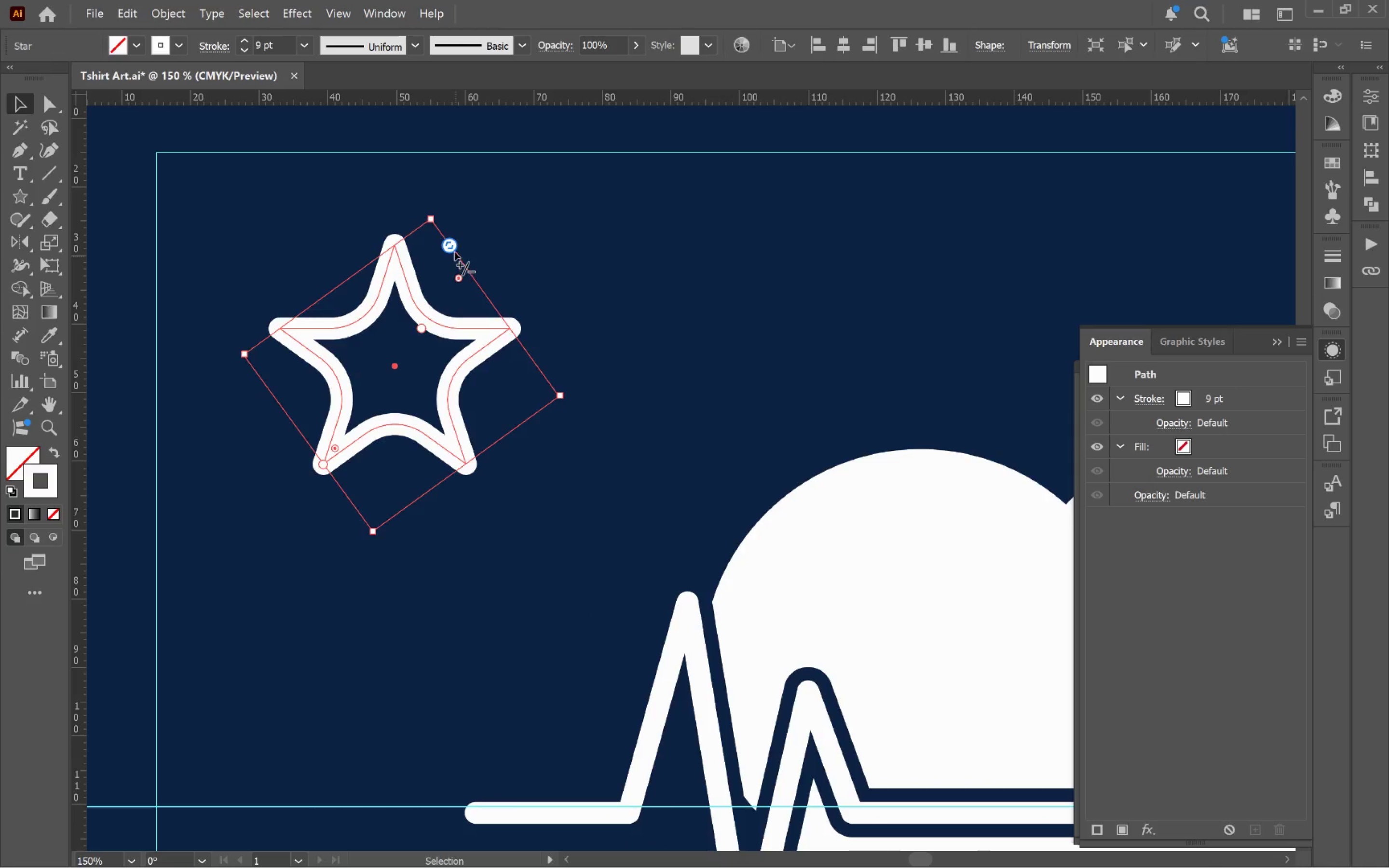 
left_click_drag(start_coordinate=[455, 251], to_coordinate=[454, 245])
 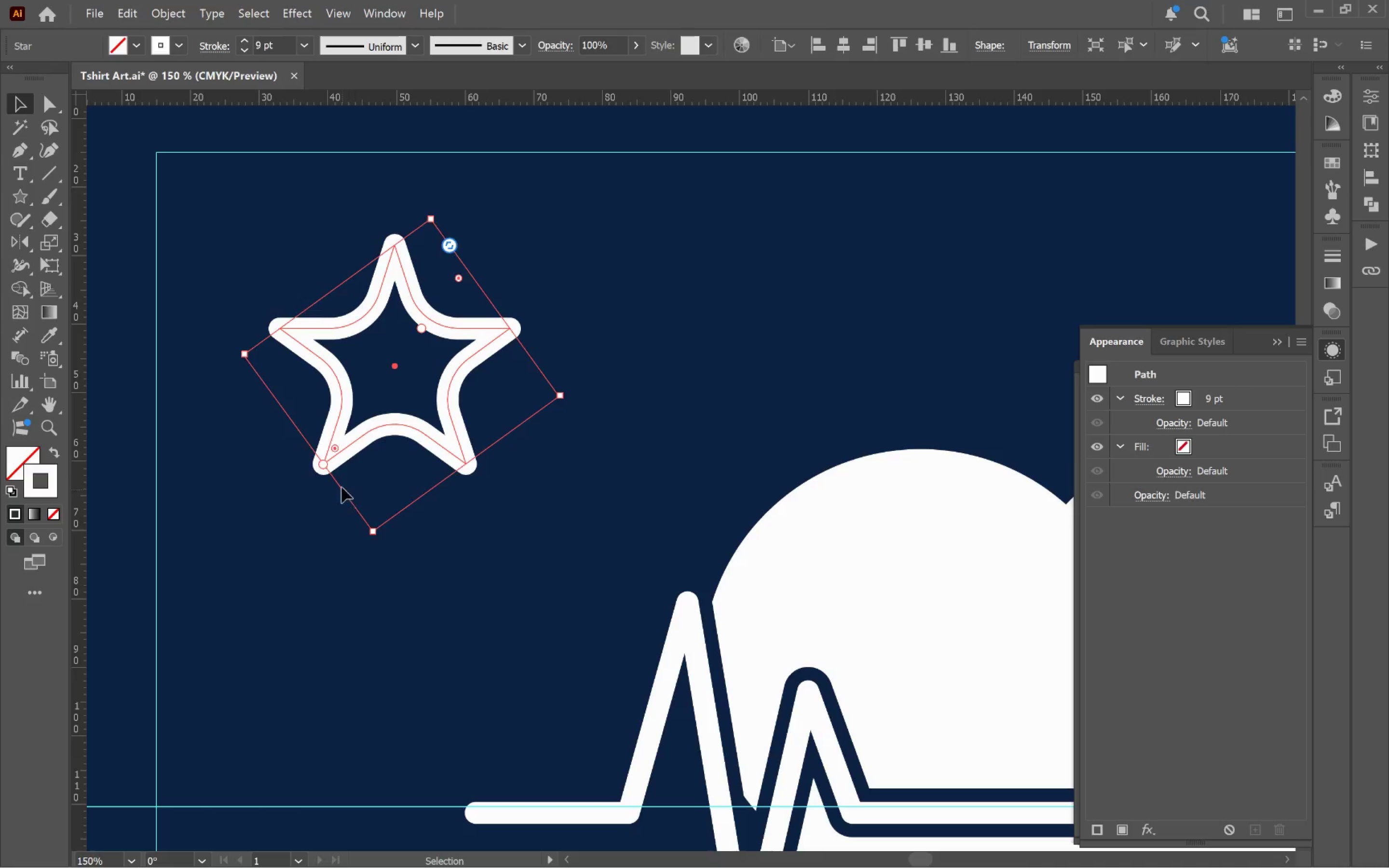 
left_click_drag(start_coordinate=[320, 464], to_coordinate=[353, 433])
 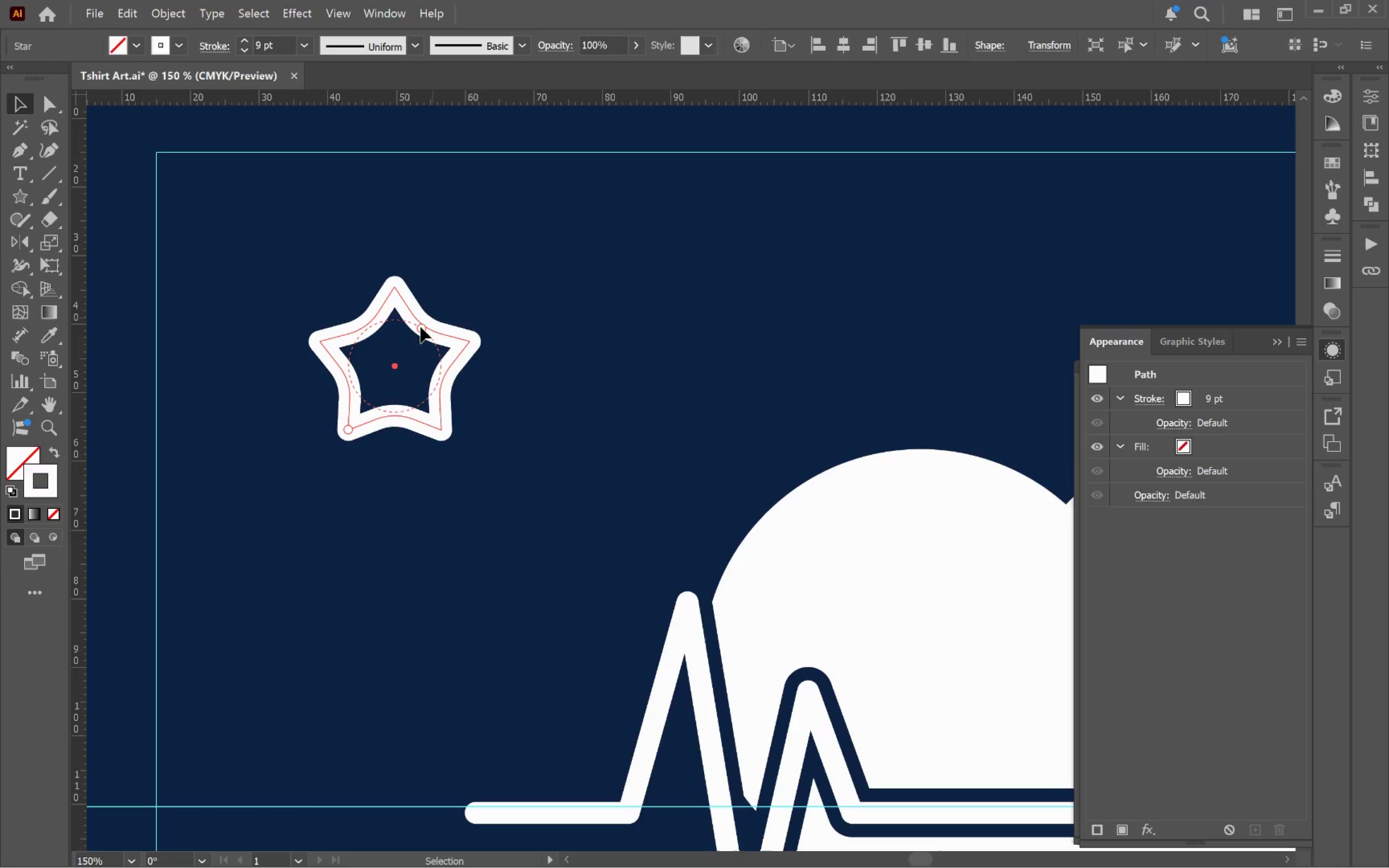 
left_click_drag(start_coordinate=[423, 331], to_coordinate=[417, 341])
 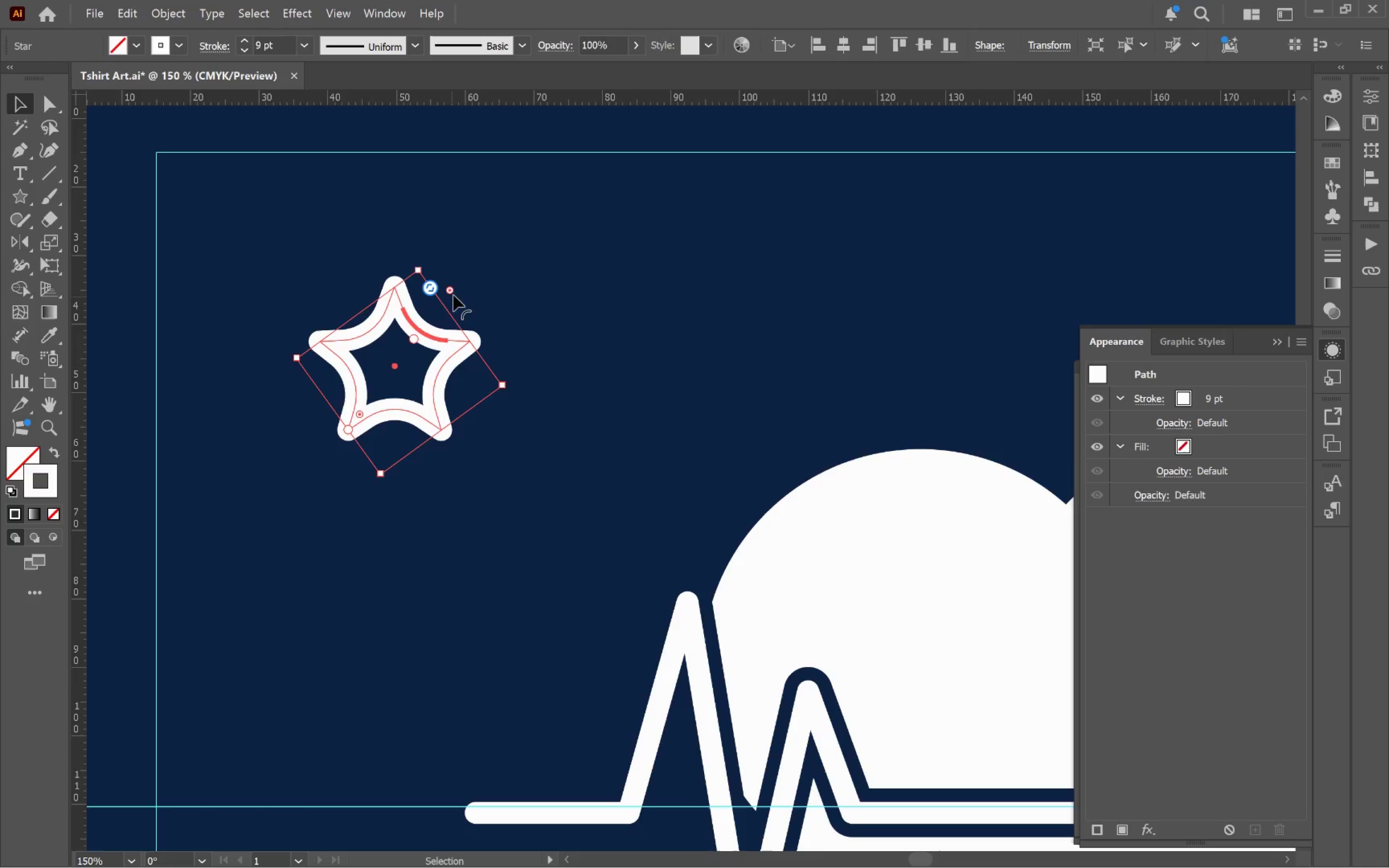 
left_click_drag(start_coordinate=[453, 290], to_coordinate=[444, 315])
 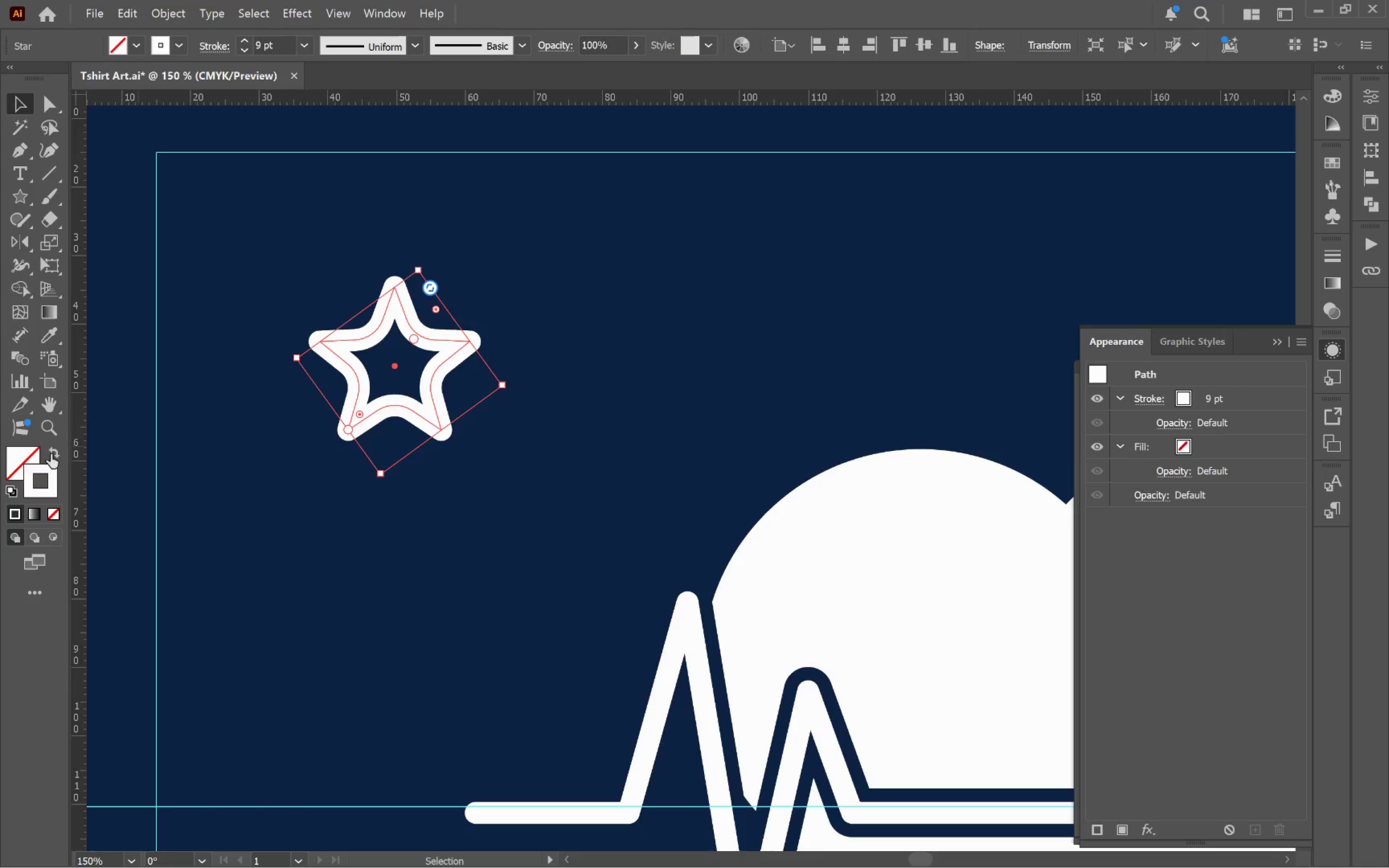 
left_click([57, 452])
 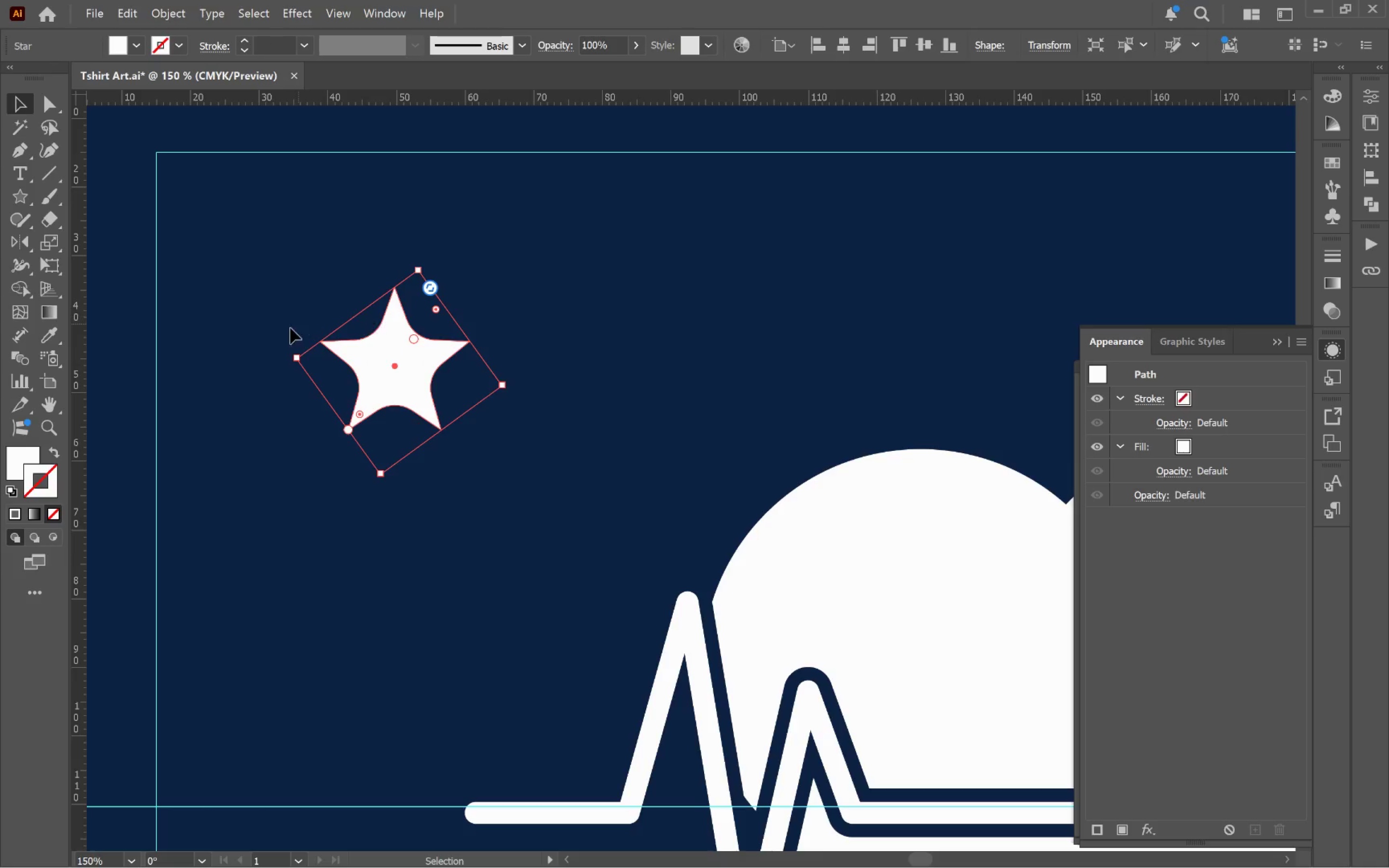 
left_click([56, 454])
 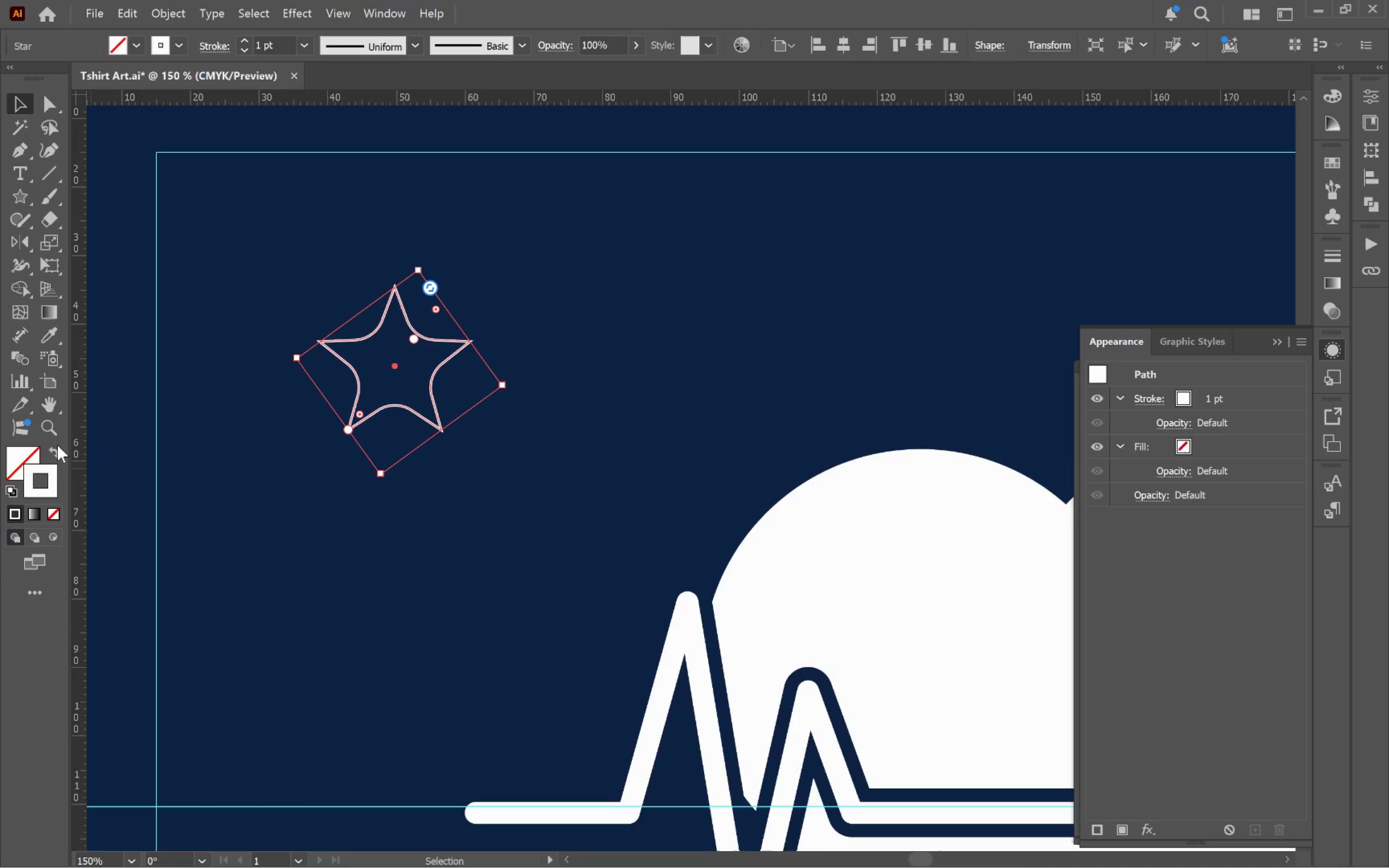 
left_click([54, 451])
 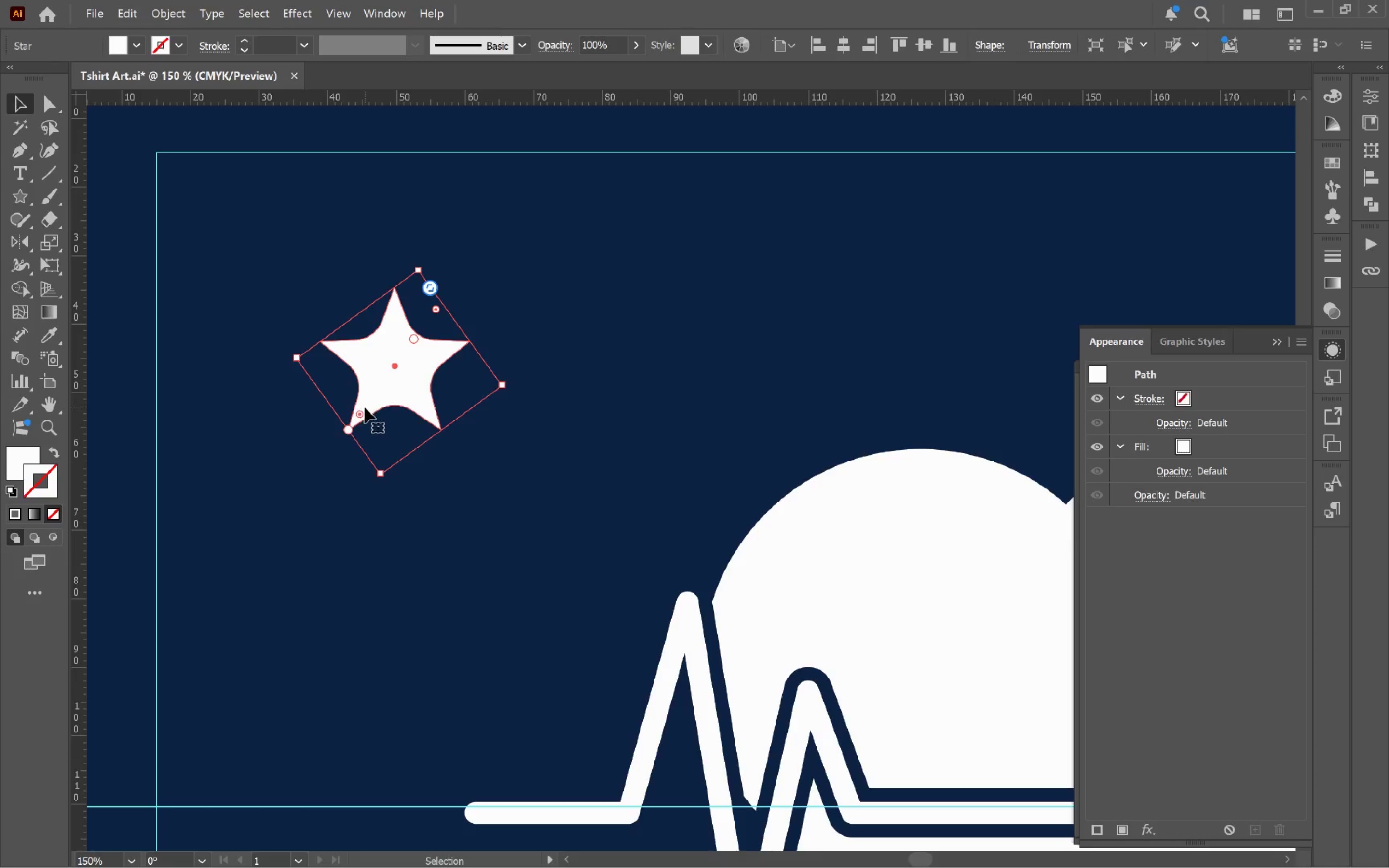 
left_click_drag(start_coordinate=[359, 415], to_coordinate=[352, 417])
 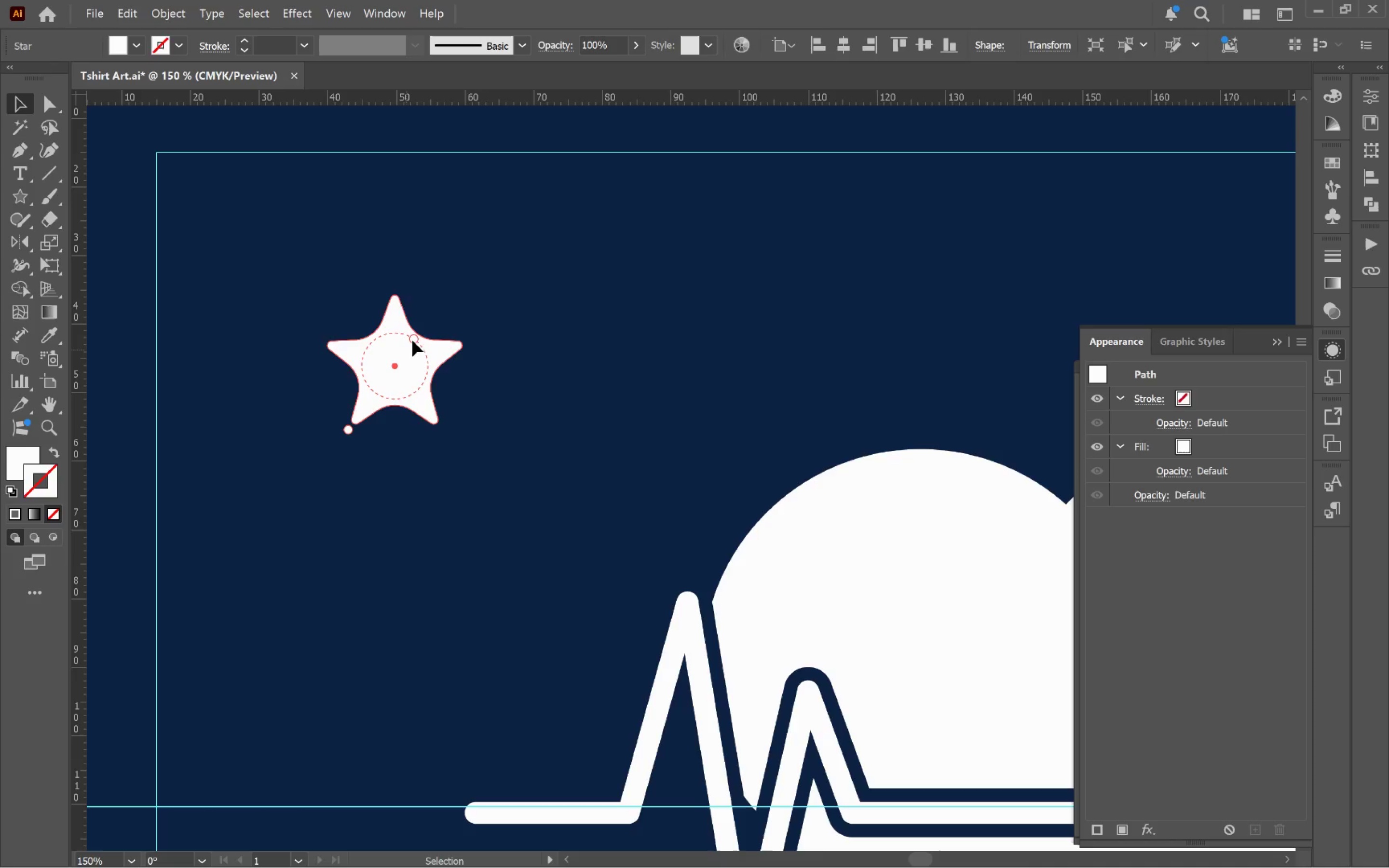 
left_click_drag(start_coordinate=[411, 342], to_coordinate=[432, 332])
 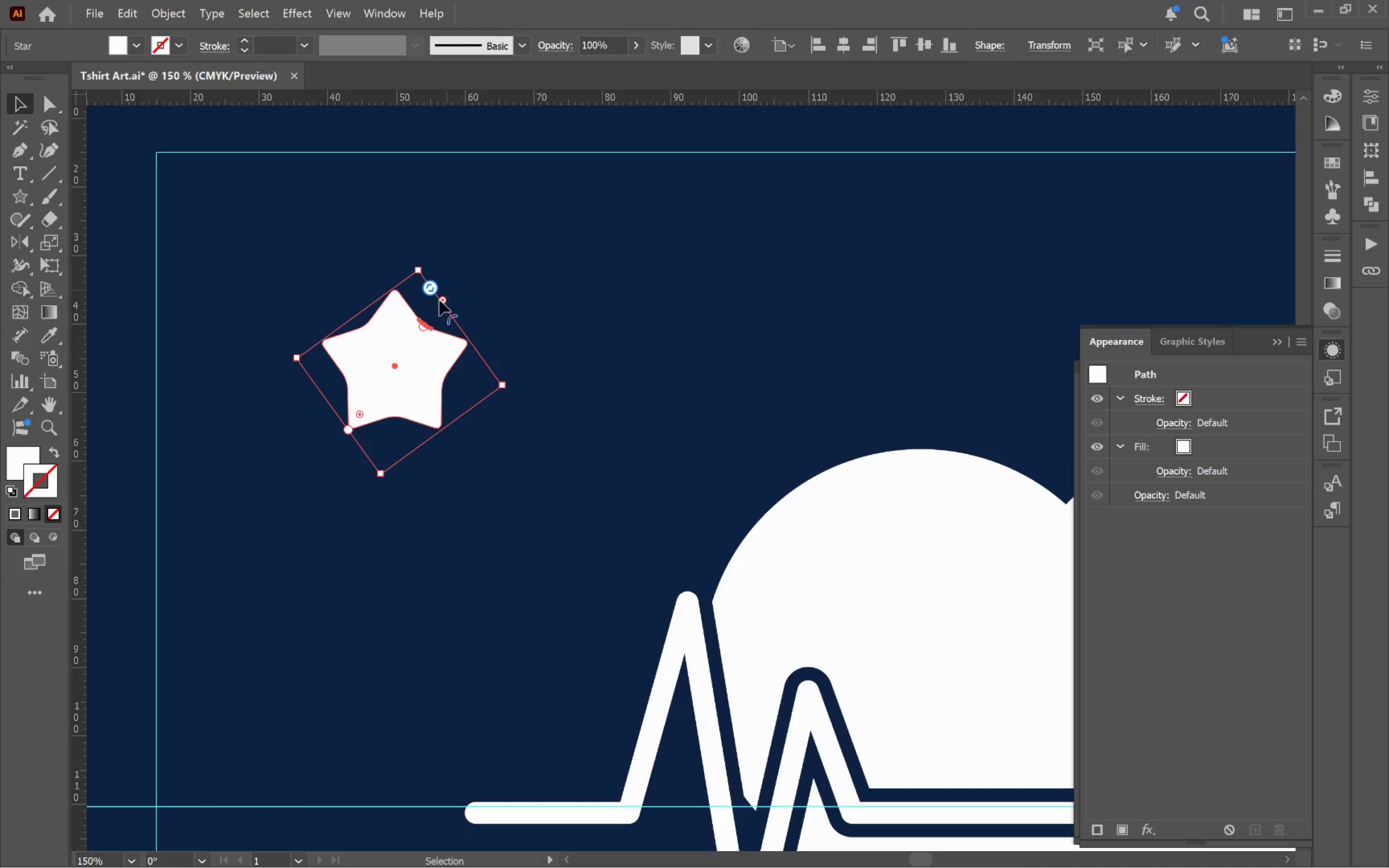 
left_click_drag(start_coordinate=[443, 301], to_coordinate=[426, 318])
 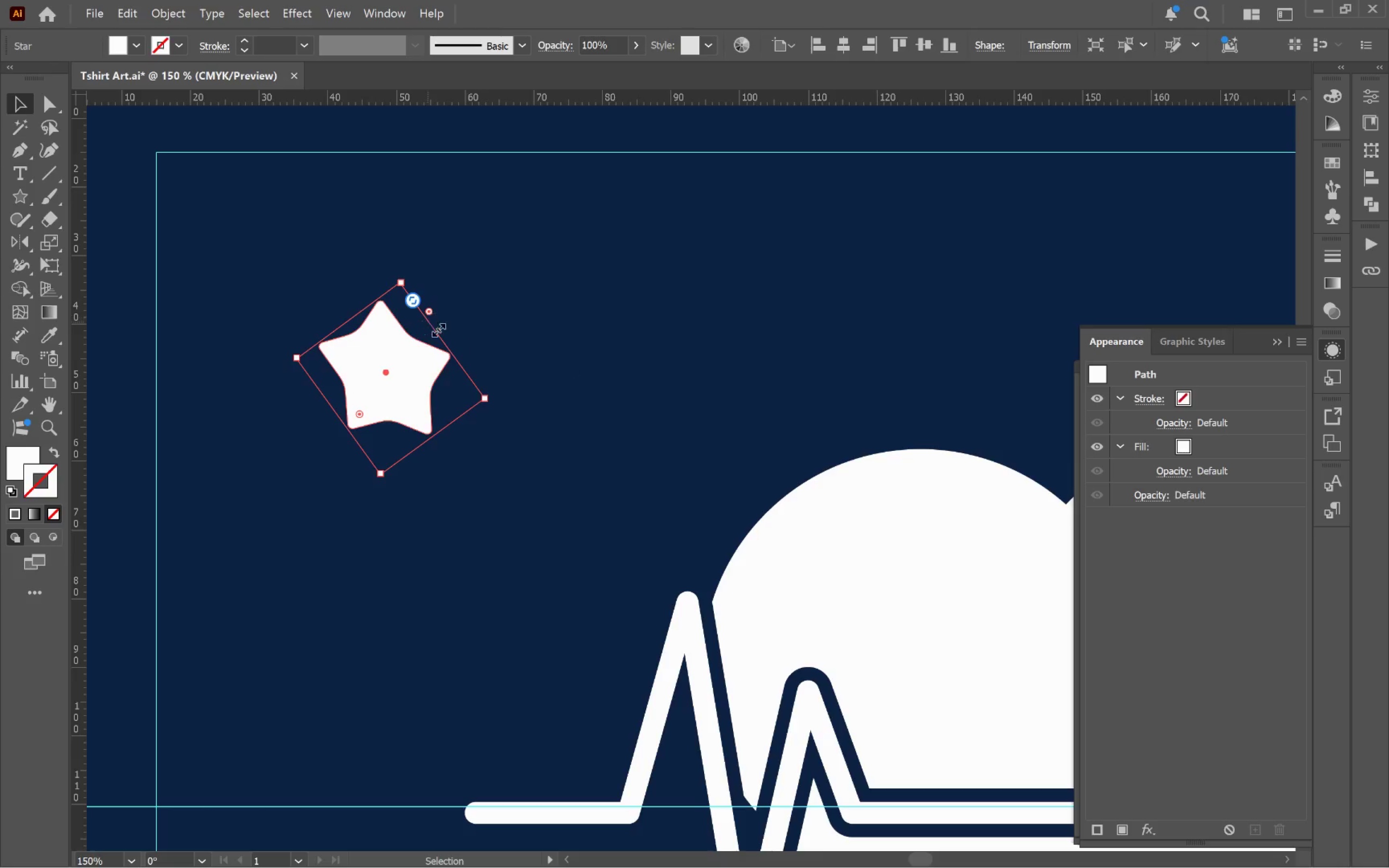 
key(Control+Z)
 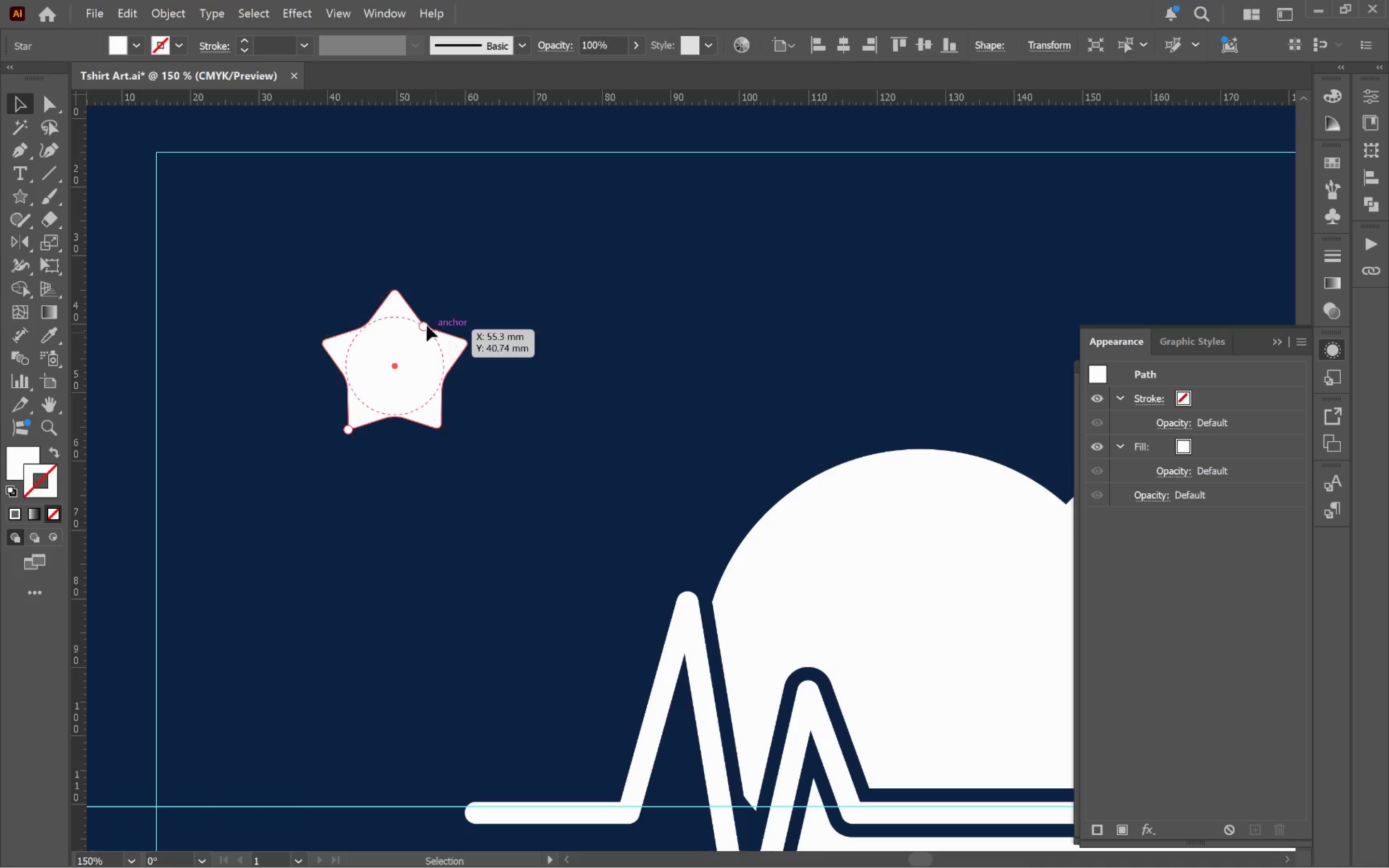 
hold_key(key=AltLeft, duration=0.41)
scroll: coordinate [421, 322], scroll_direction: up, amount: 3.0
 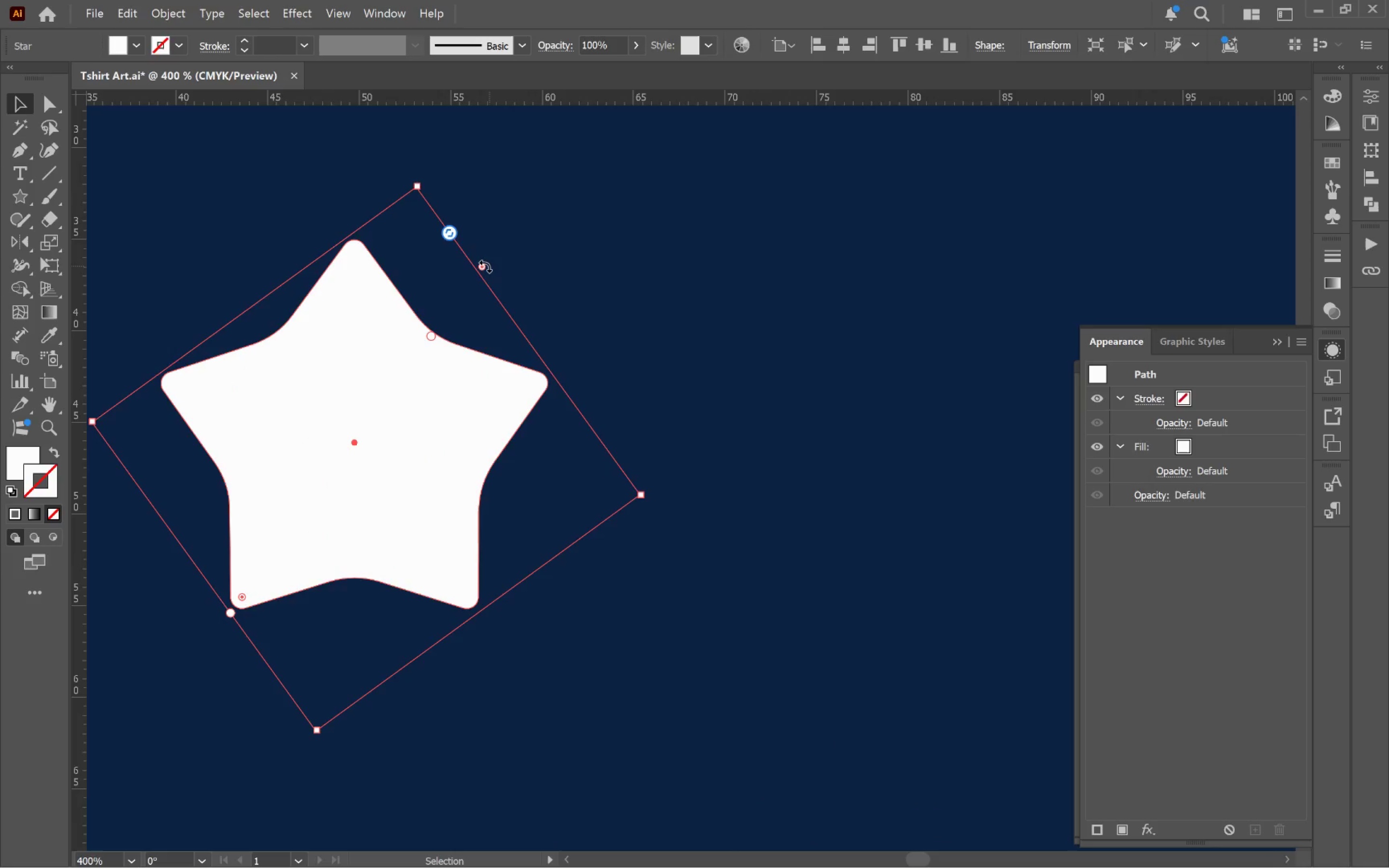 
left_click([485, 266])
 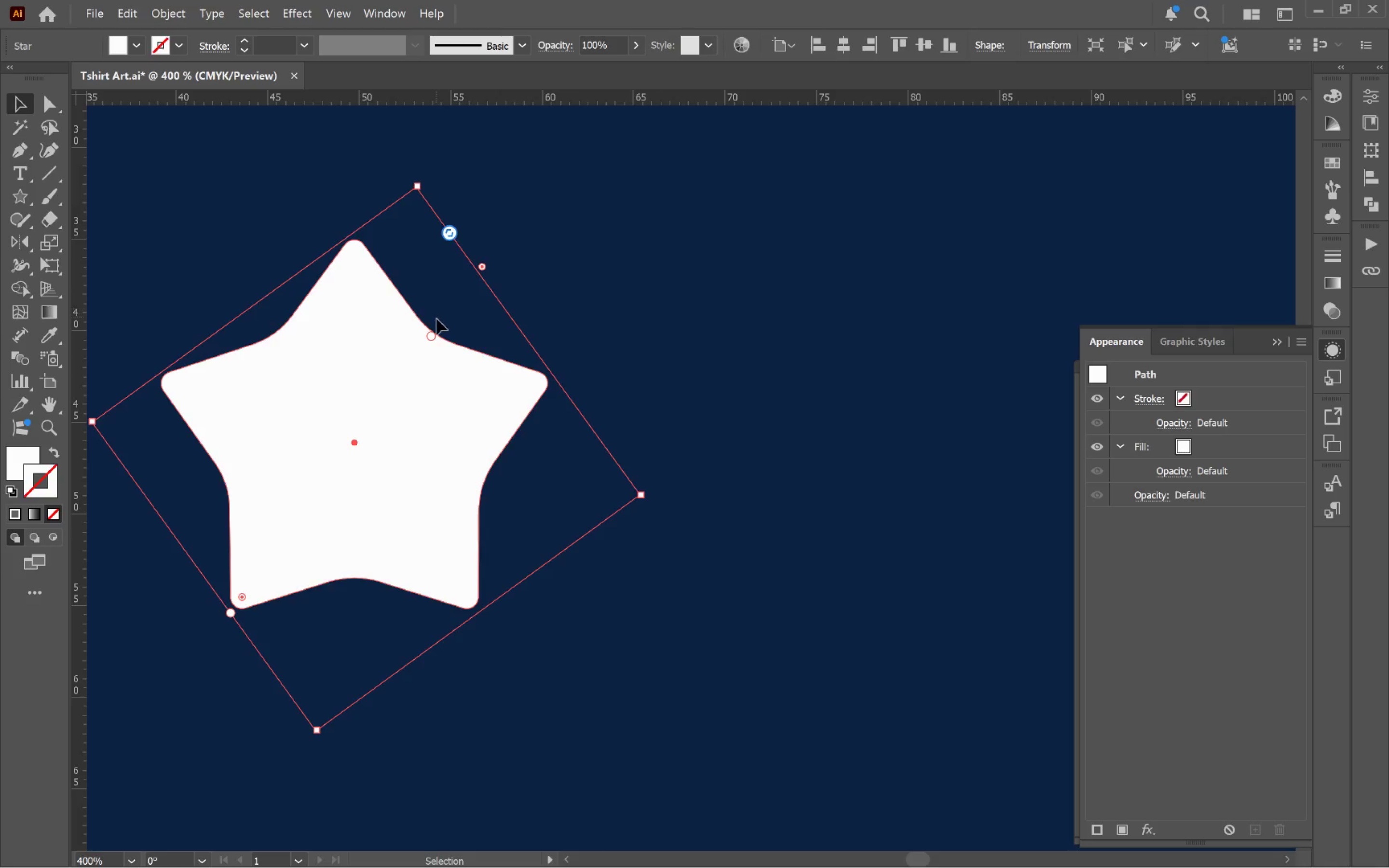 
left_click_drag(start_coordinate=[430, 337], to_coordinate=[431, 359])
 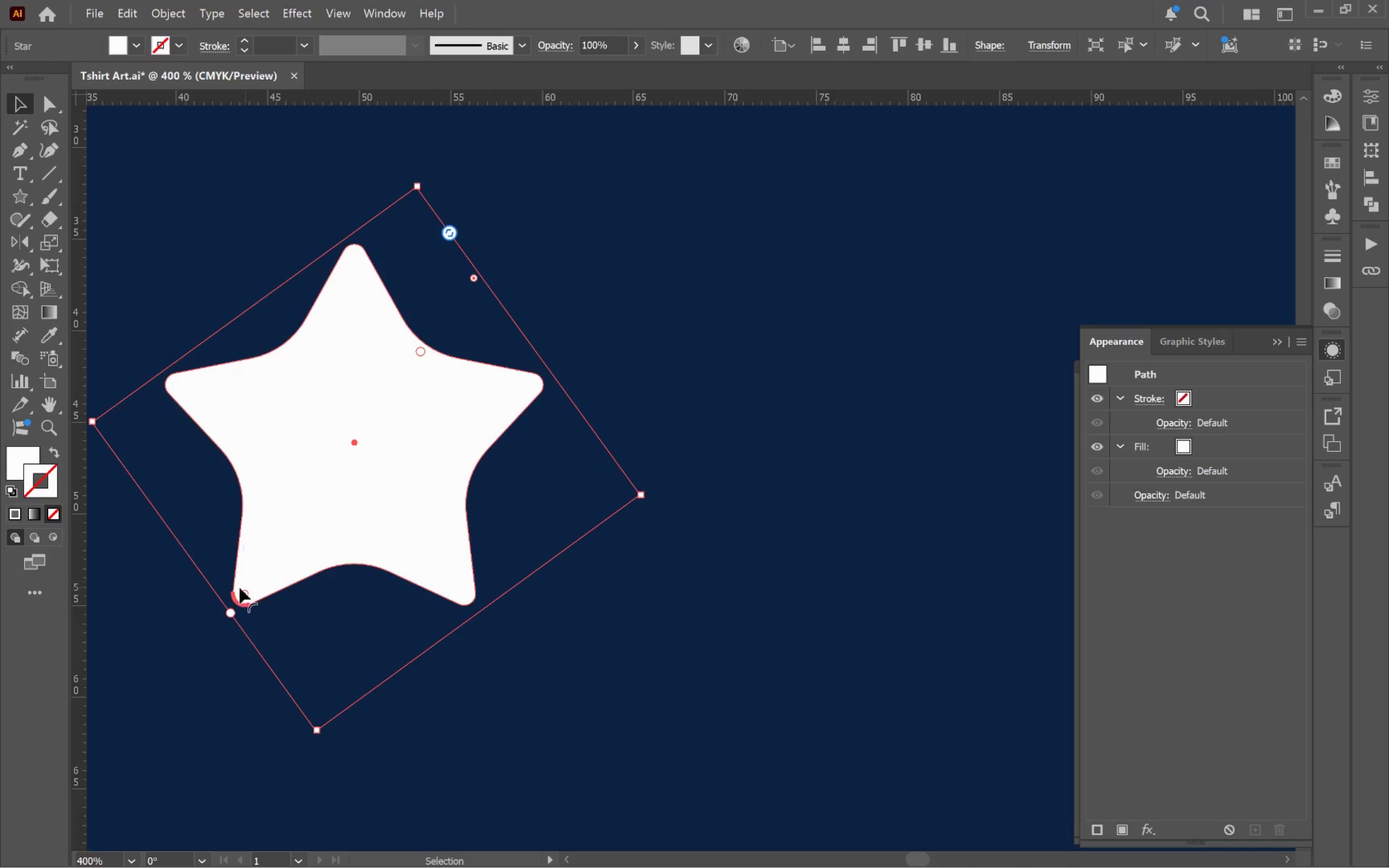 
left_click_drag(start_coordinate=[244, 589], to_coordinate=[242, 589])
 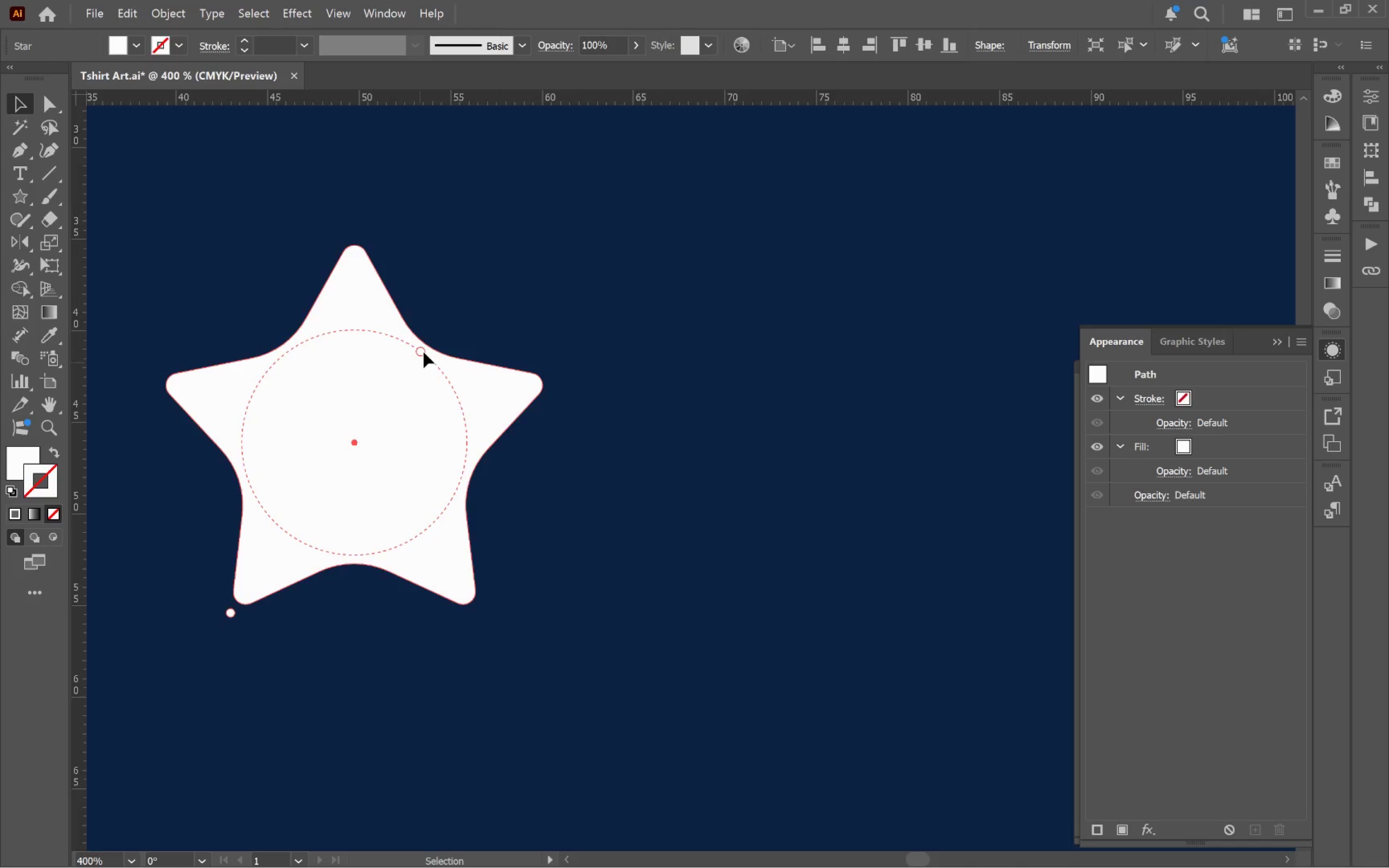 
wait(5.44)
 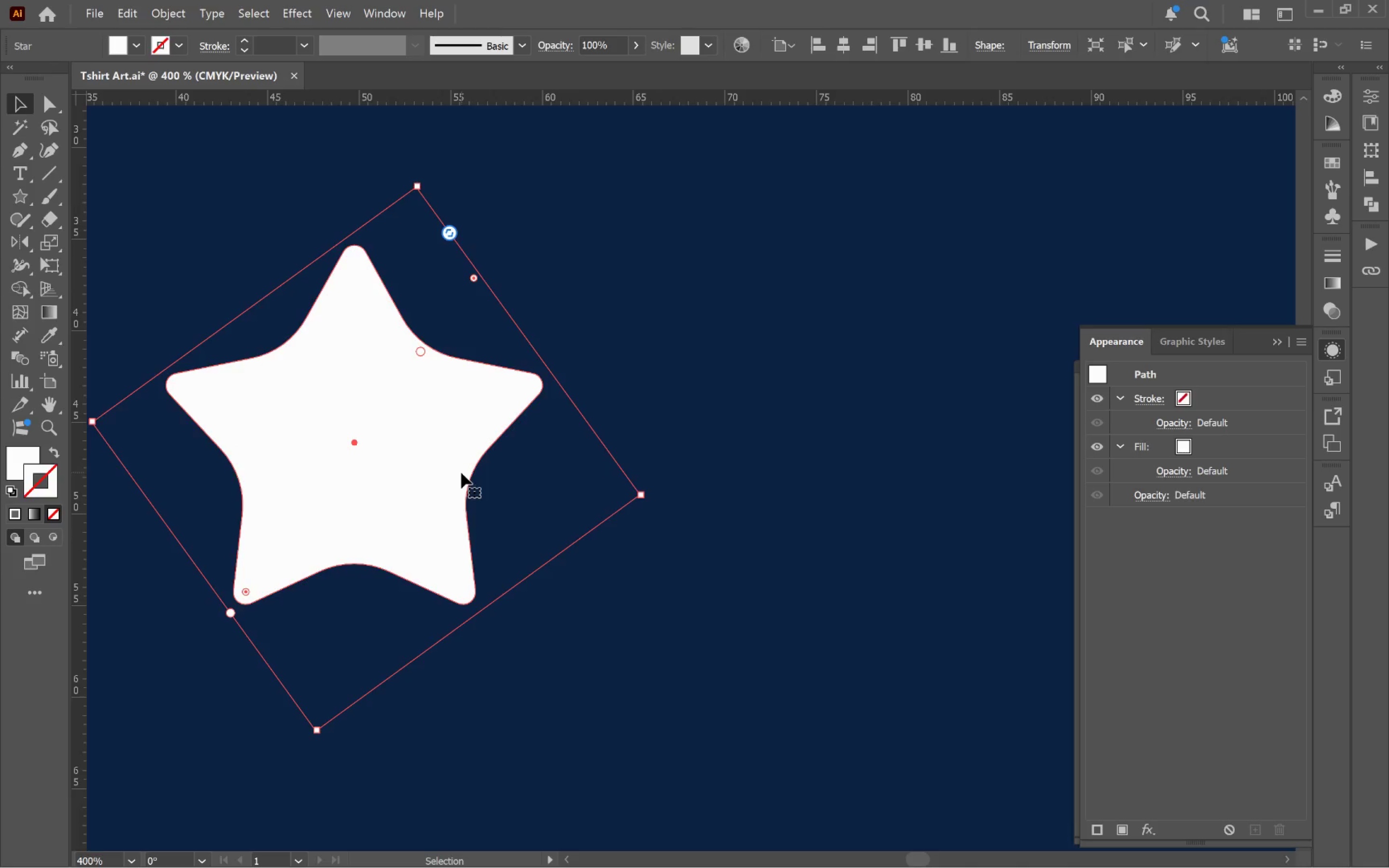 
left_click_drag(start_coordinate=[476, 278], to_coordinate=[444, 329])
 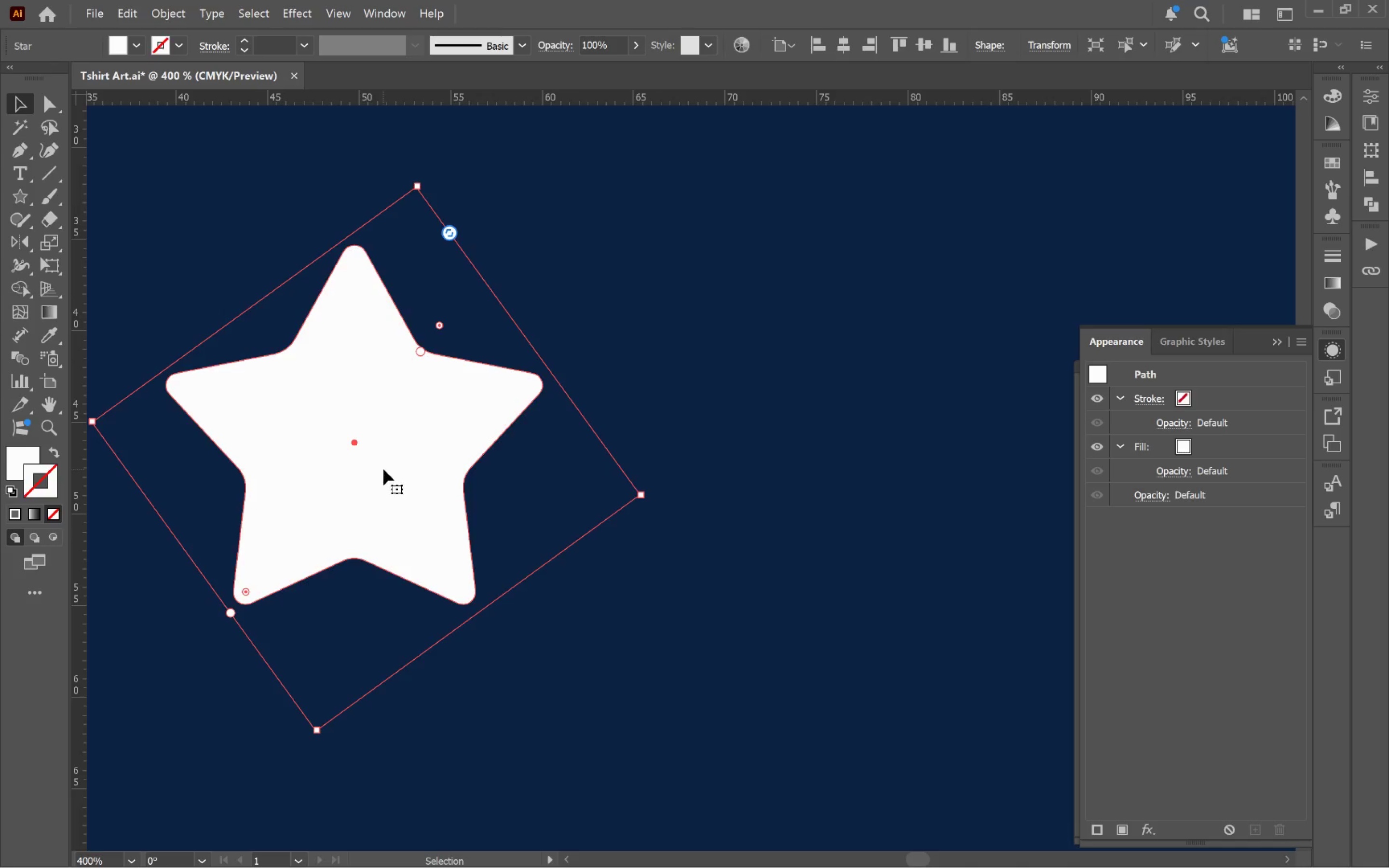 
hold_key(key=AltLeft, duration=1.3)
scroll: coordinate [387, 469], scroll_direction: down, amount: 2.0
 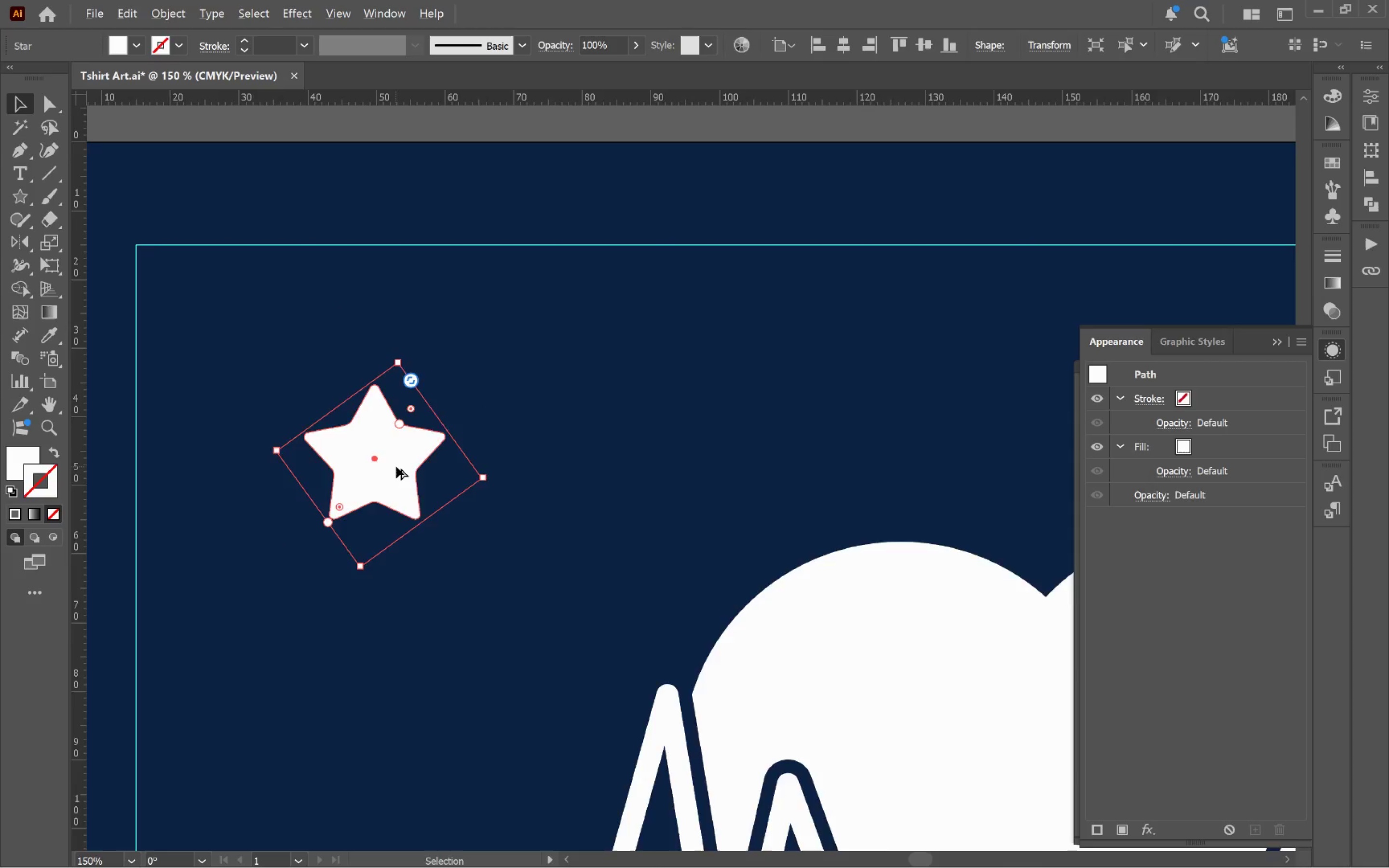 
hold_key(key=Space, duration=0.56)
 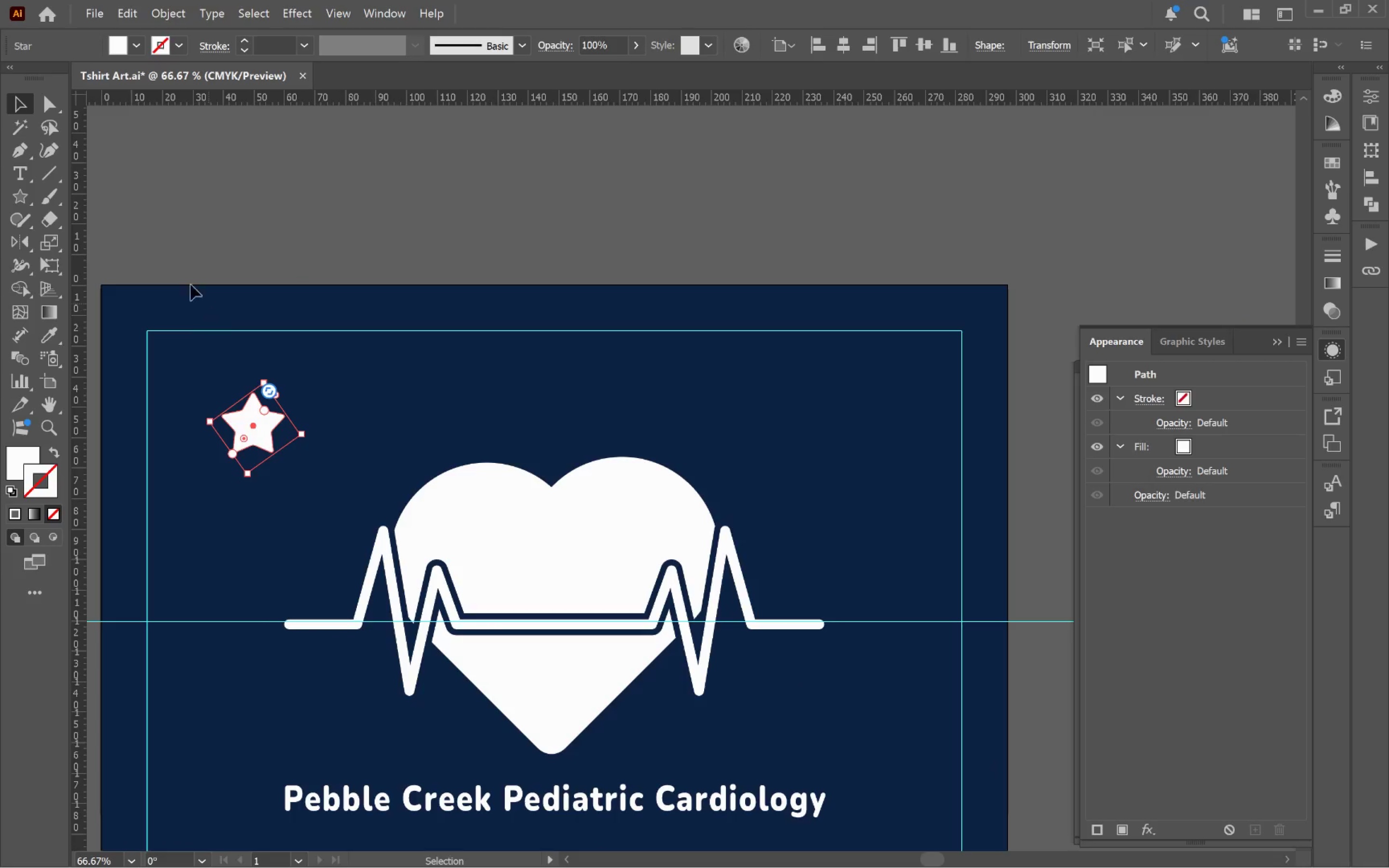 
scroll: coordinate [397, 466], scroll_direction: down, amount: 2.0
 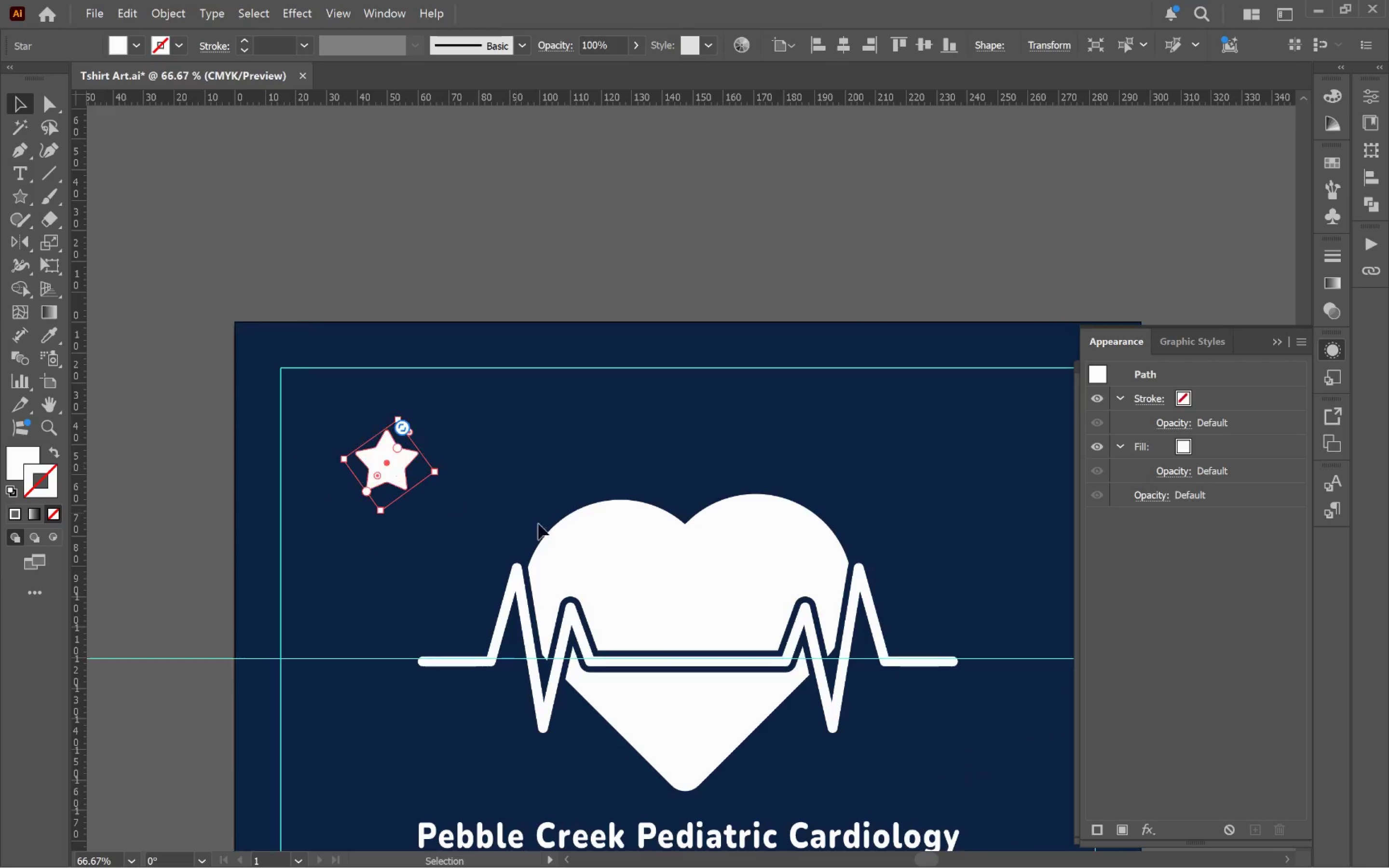 
left_click_drag(start_coordinate=[580, 535], to_coordinate=[445, 497])
 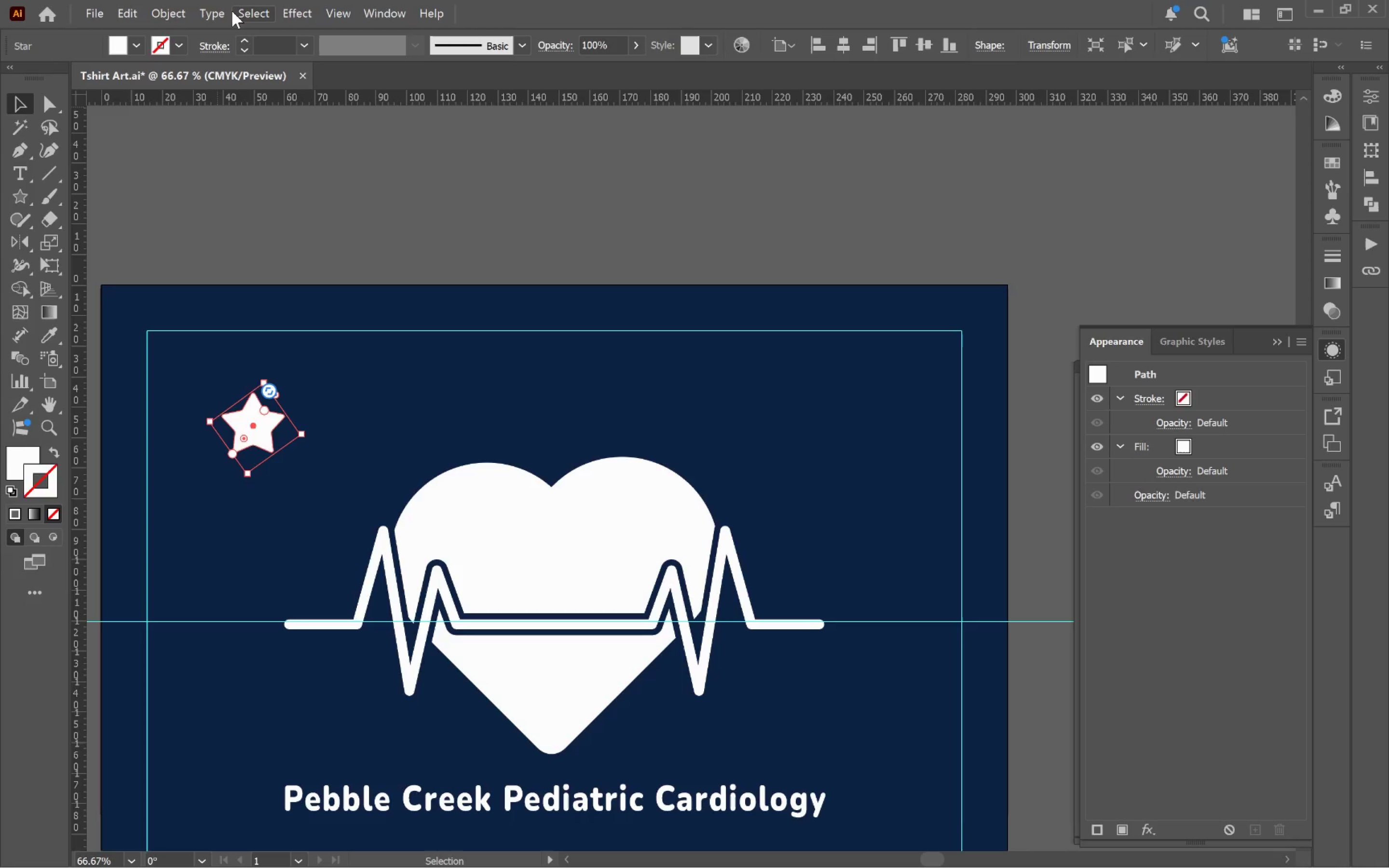 
left_click([168, 17])
 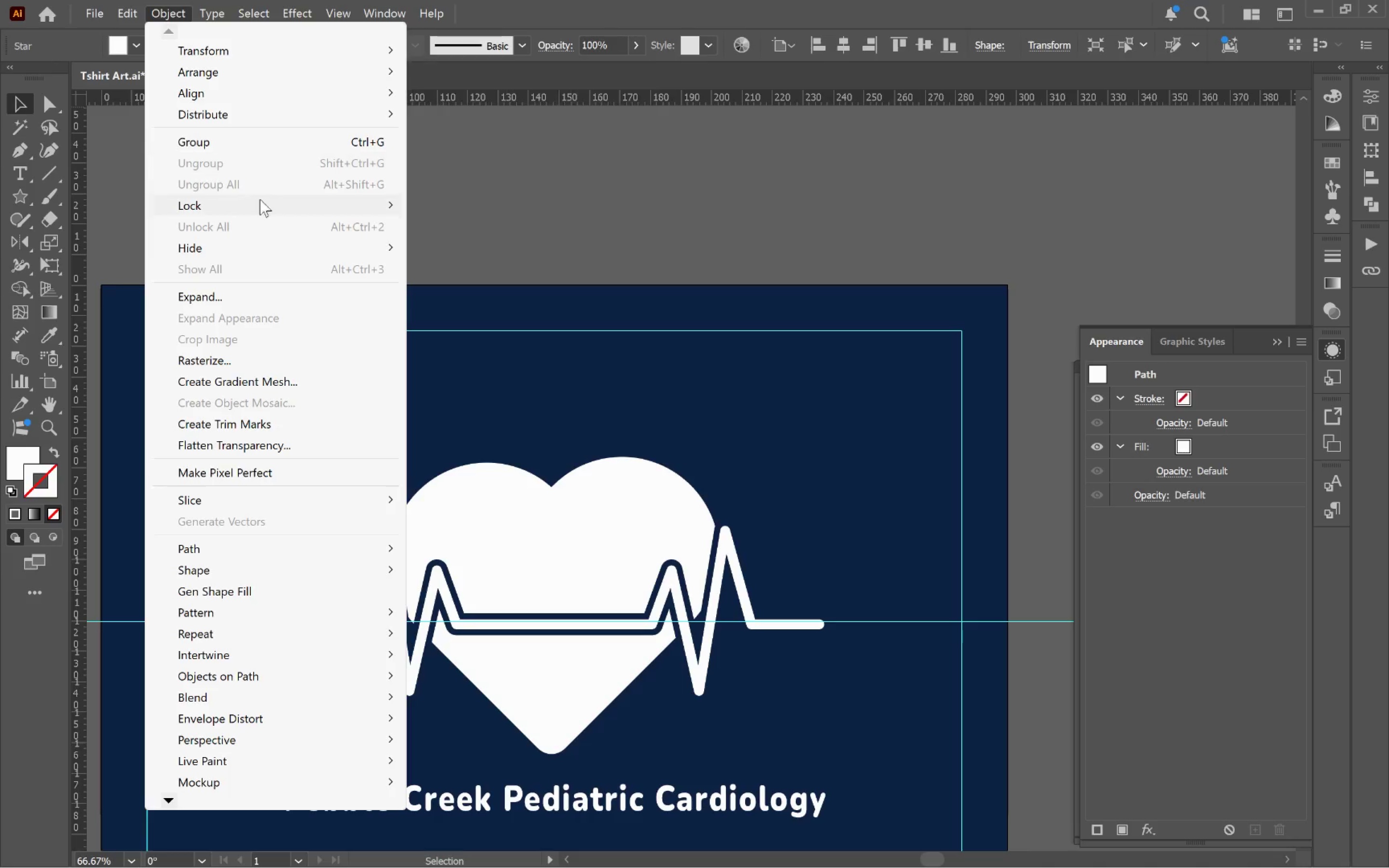 
left_click([300, 298])
 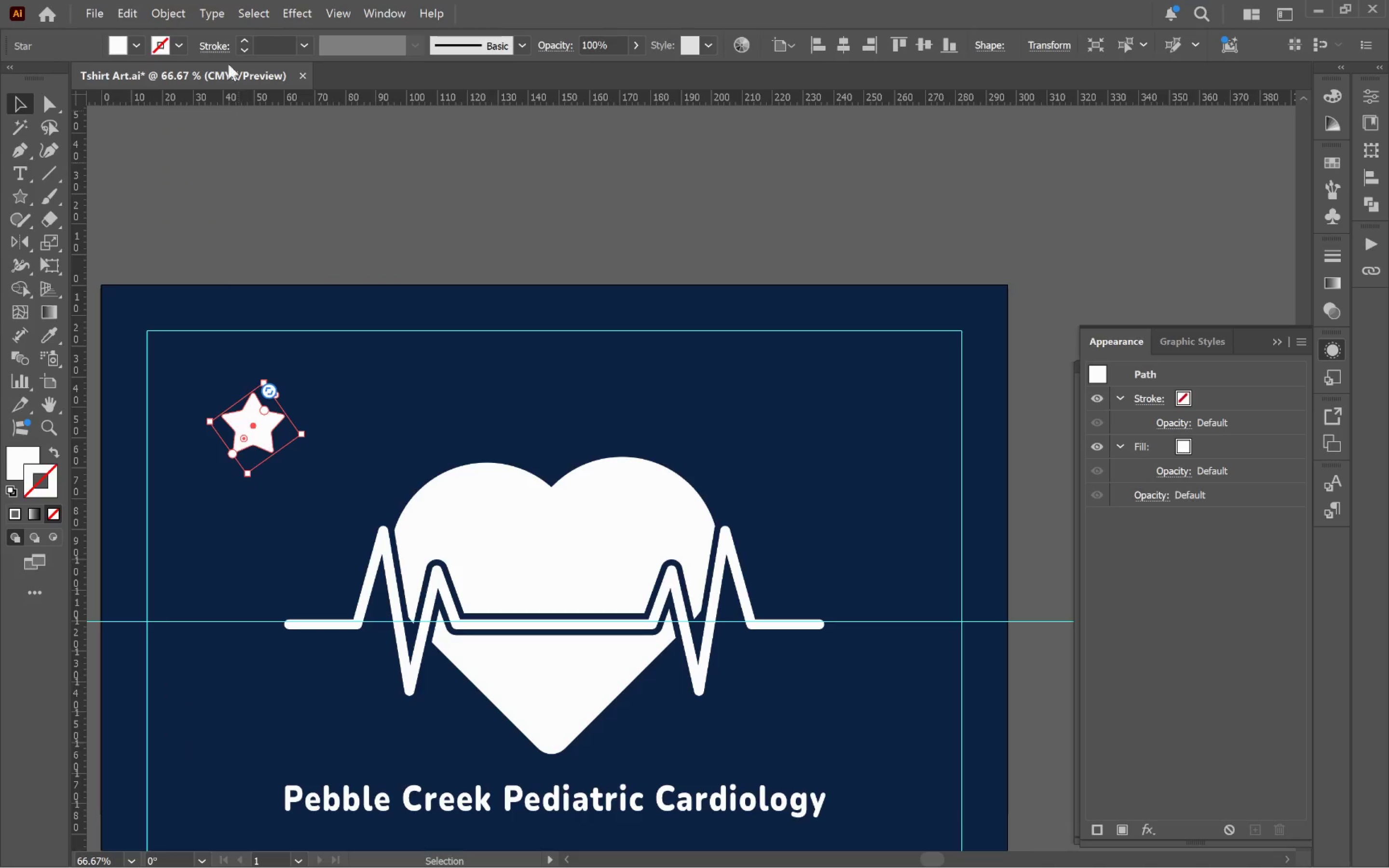 
left_click([159, 20])
 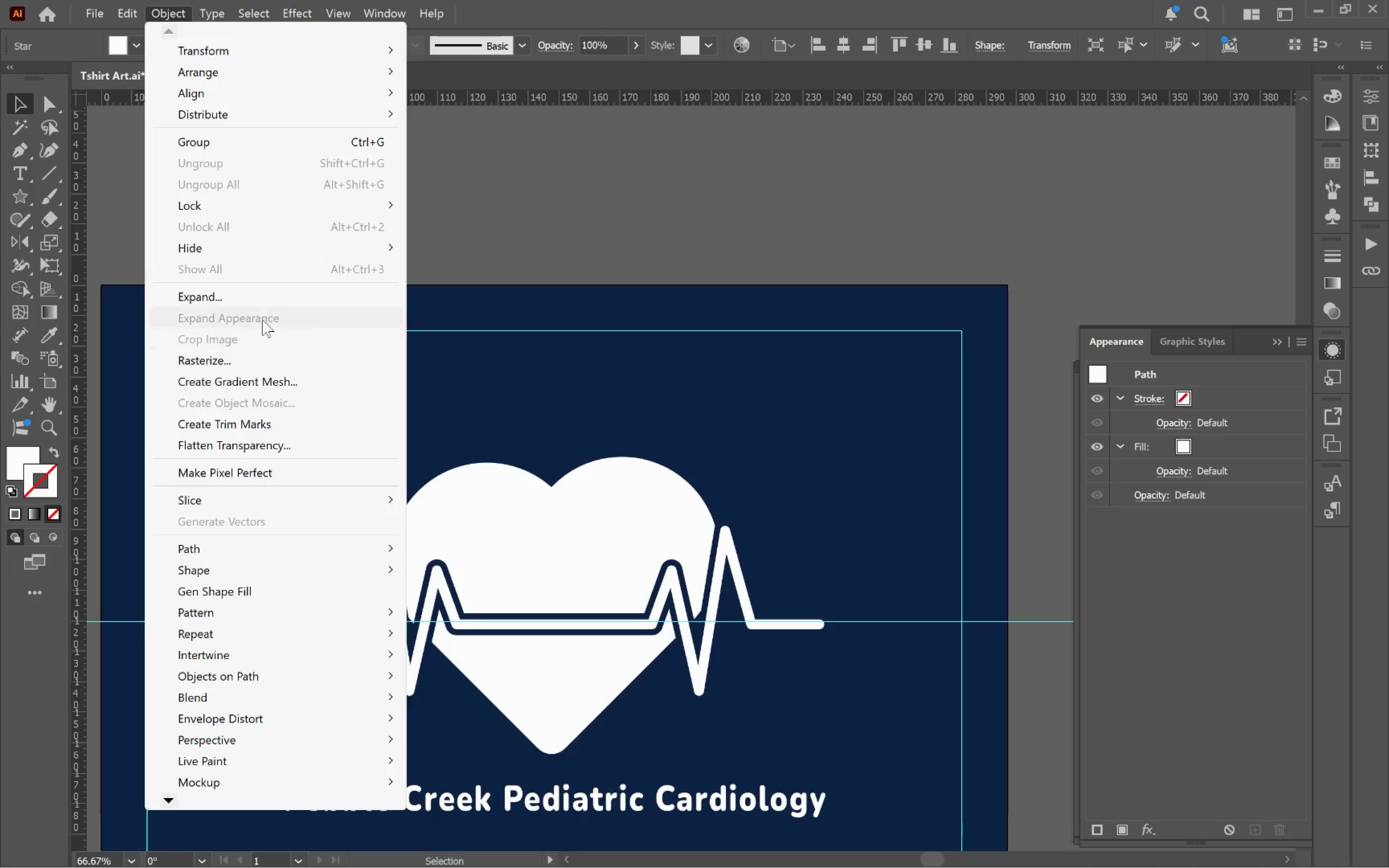 
left_click([257, 304])
 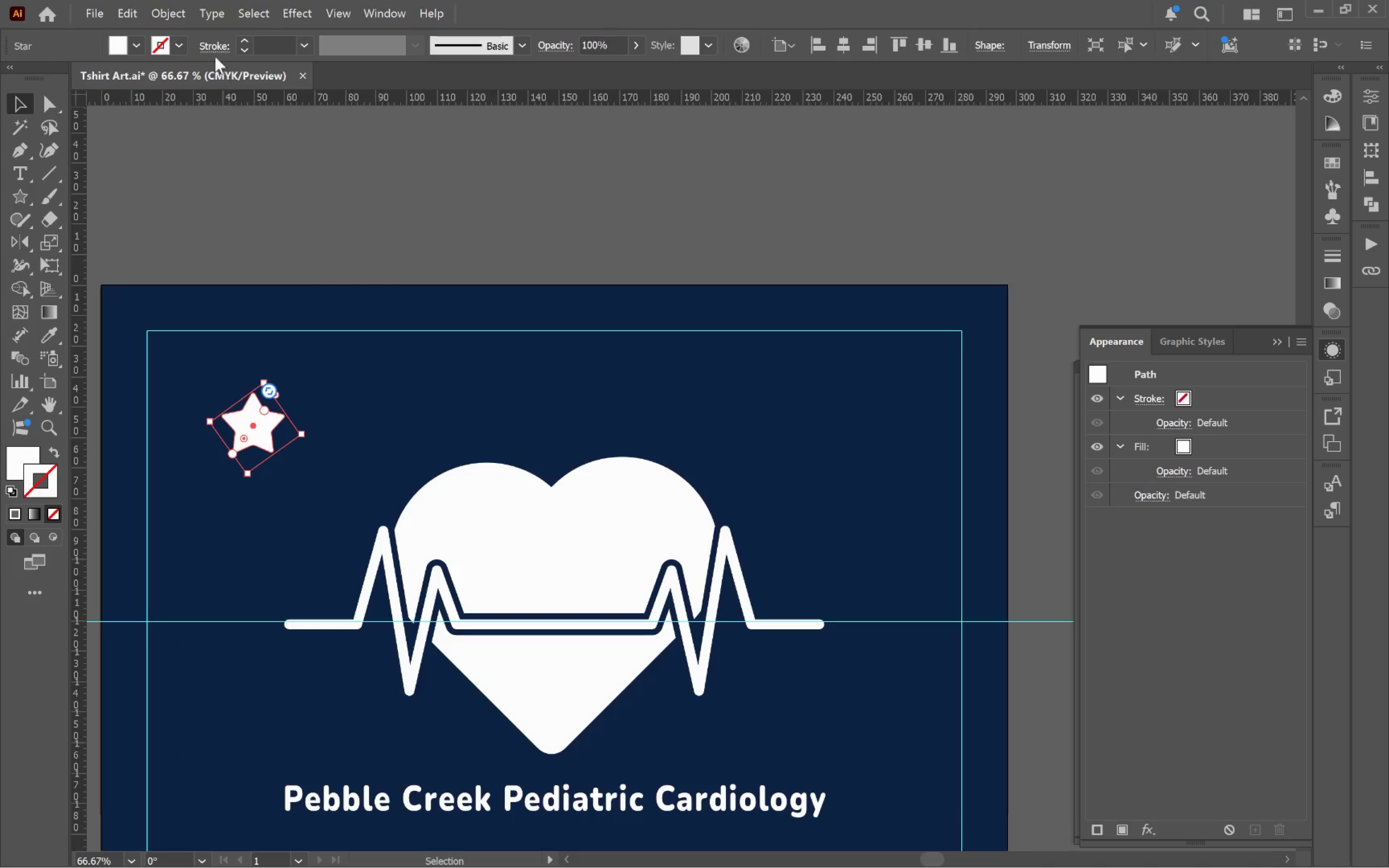 
left_click([169, 2])
 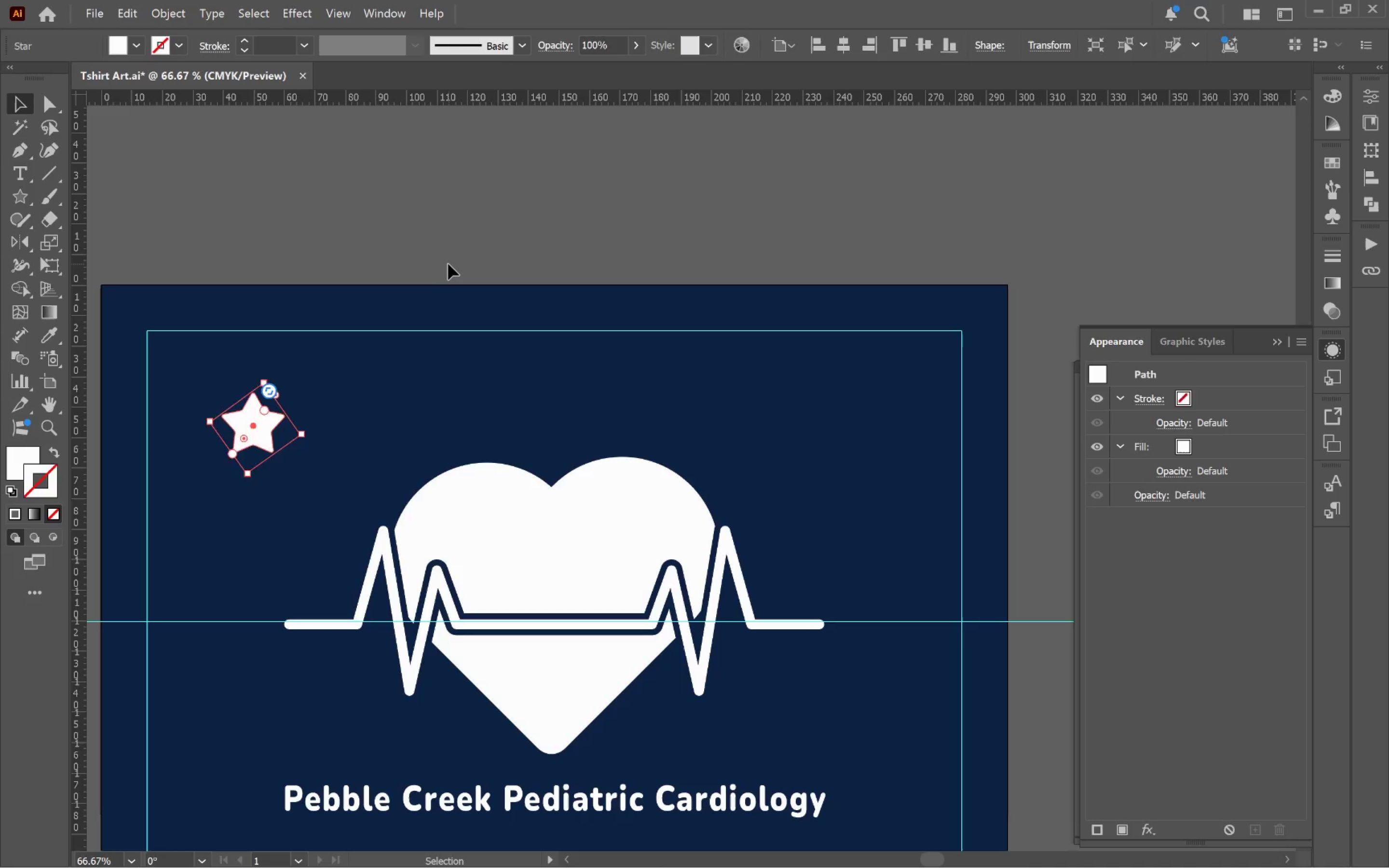 
wait(5.81)
 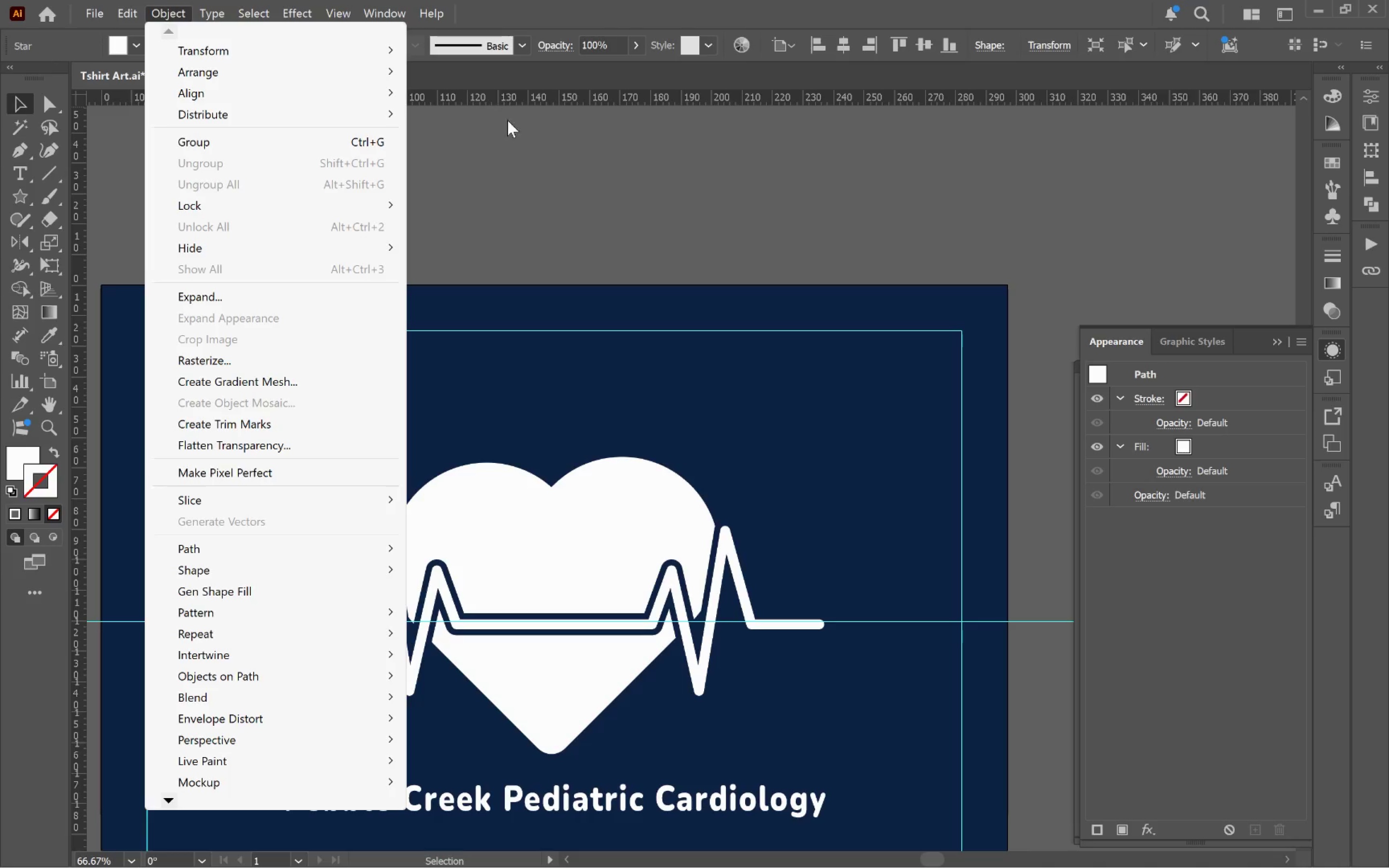 
left_click_drag(start_coordinate=[253, 433], to_coordinate=[570, 578])
 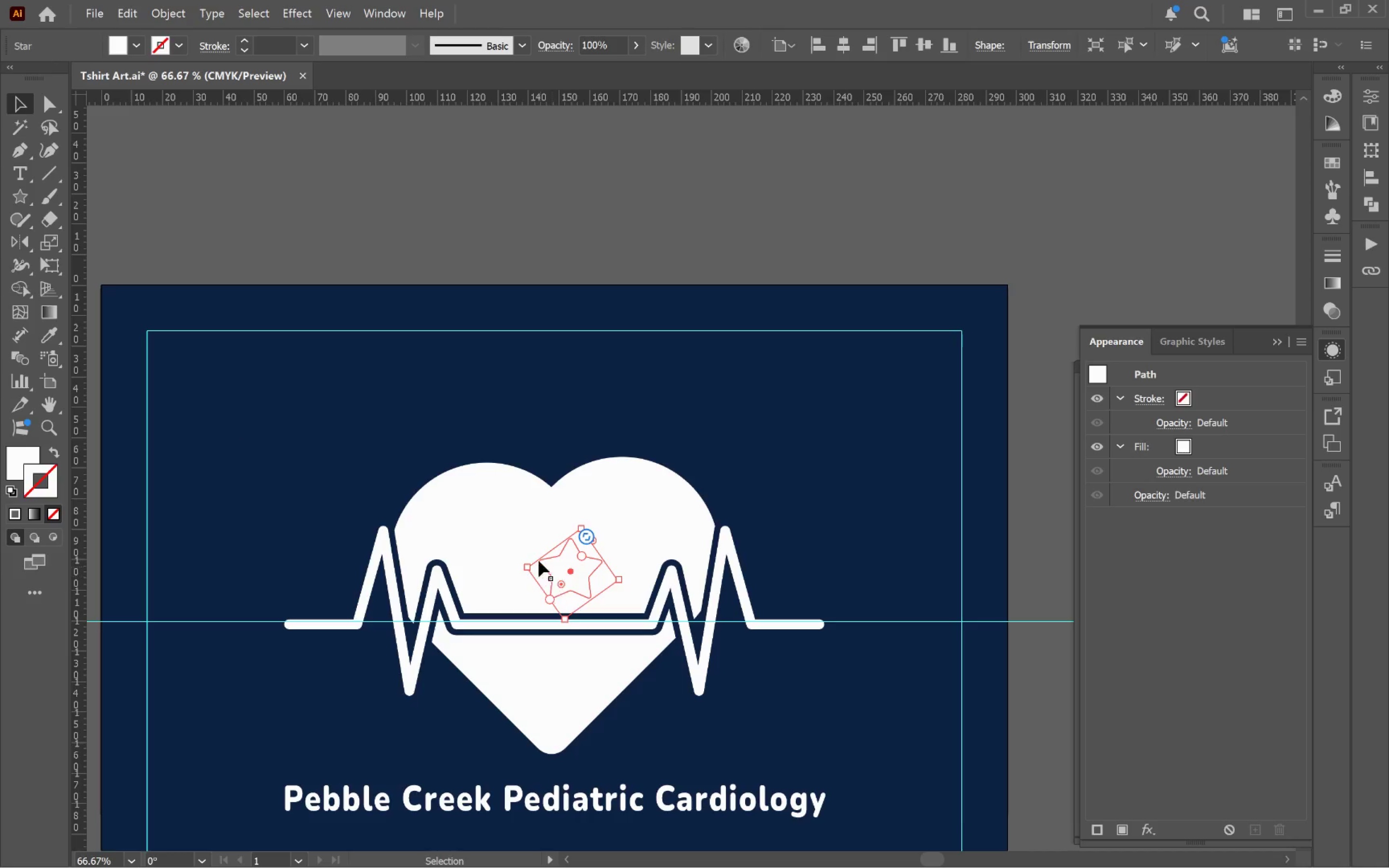 
hold_key(key=ShiftLeft, duration=0.41)
left_click([659, 495])
 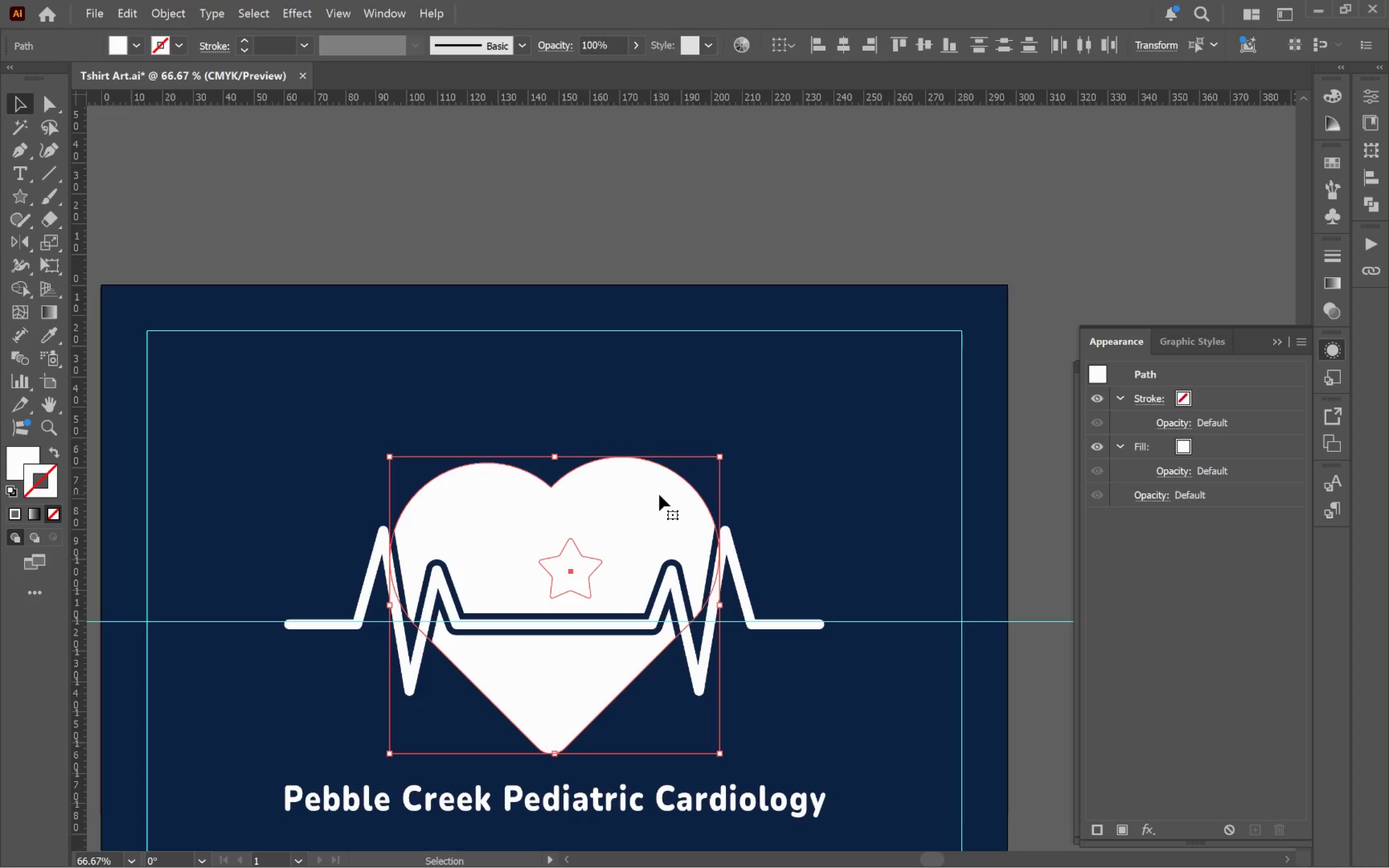 
left_click([659, 495])
 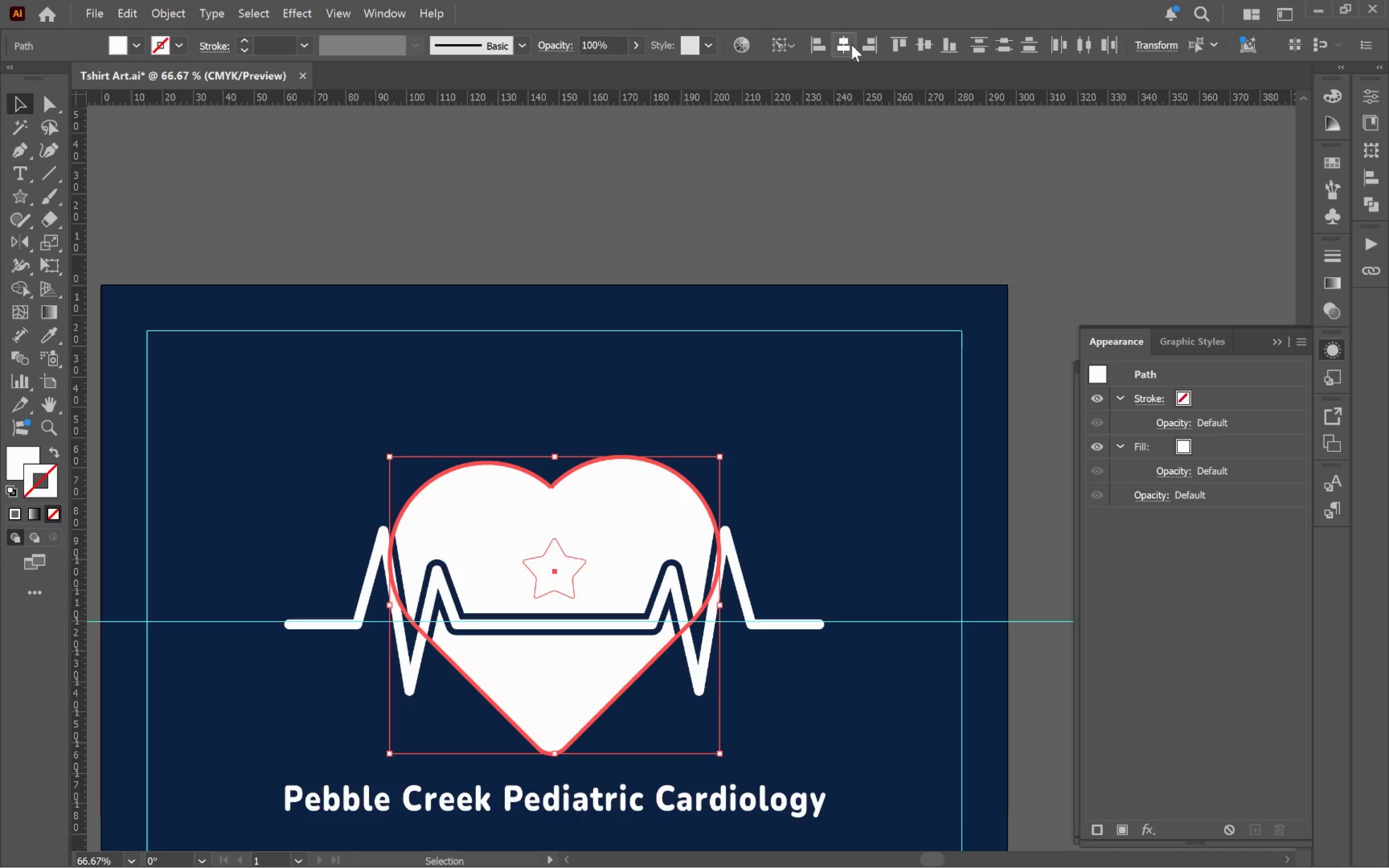 
left_click([932, 41])
 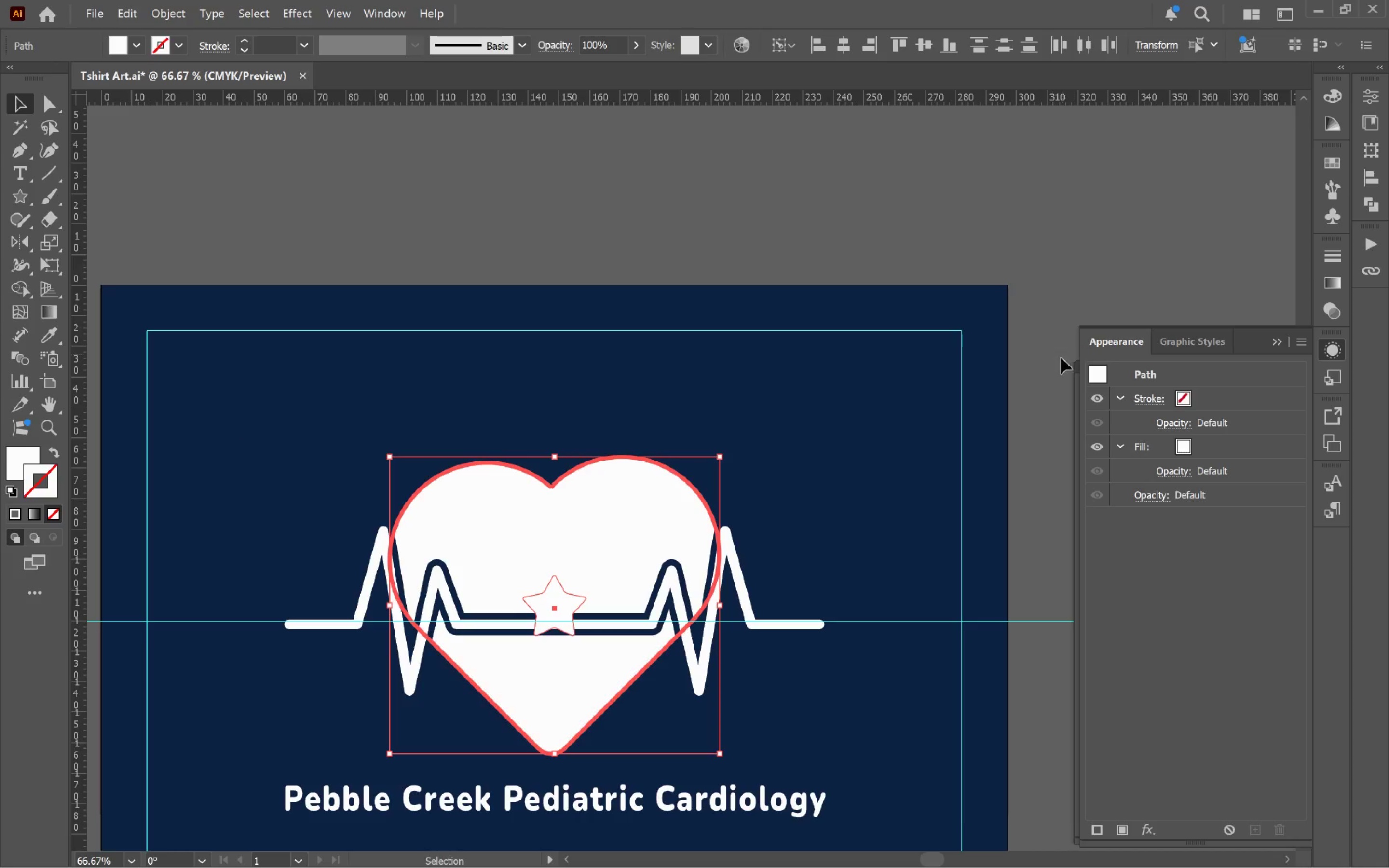 
left_click([1061, 359])
 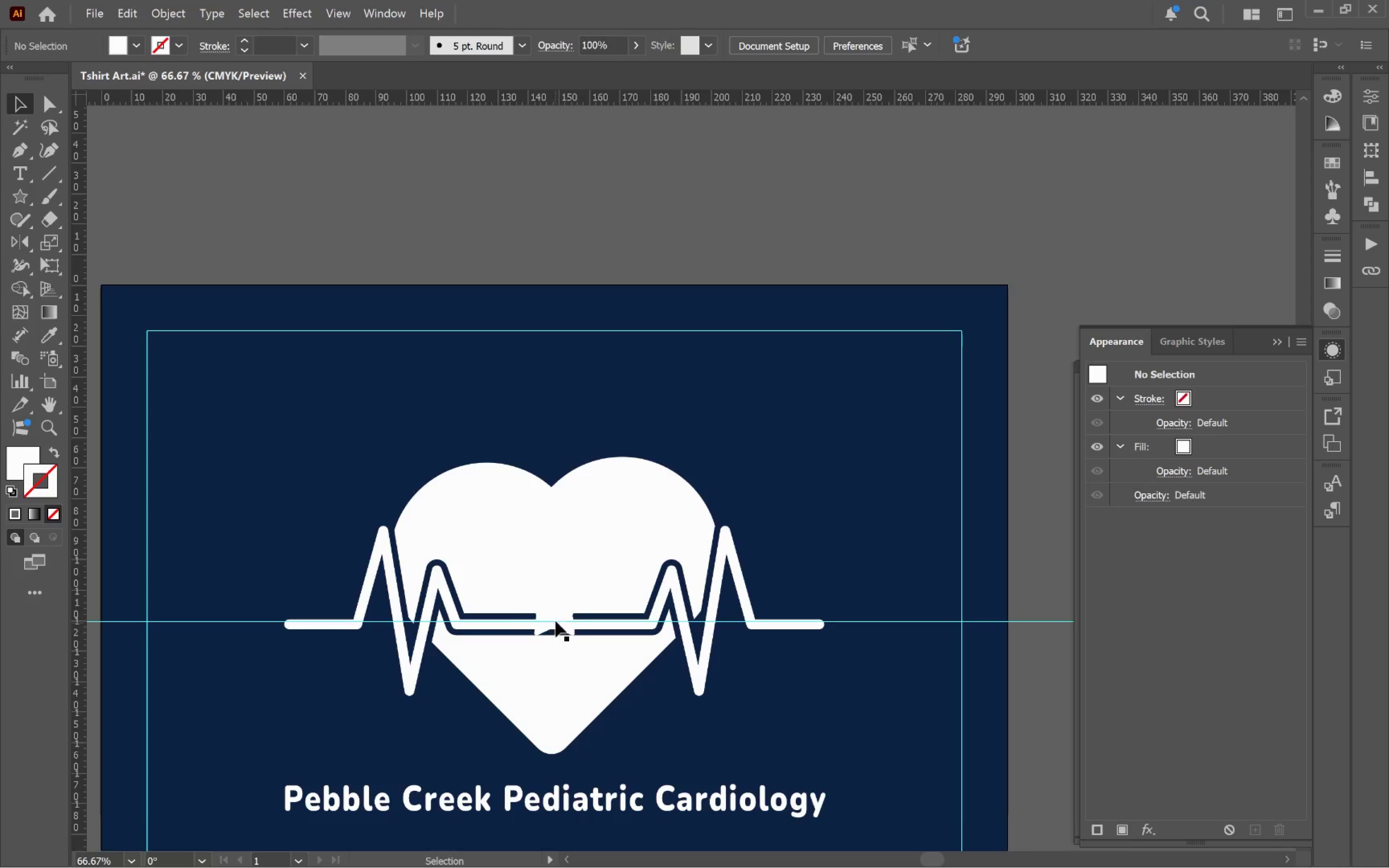 
left_click_drag(start_coordinate=[557, 610], to_coordinate=[555, 555])
 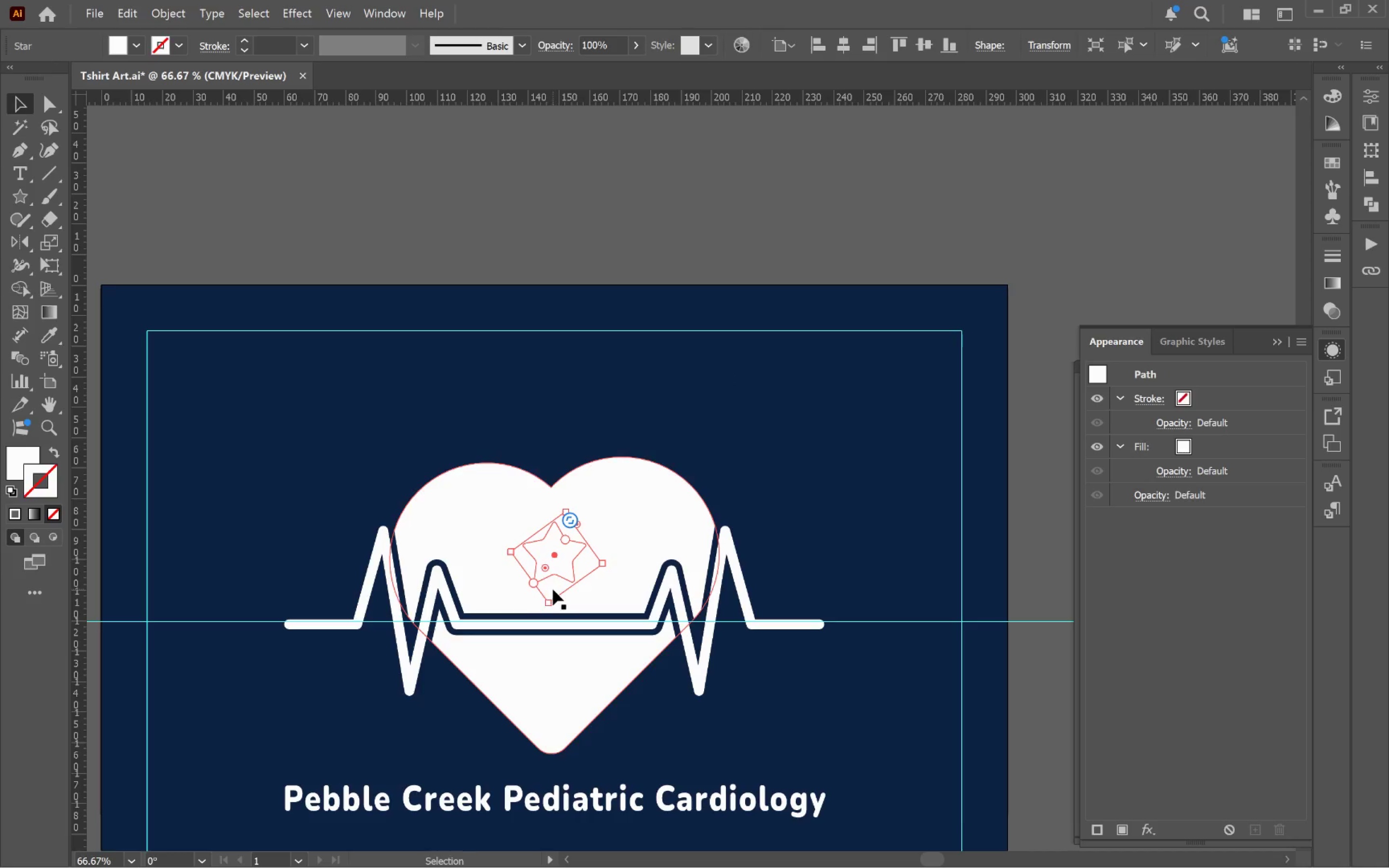 
hold_key(key=ShiftLeft, duration=3.05)
 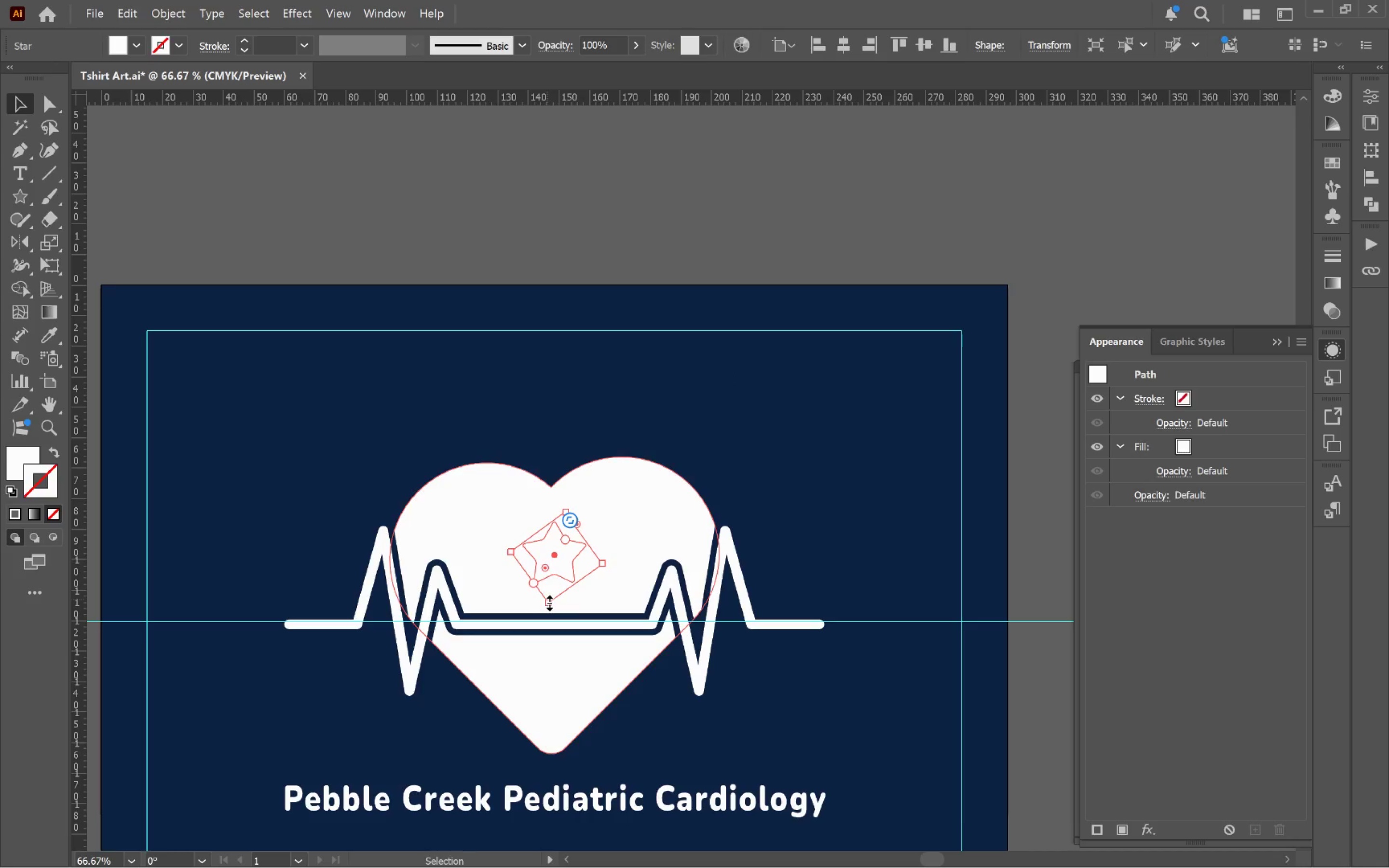 
left_click_drag(start_coordinate=[546, 603], to_coordinate=[534, 678])
 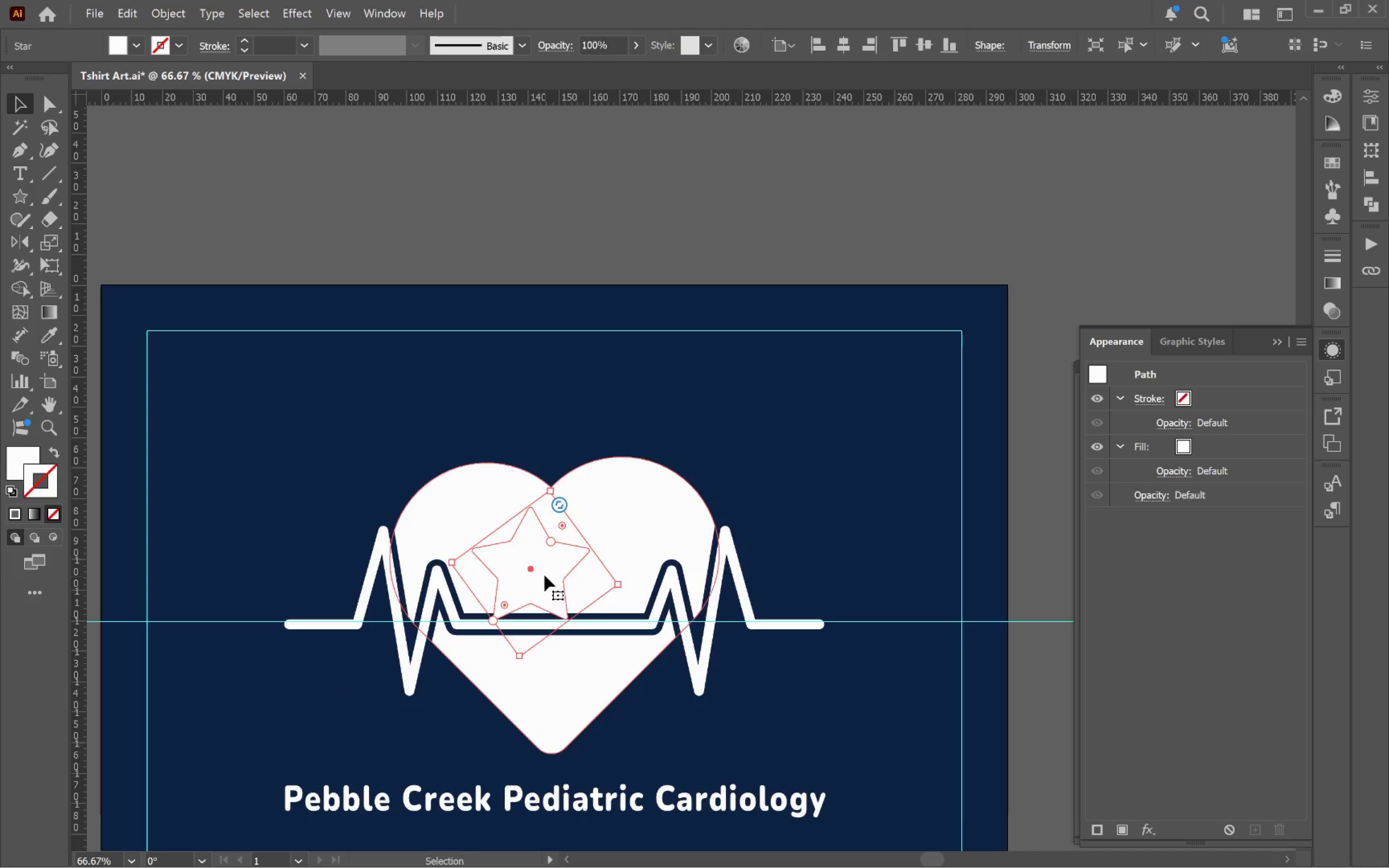 
hold_key(key=ShiftLeft, duration=2.44)
 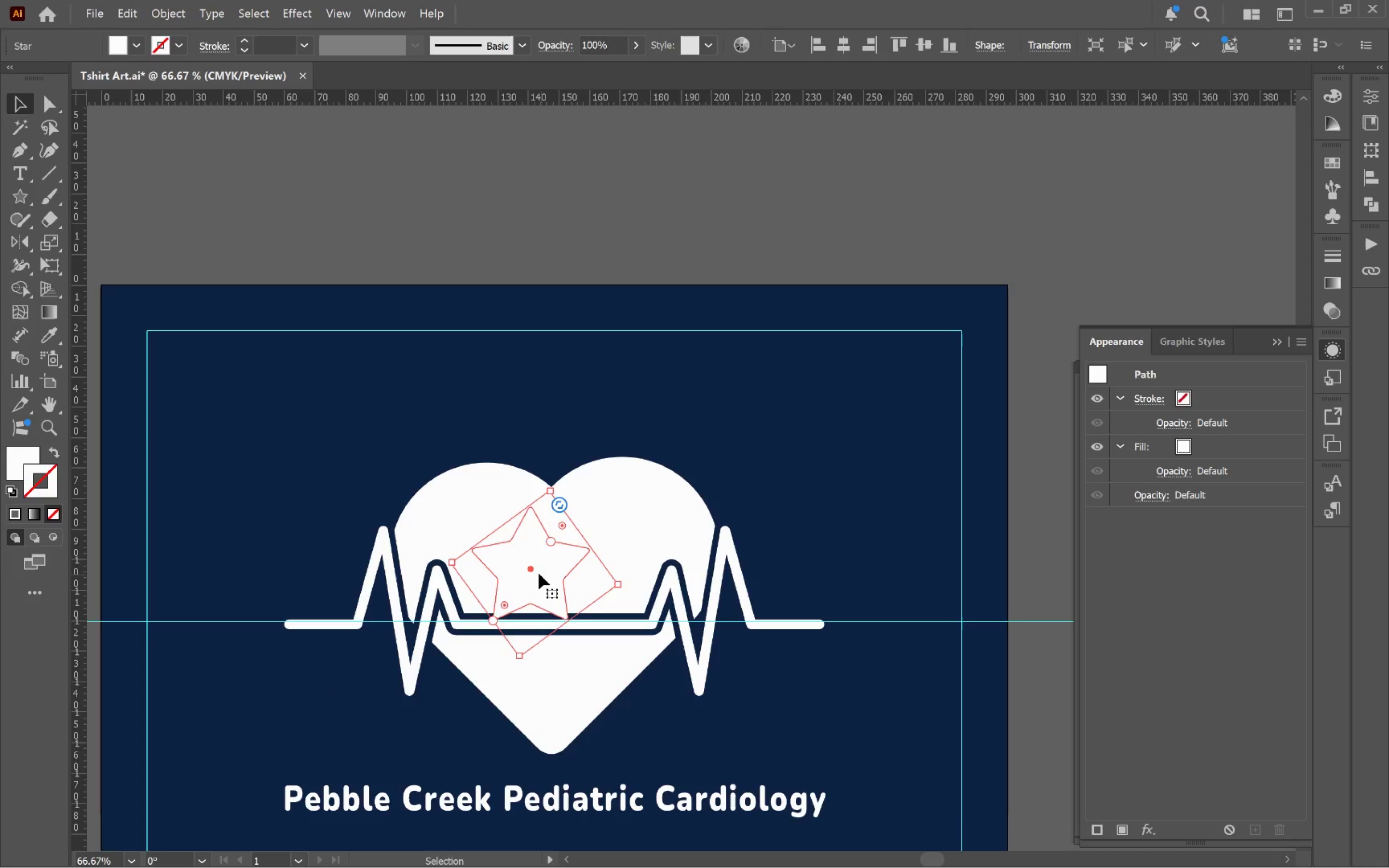 
left_click_drag(start_coordinate=[538, 573], to_coordinate=[555, 610])
 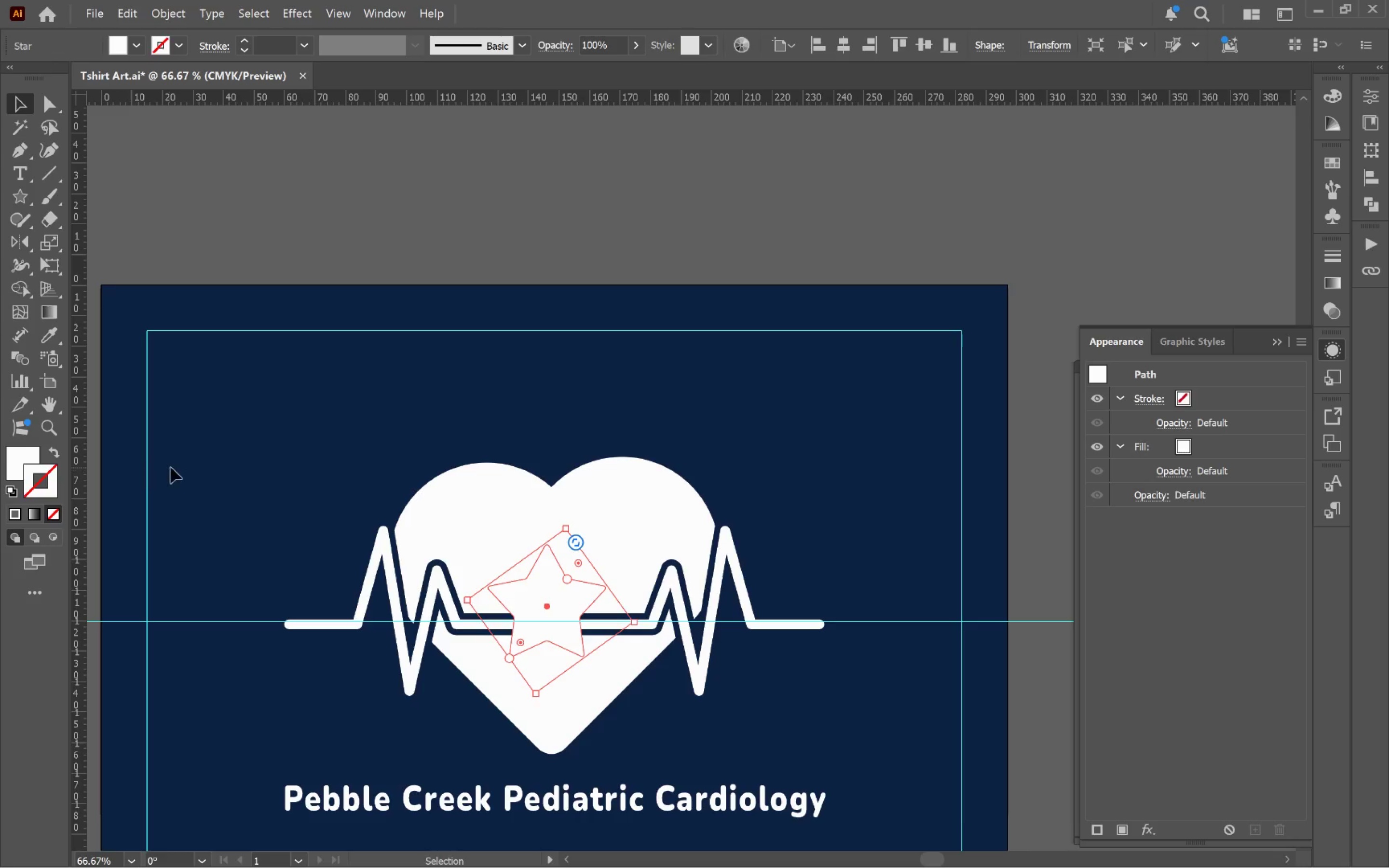 
key(I)
 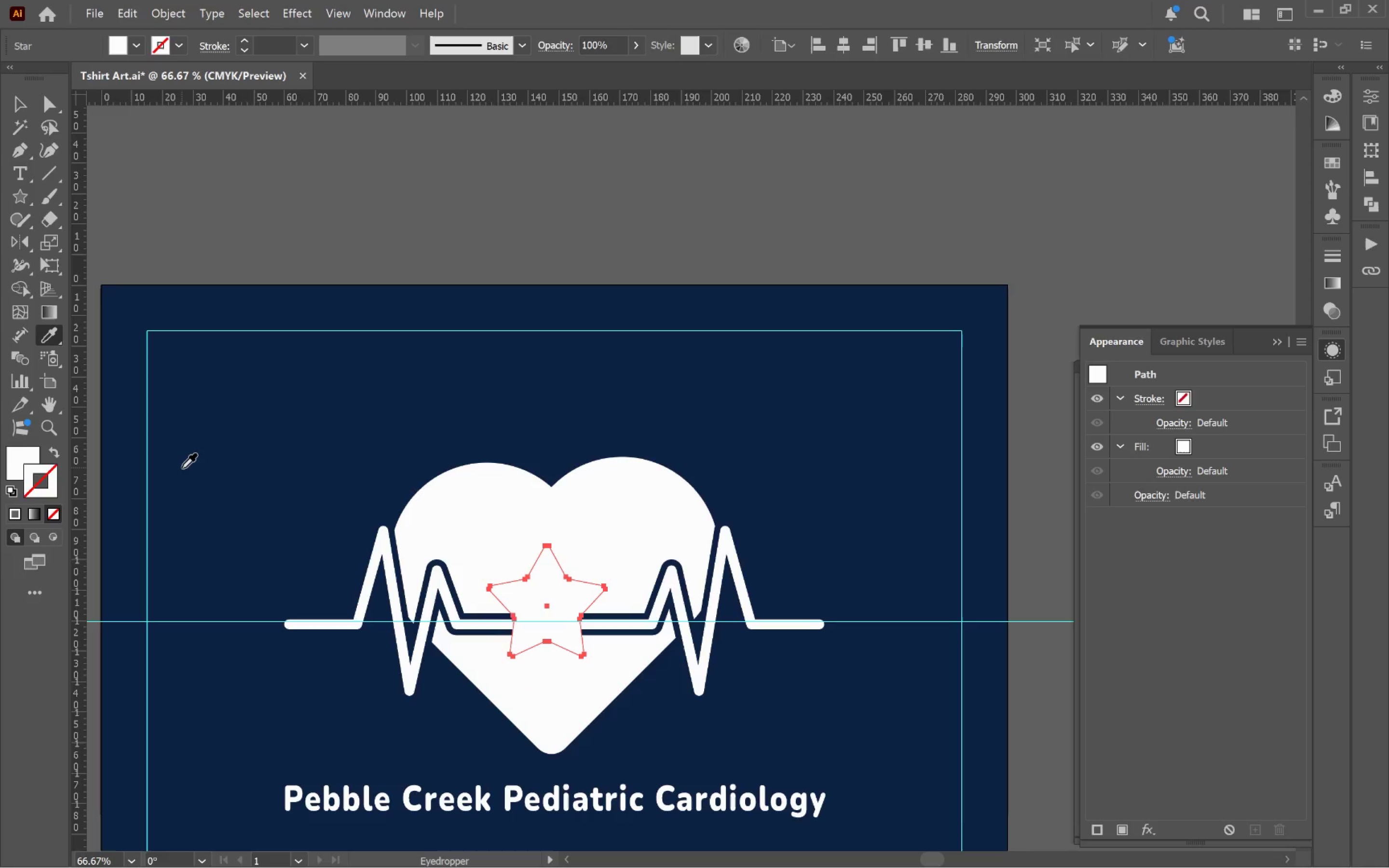 
hold_key(key=ShiftLeft, duration=0.52)
left_click([182, 468])
 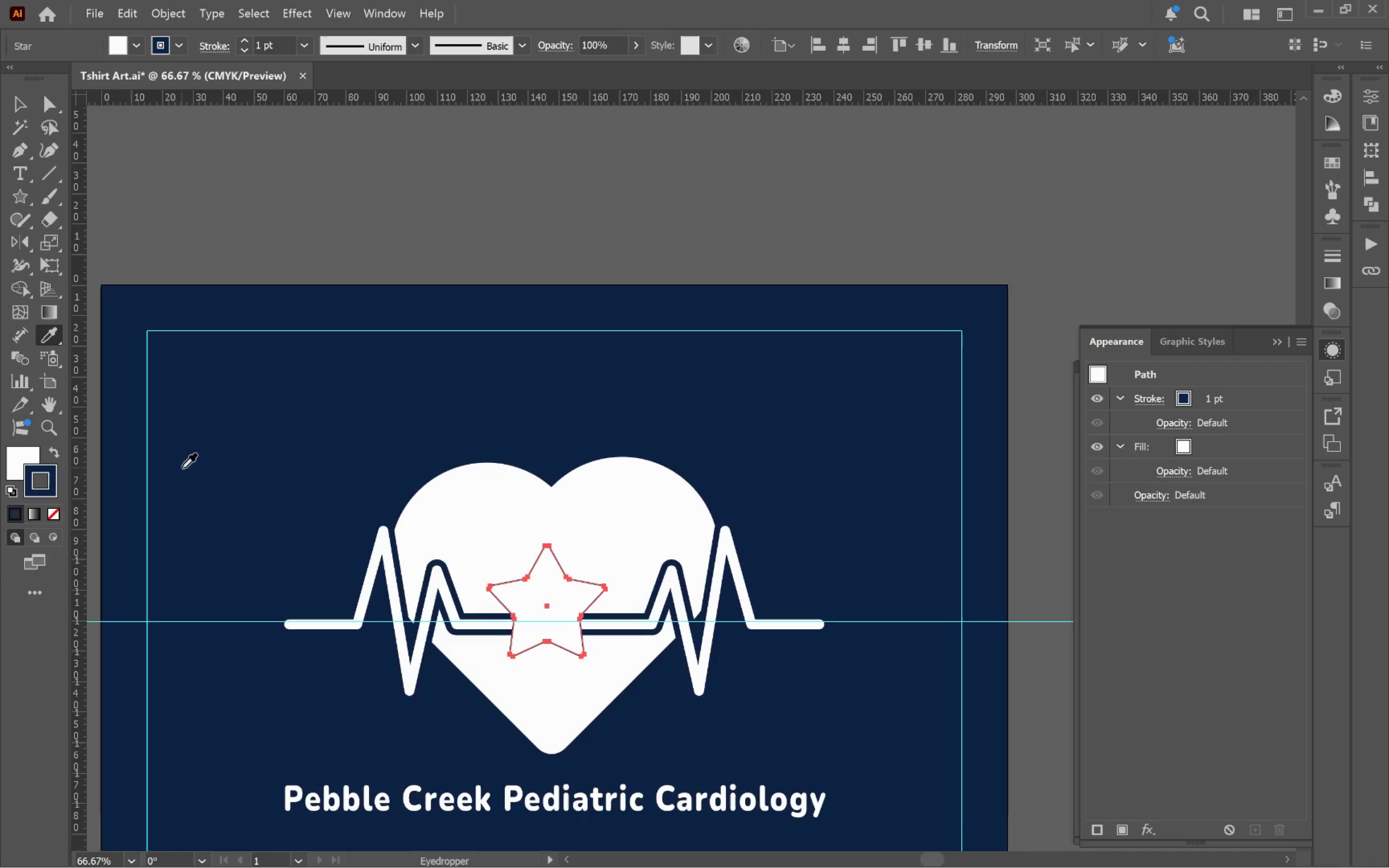 
type(cv)
 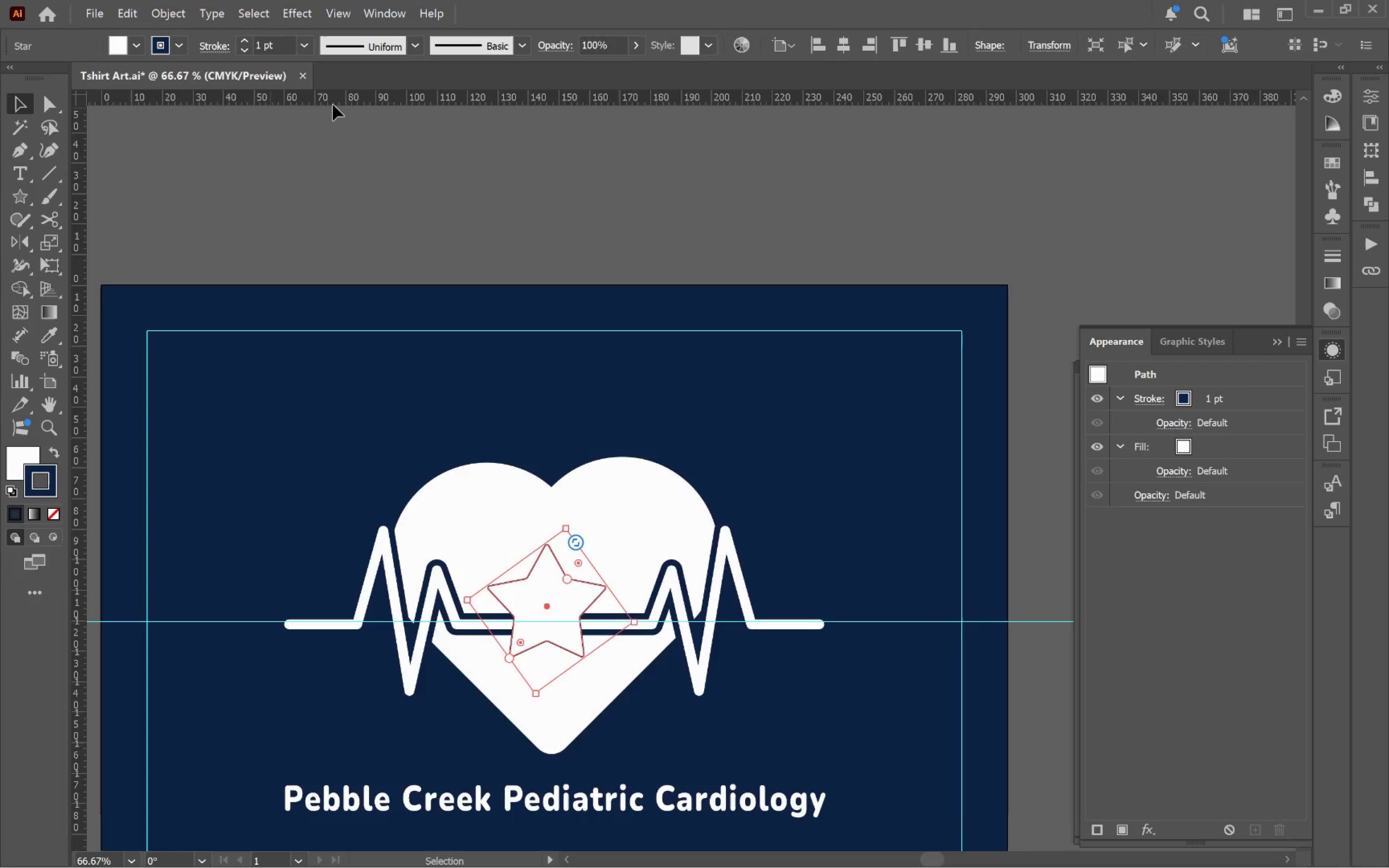 
left_click([1198, 394])
 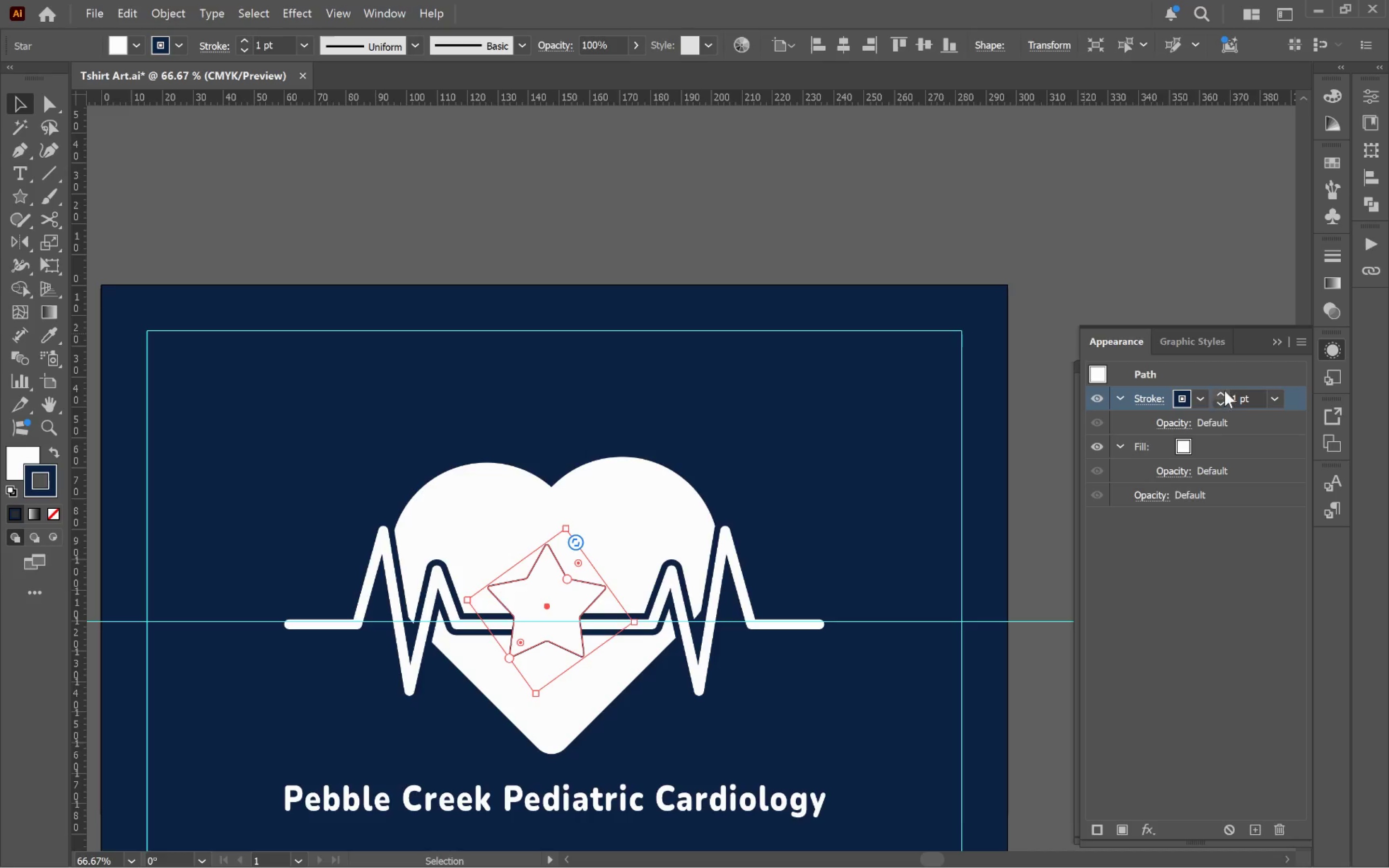 
left_click([1226, 391])
 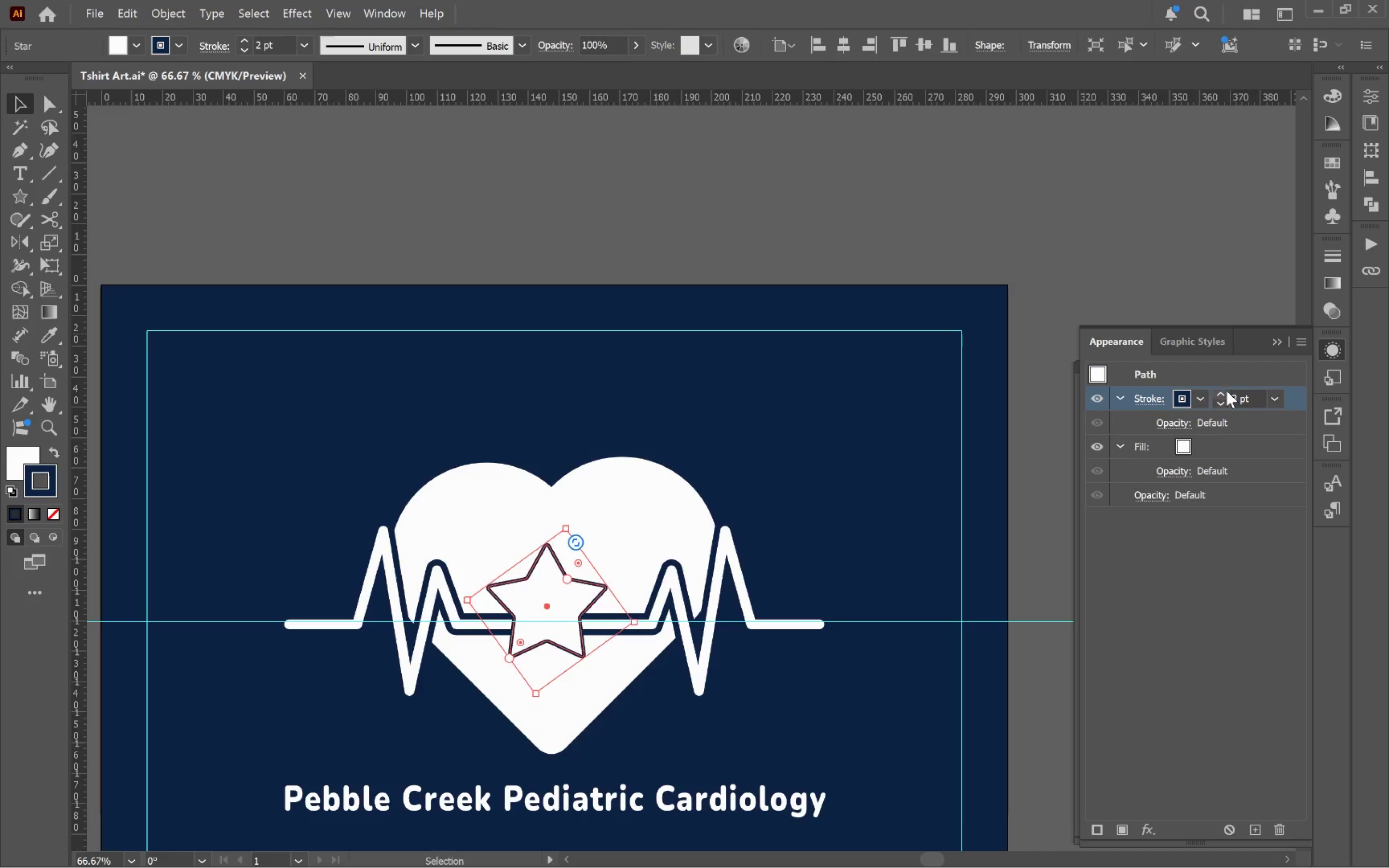 
triple_click([1227, 391])
 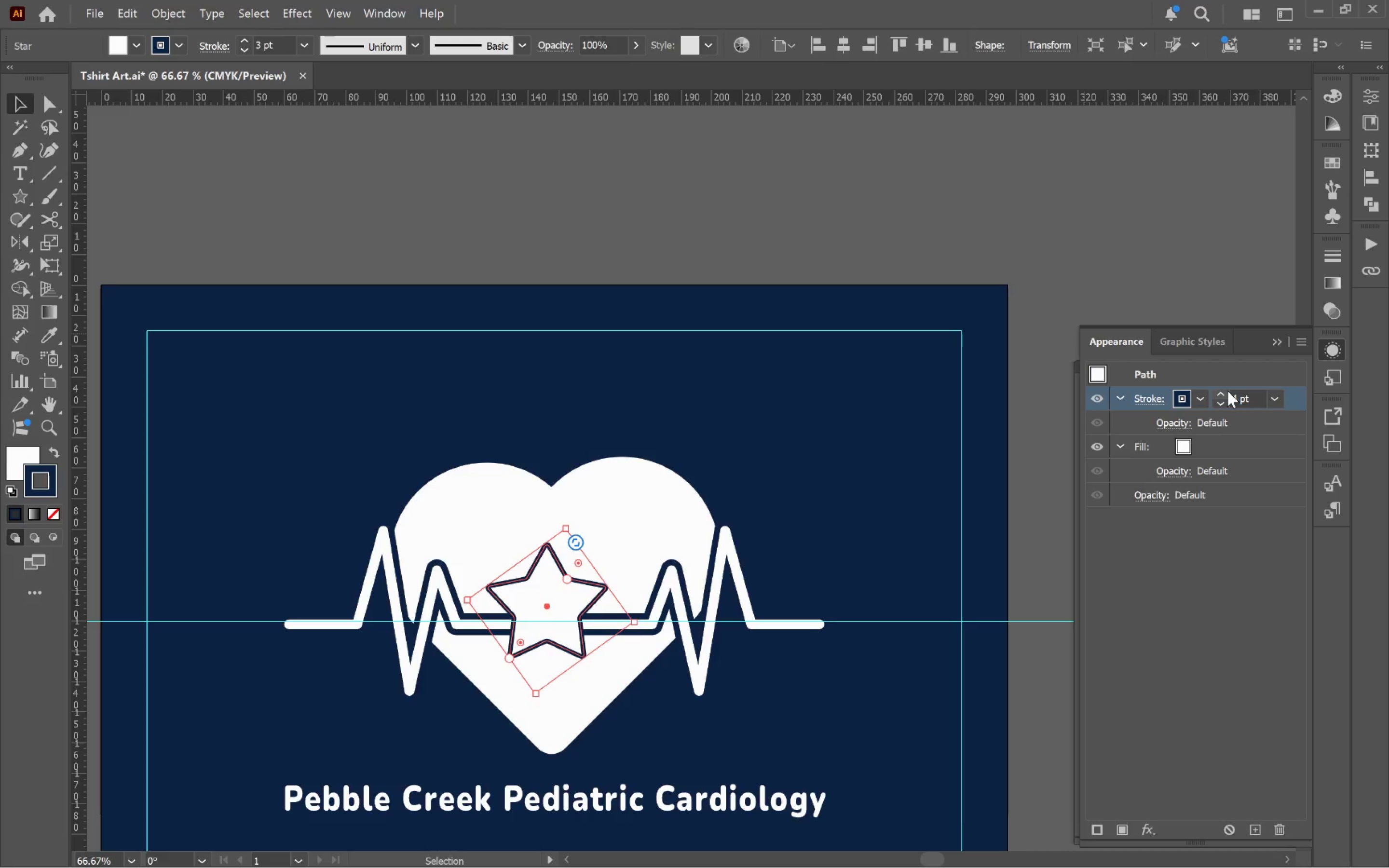 
triple_click([1227, 391])
 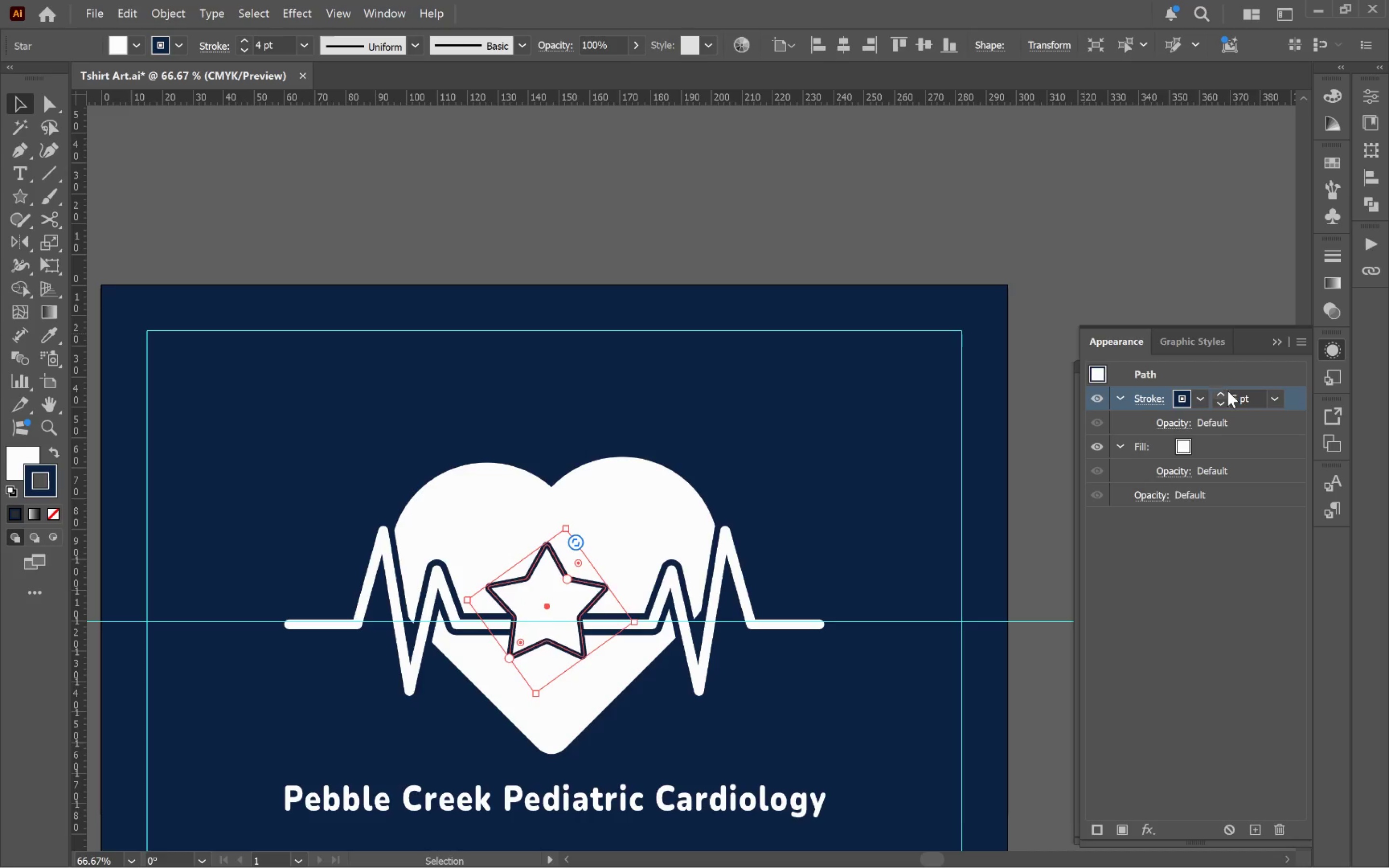 
triple_click([1227, 391])
 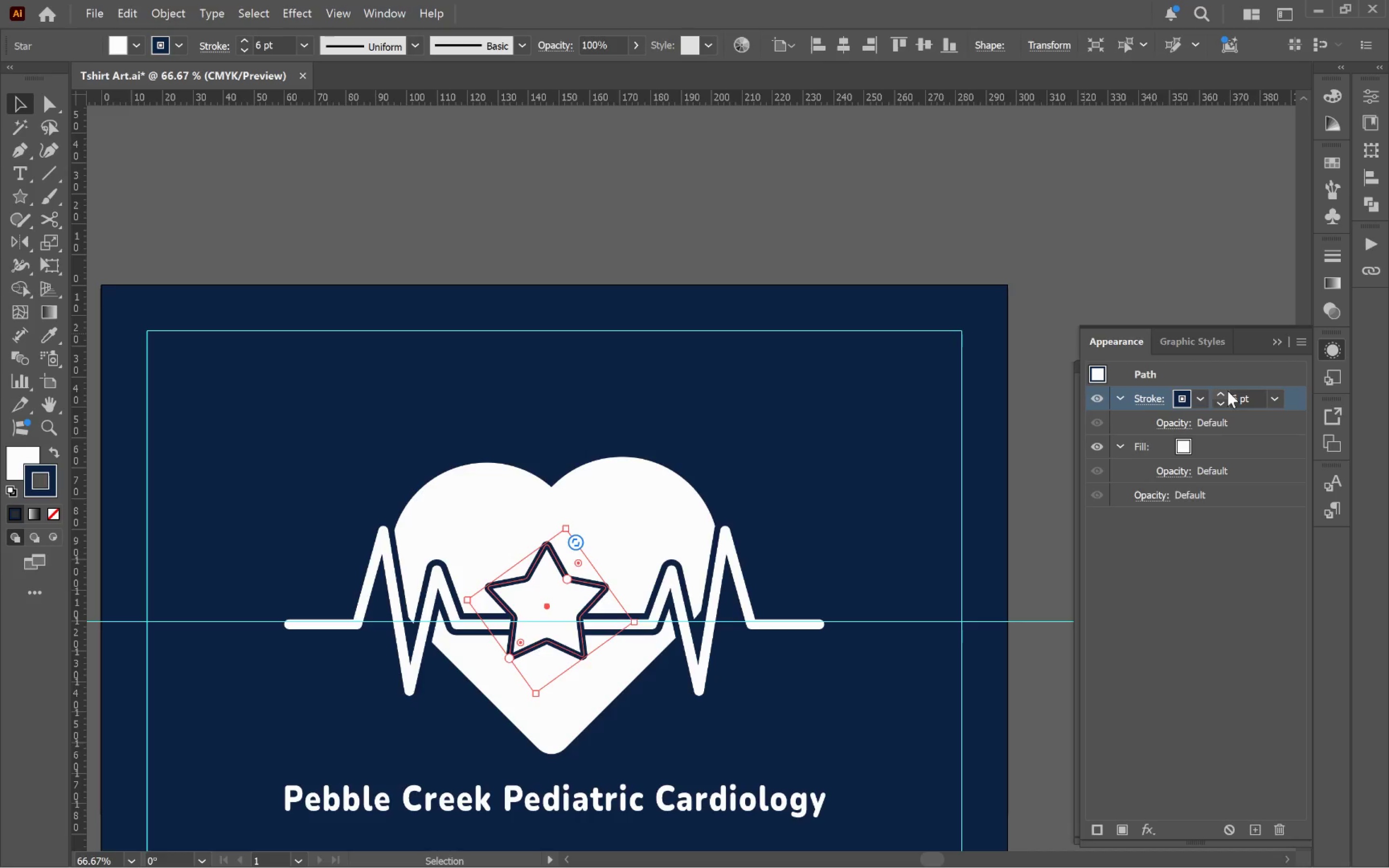 
triple_click([1227, 390])
 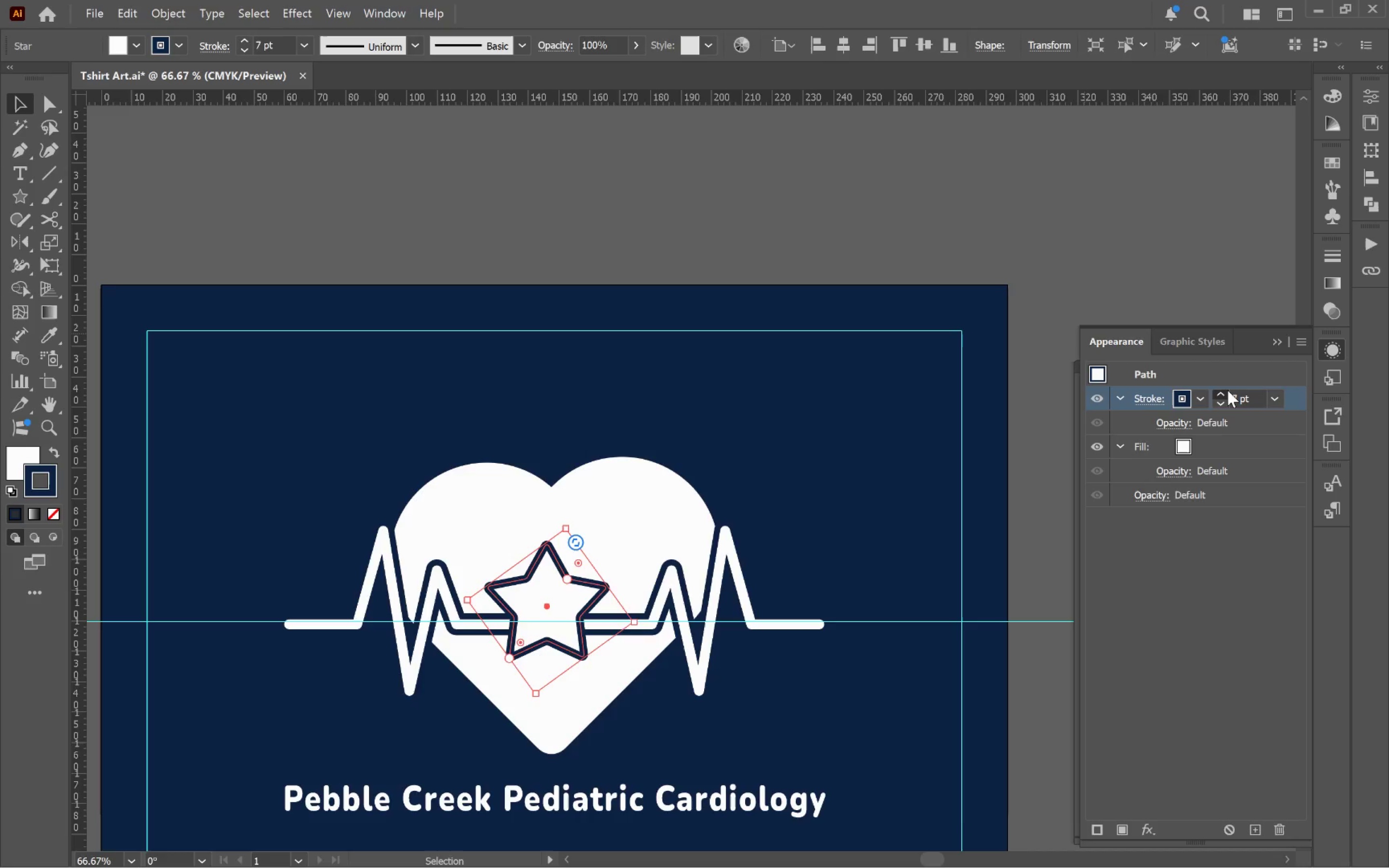 
triple_click([1227, 390])
 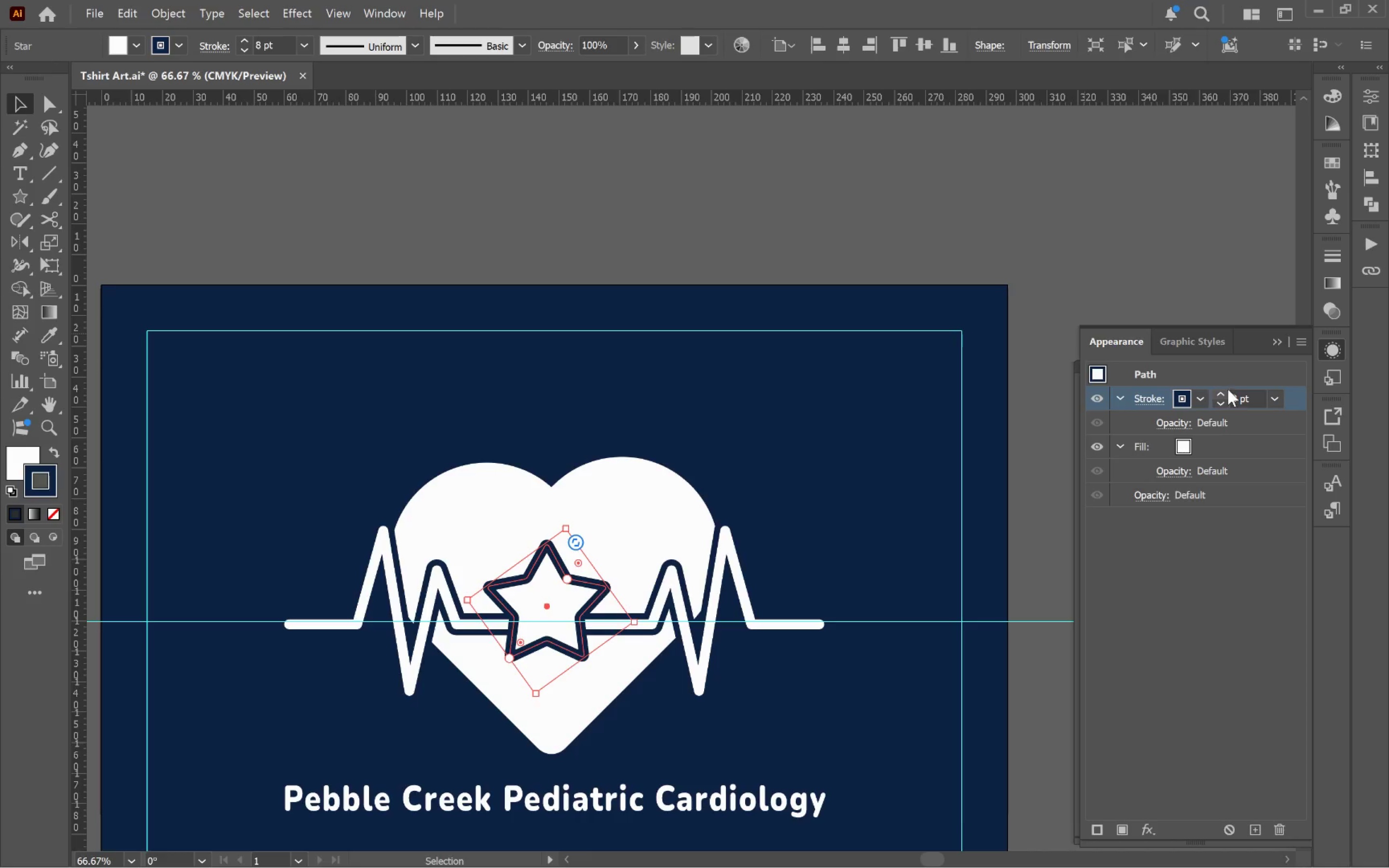 
double_click([1228, 389])
 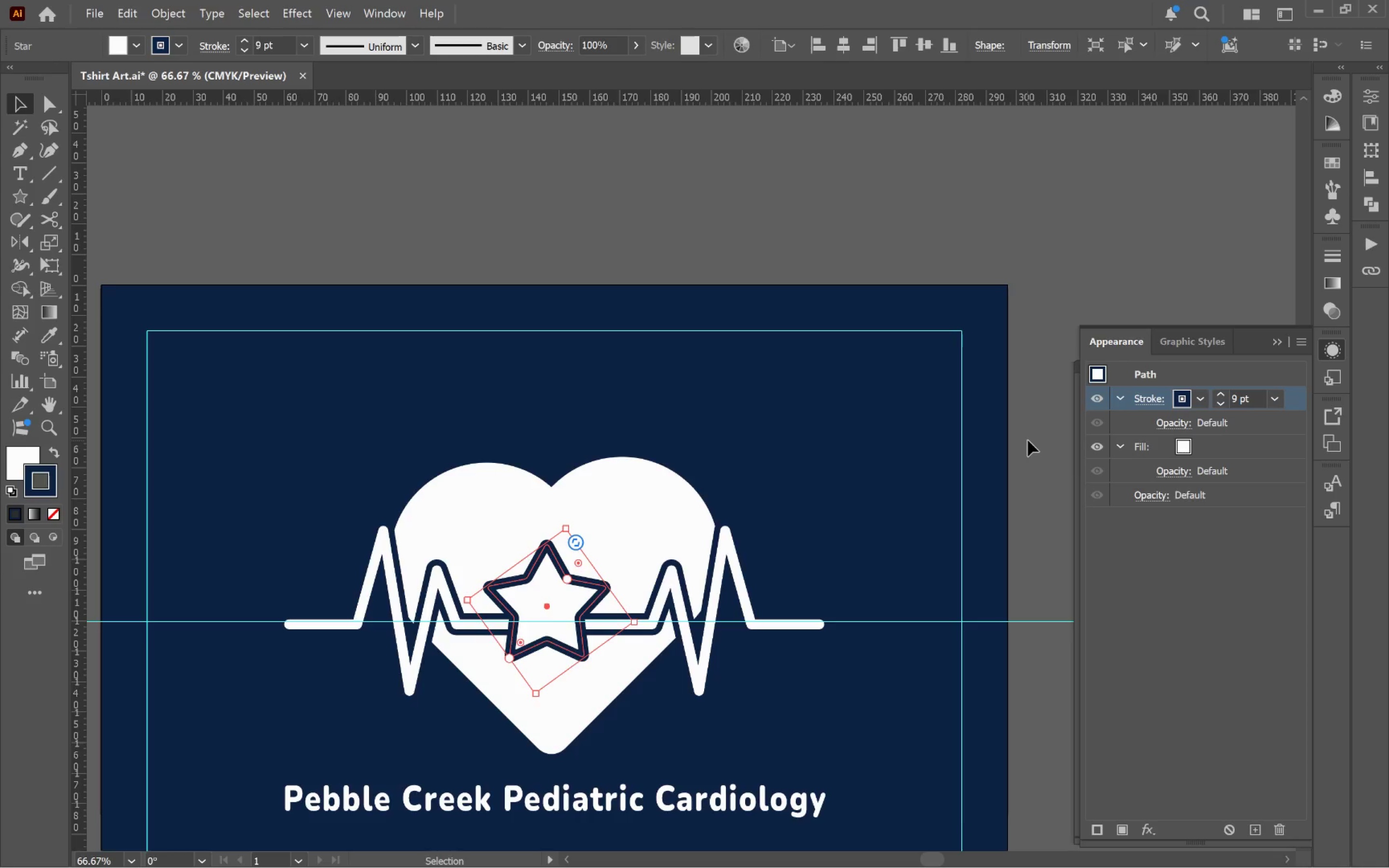 
left_click([1038, 432])
 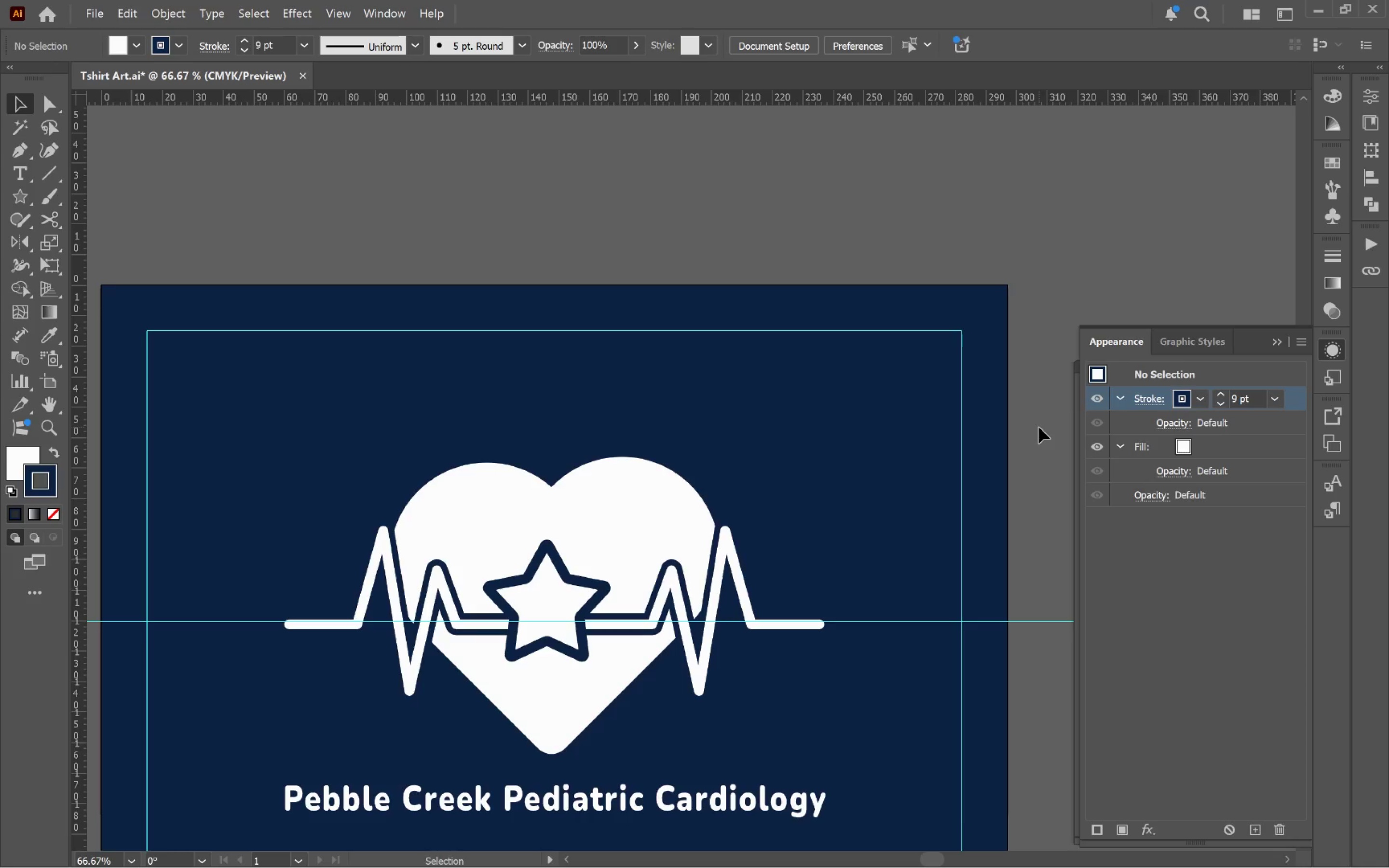 
wait(5.95)
 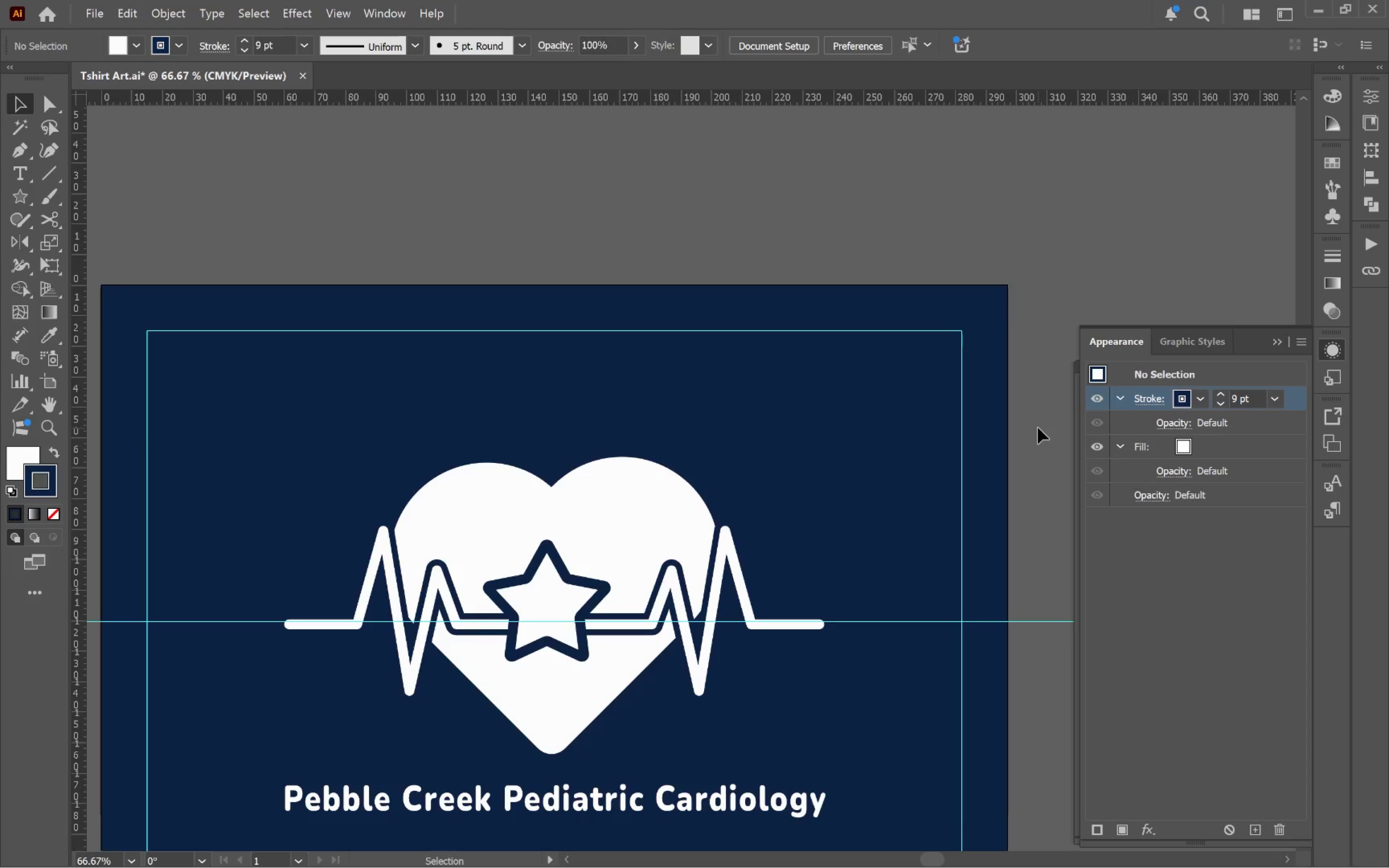 
hold_key(key=AltLeft, duration=0.62)
 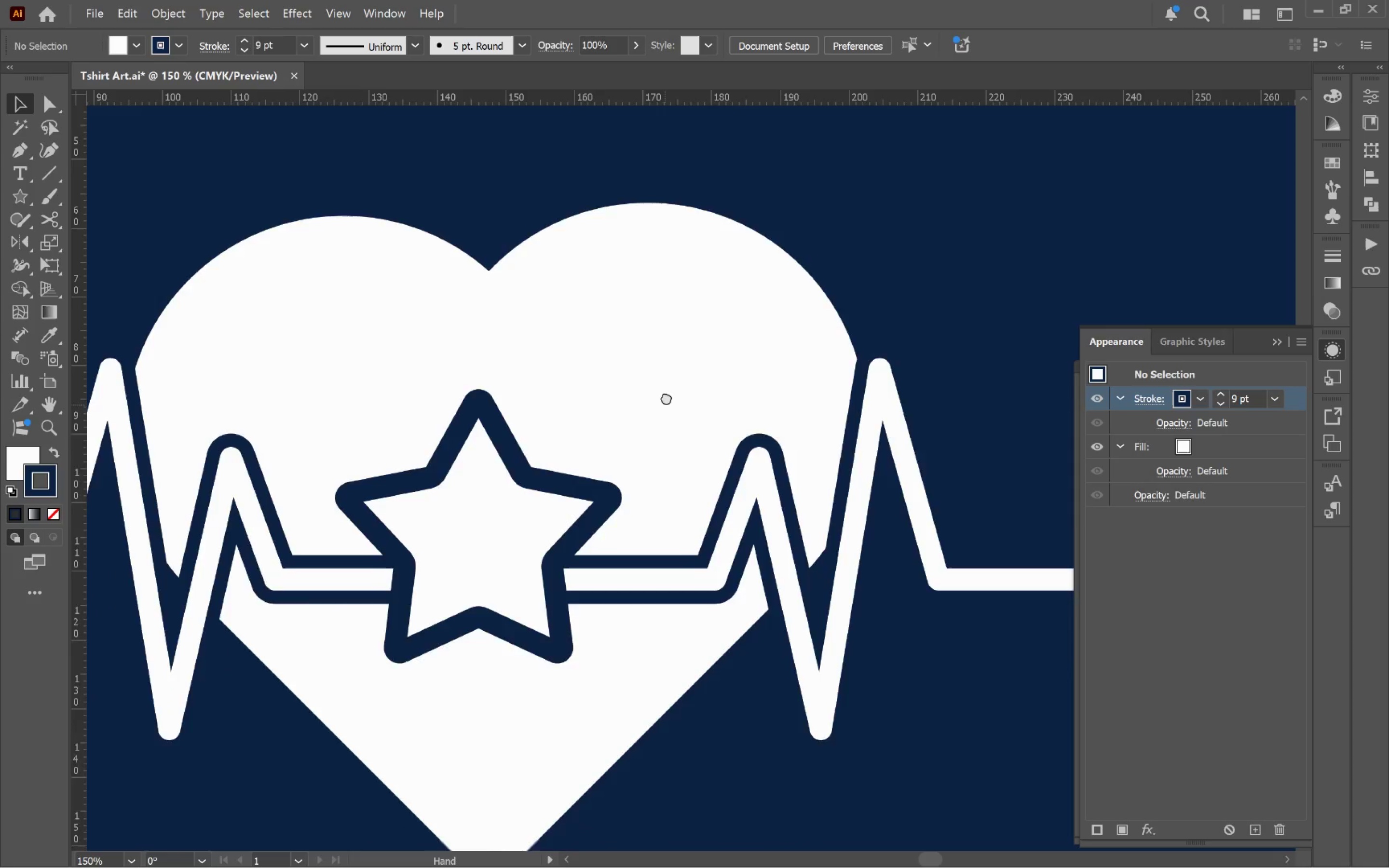 
hold_key(key=Space, duration=1.16)
 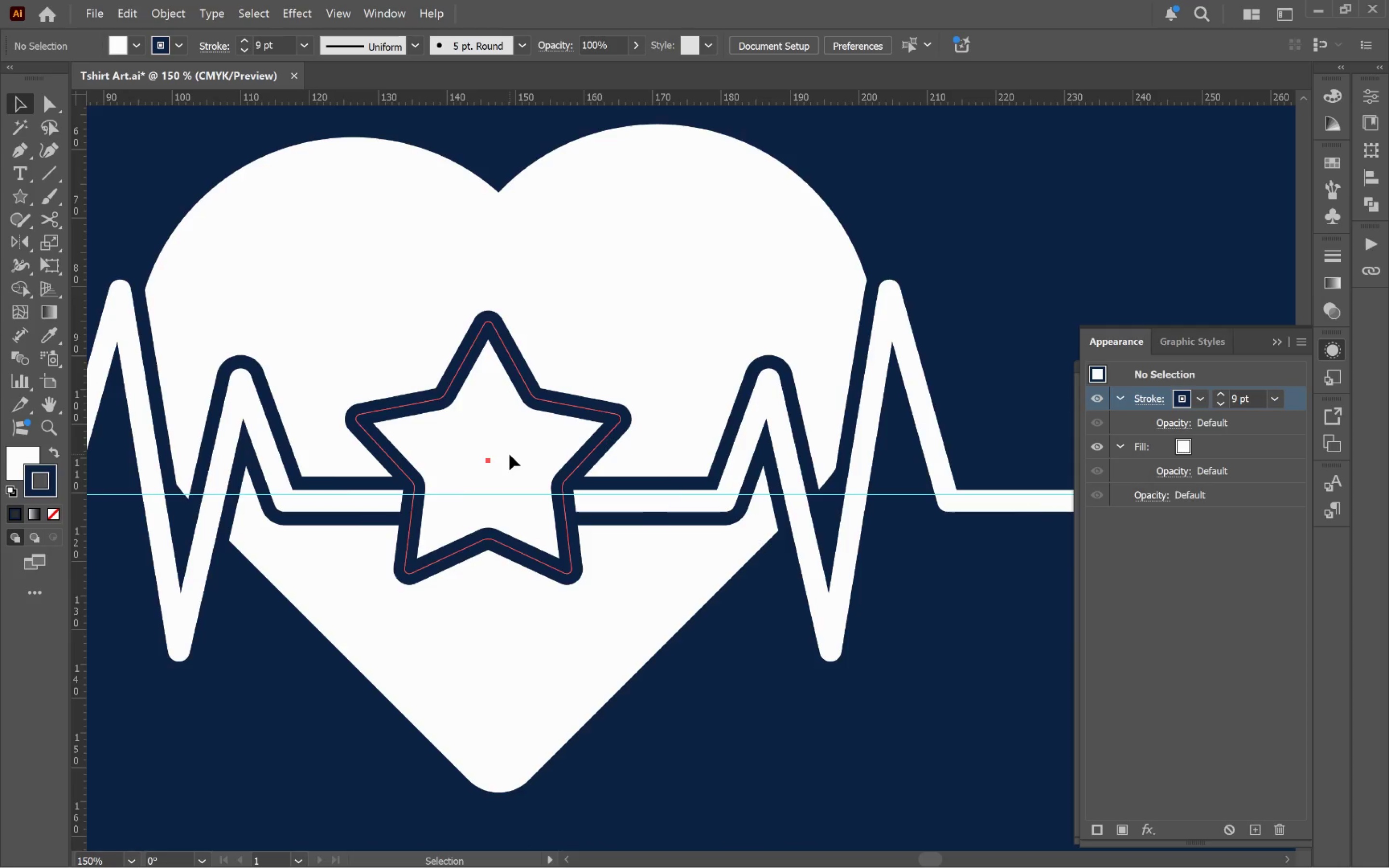 
left_click_drag(start_coordinate=[631, 543], to_coordinate=[674, 326])
 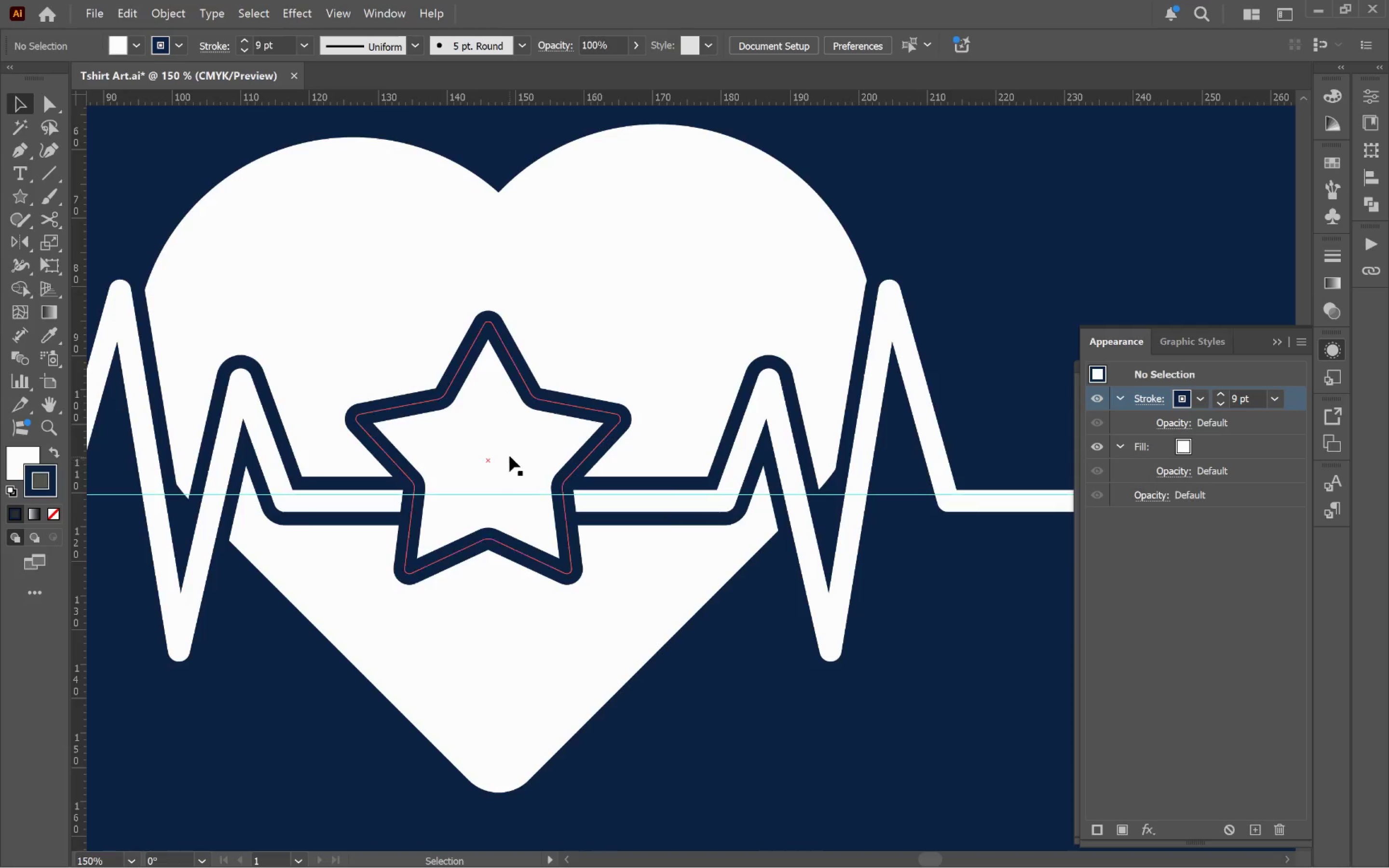 
scroll: coordinate [629, 551], scroll_direction: up, amount: 1.0
 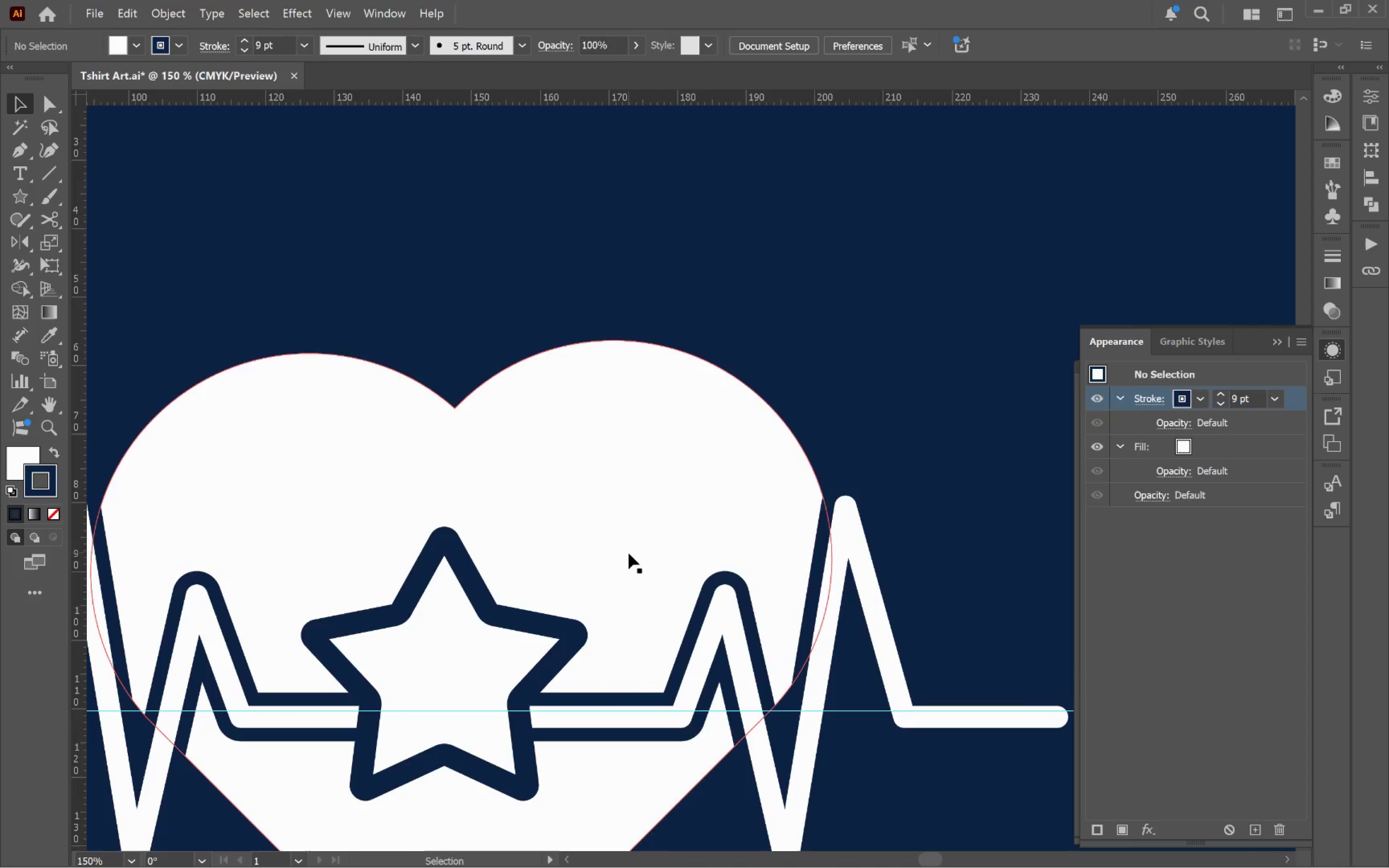 
left_click([509, 454])
 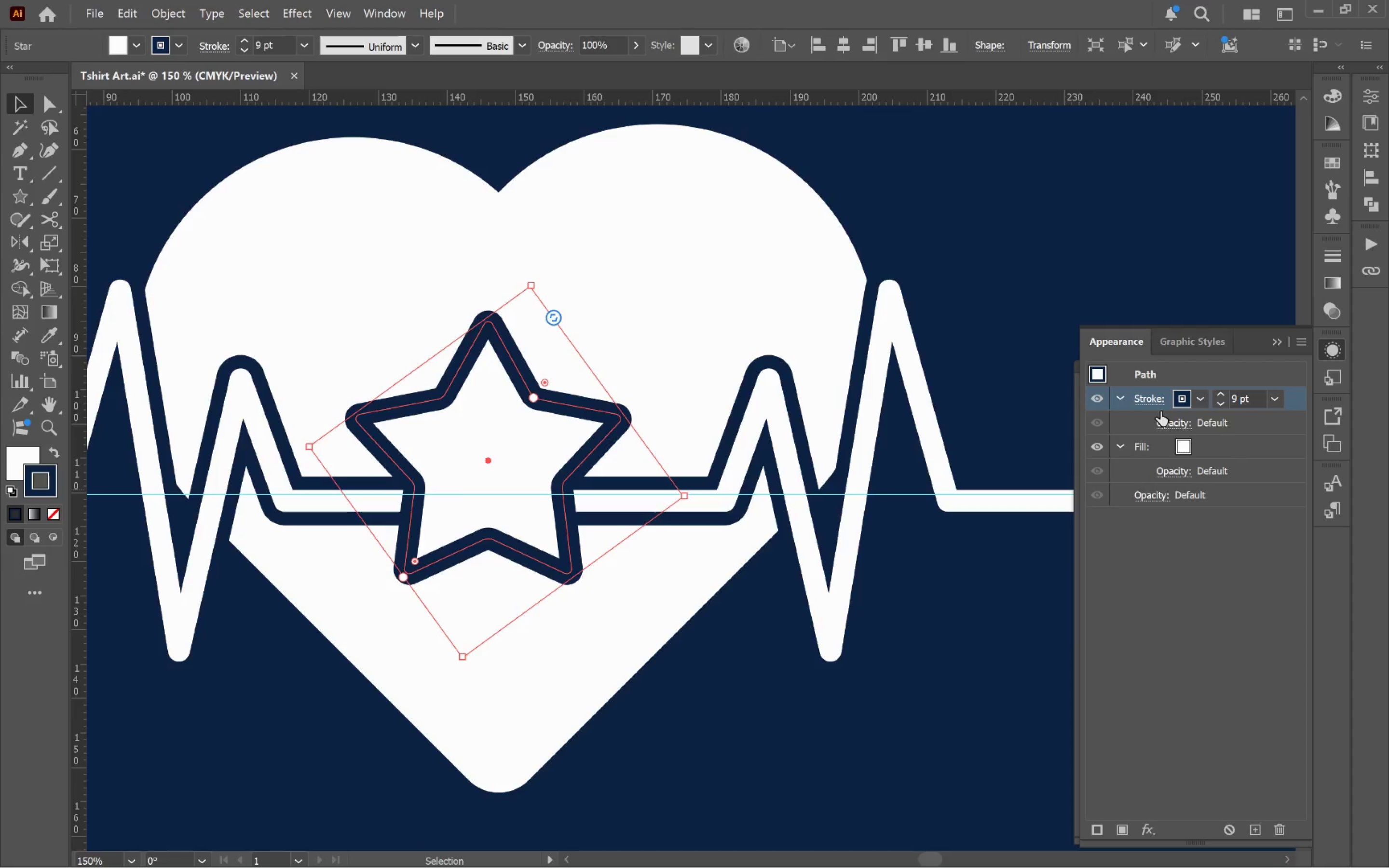 
left_click([1144, 397])
 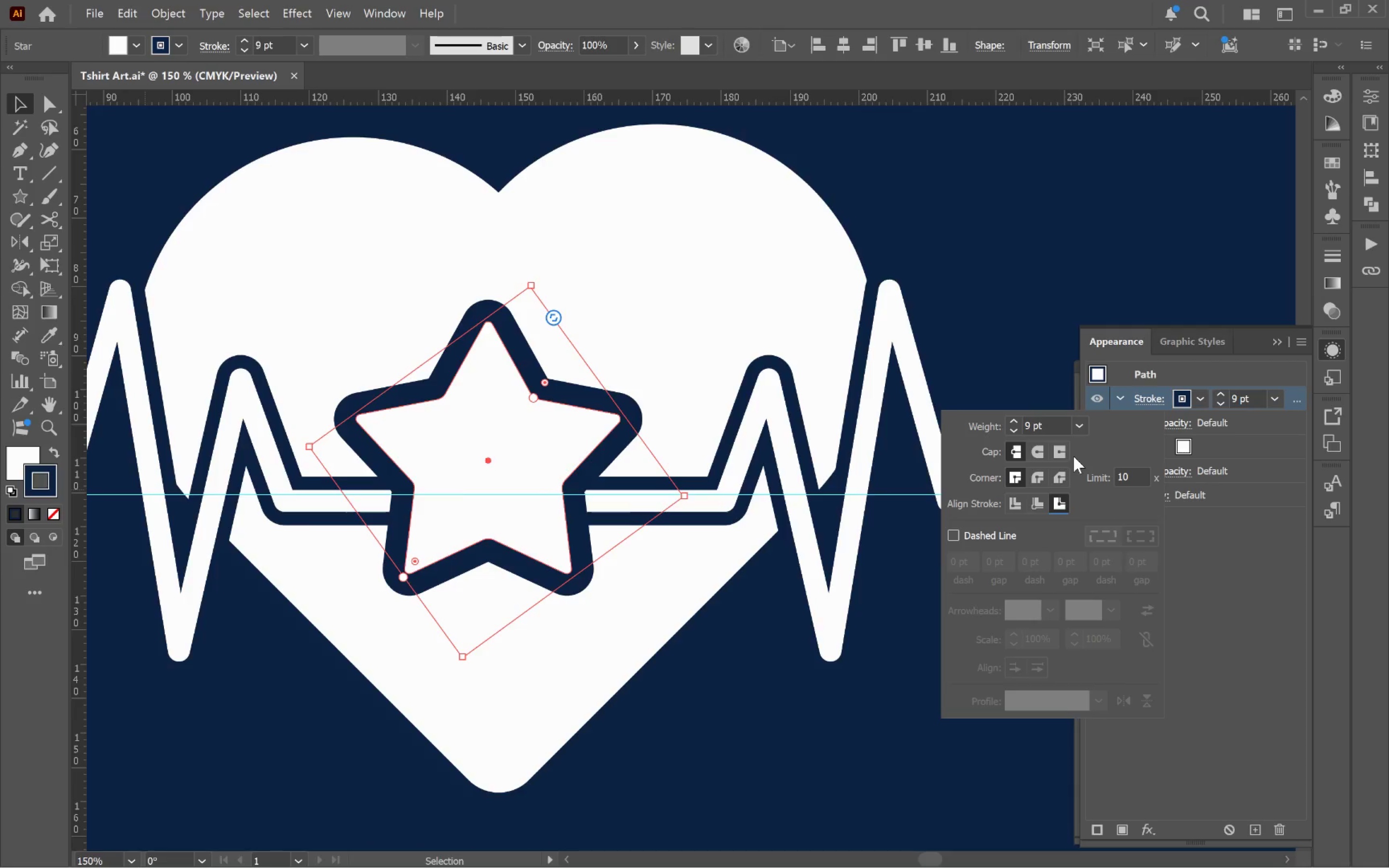 
wait(11.55)
 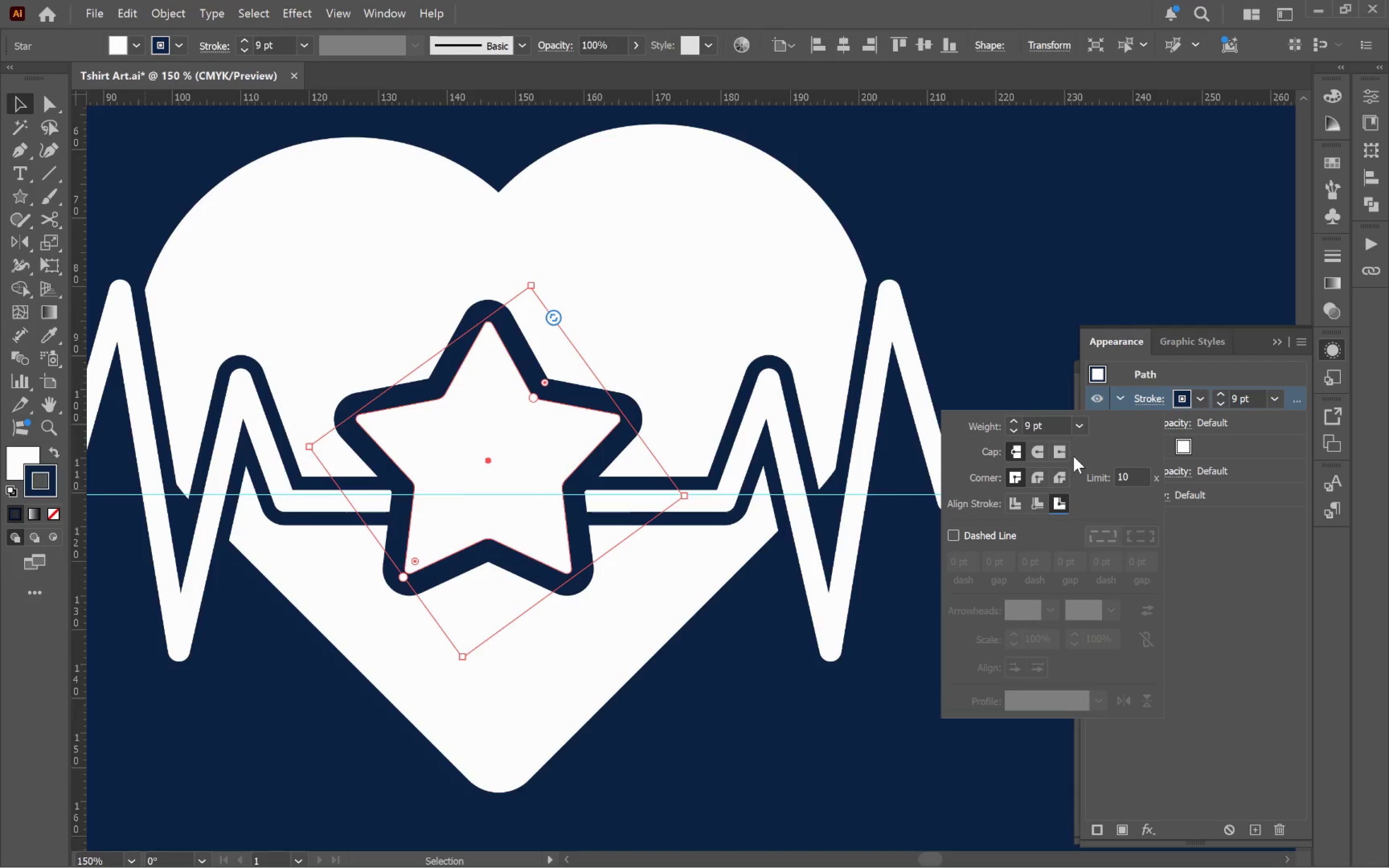 
hold_key(key=AltLeft, duration=0.73)
scroll: coordinate [784, 448], scroll_direction: down, amount: 2.0
 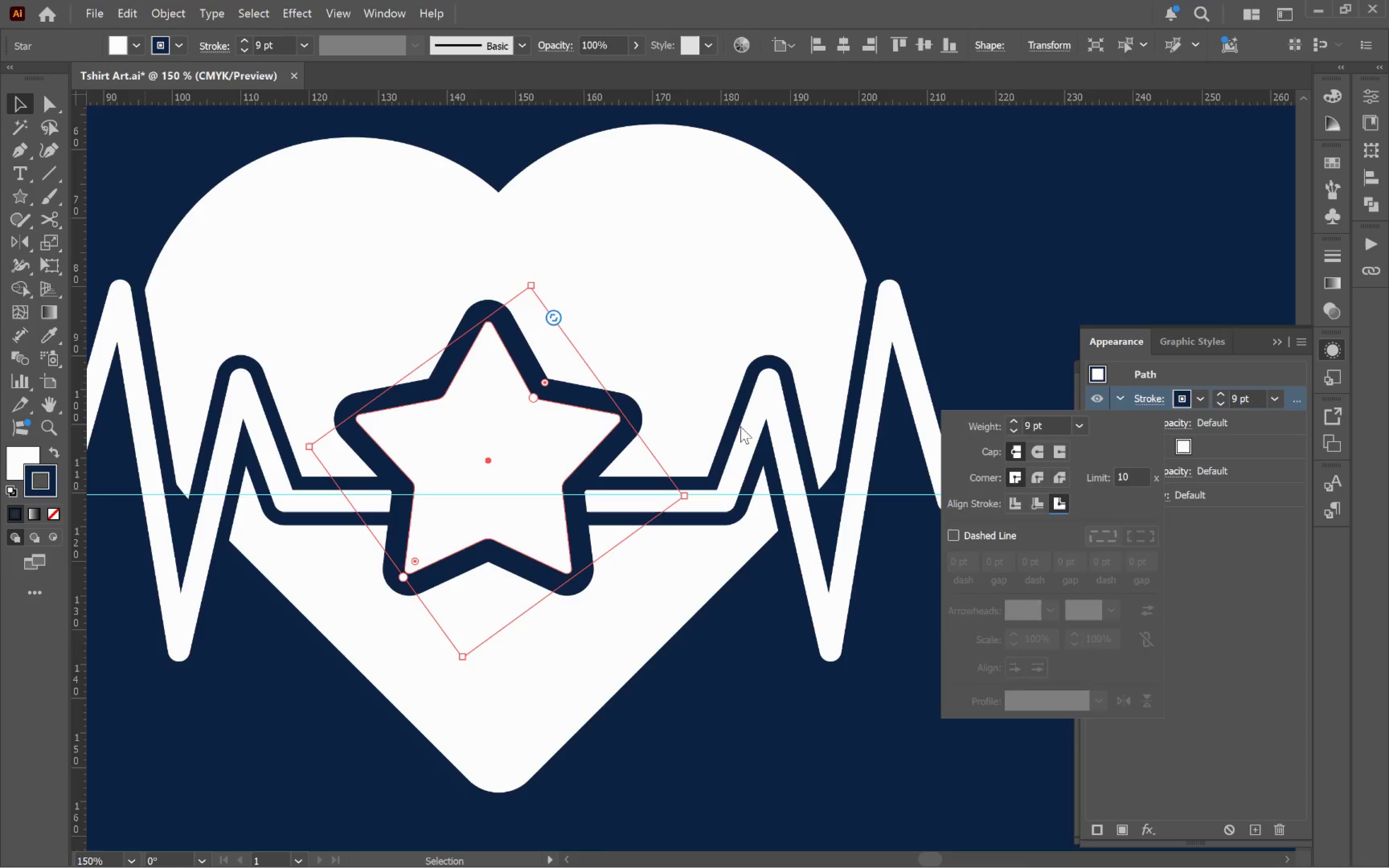 
left_click([740, 426])
 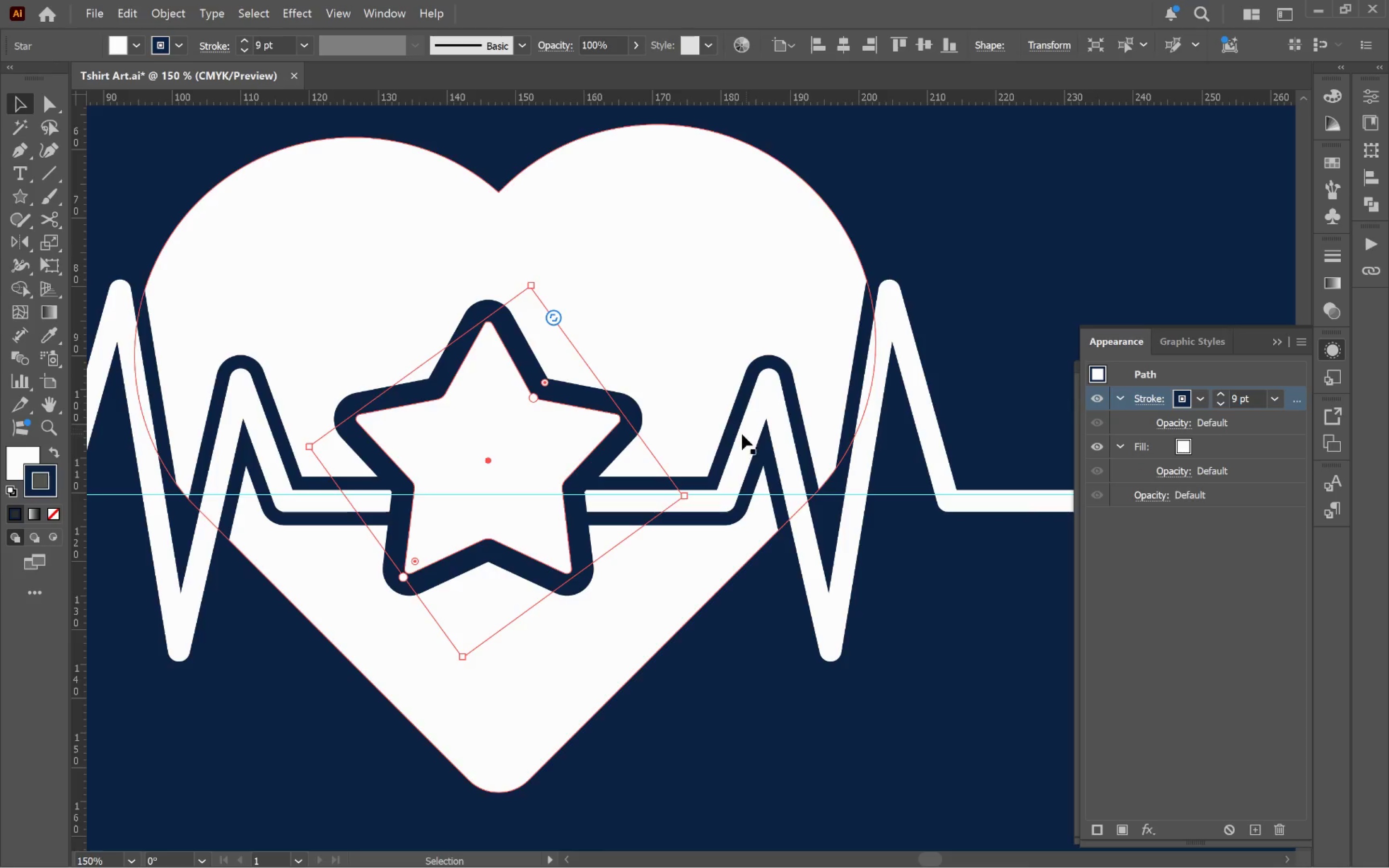 
hold_key(key=AltLeft, duration=1.11)
scroll: coordinate [741, 431], scroll_direction: down, amount: 2.0
 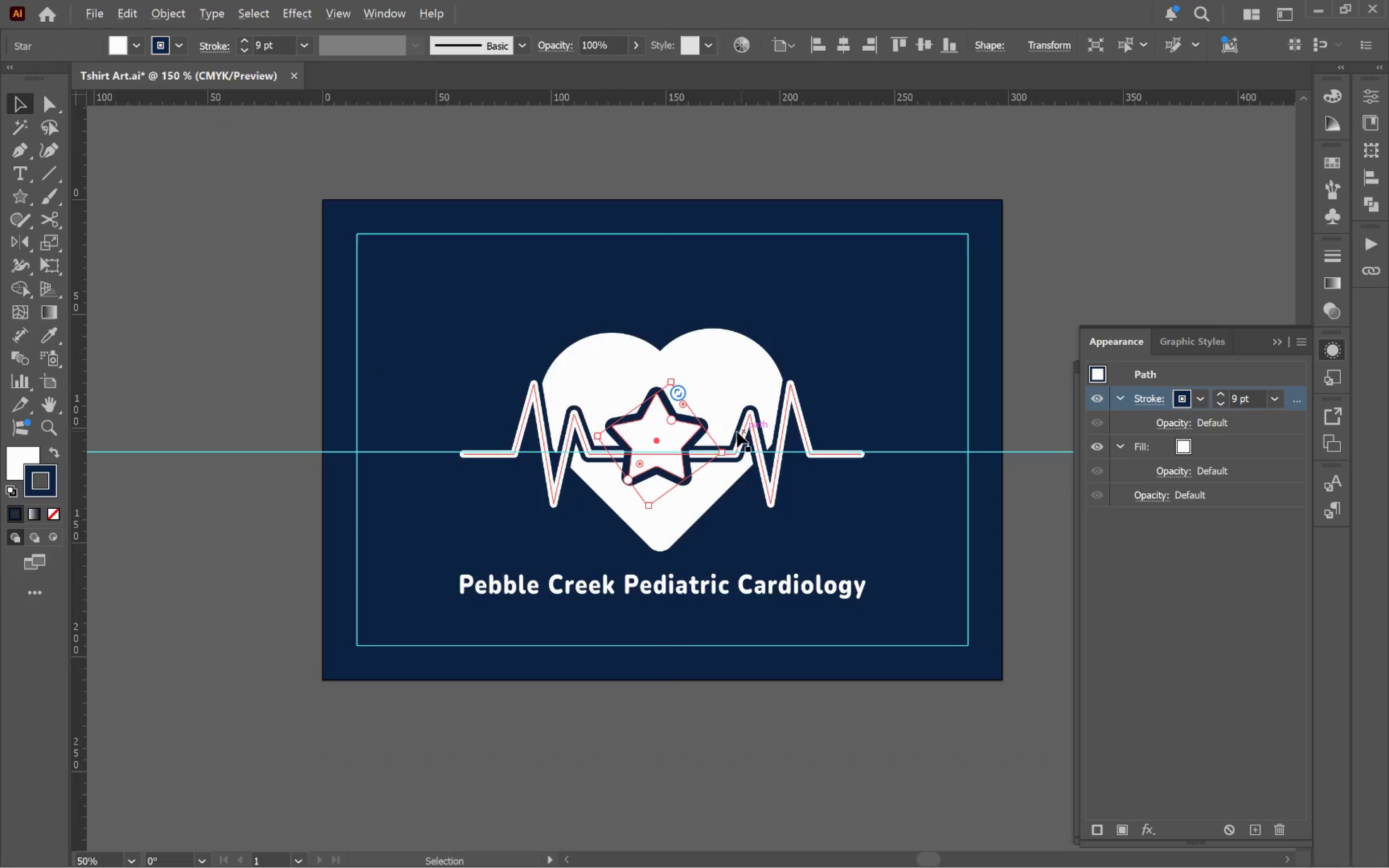 
left_click([651, 440])
 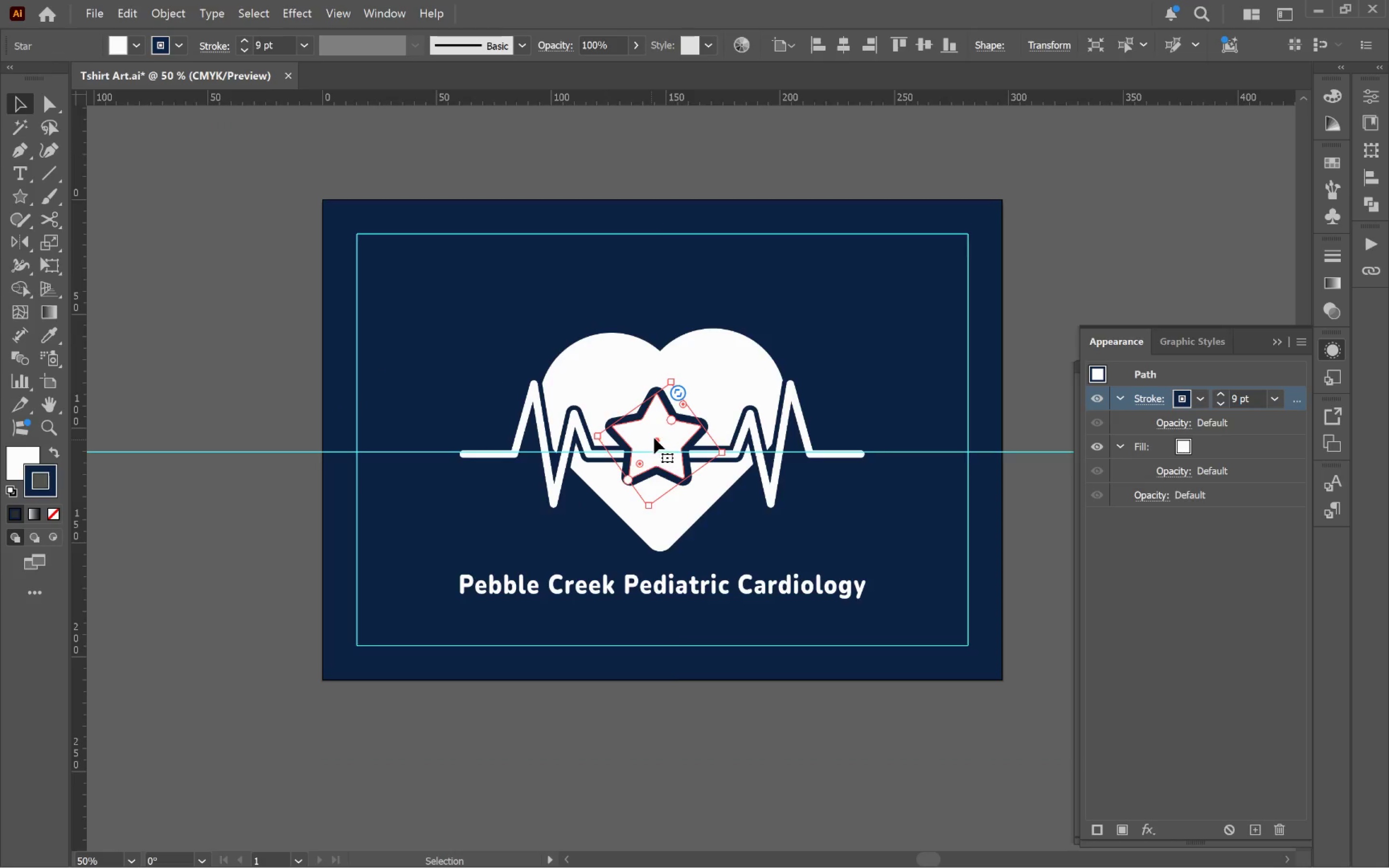 
hold_key(key=AltLeft, duration=0.56)
scroll: coordinate [661, 433], scroll_direction: up, amount: 2.0
 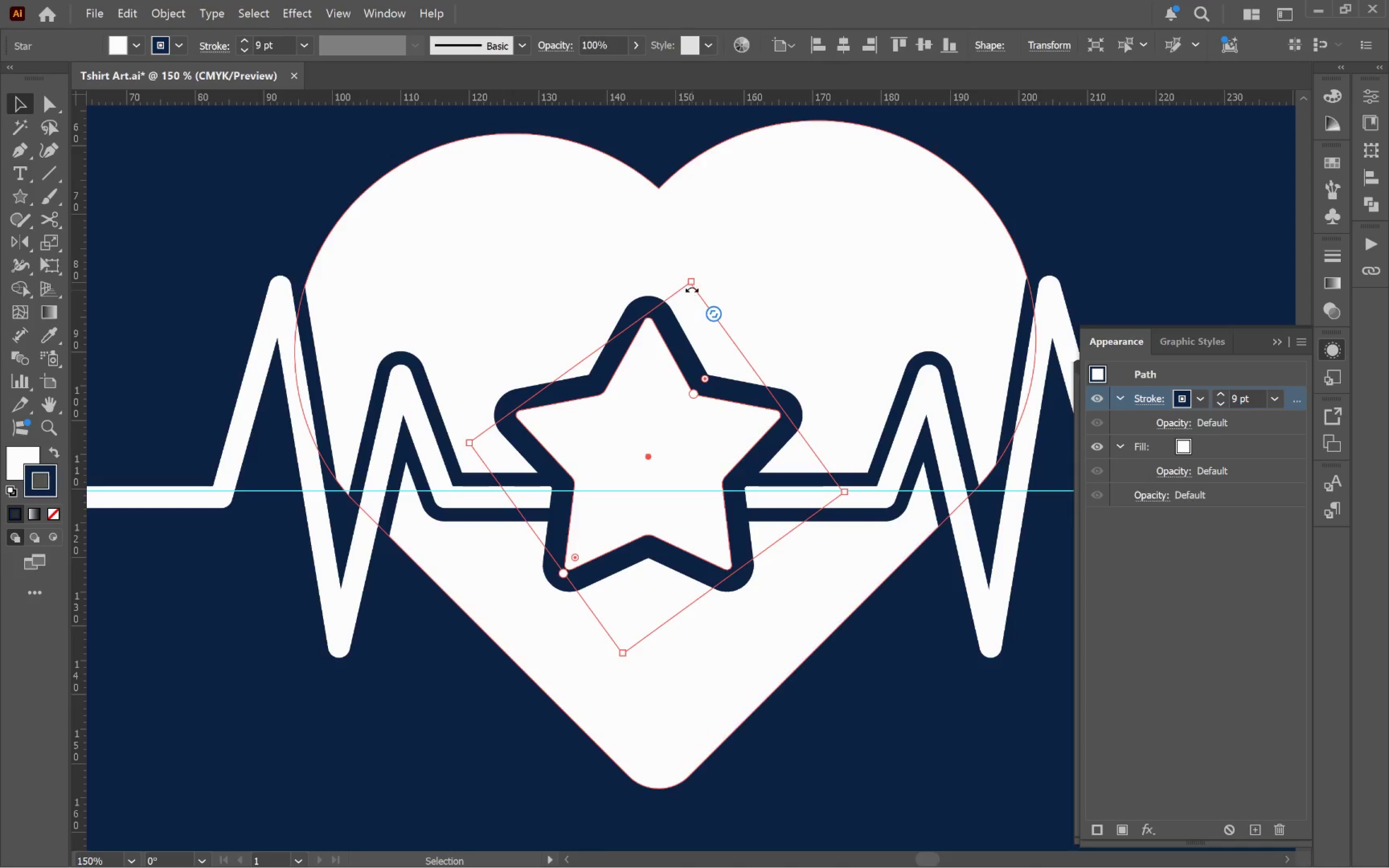 
left_click_drag(start_coordinate=[690, 281], to_coordinate=[680, 328])
 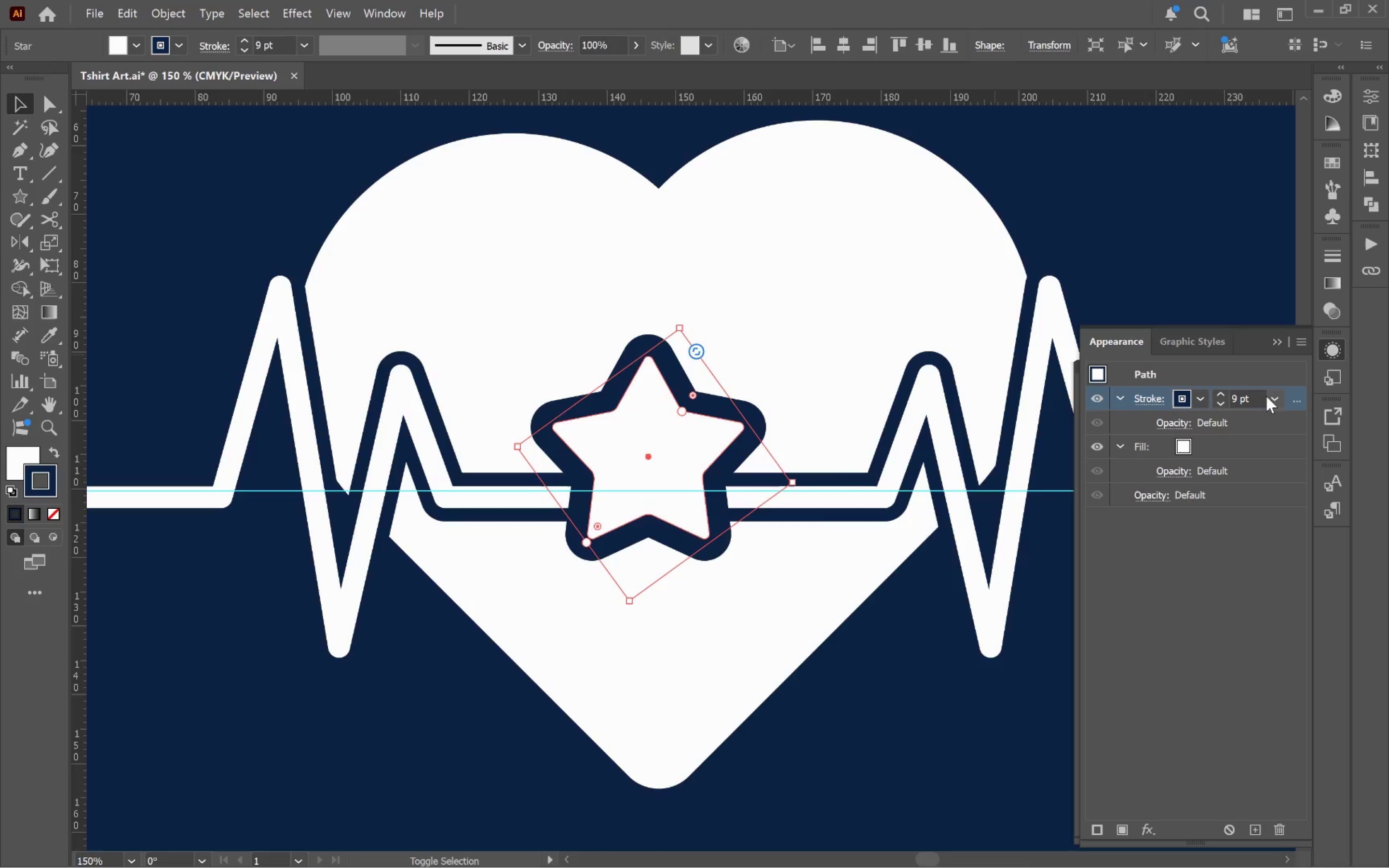 
hold_key(key=AltLeft, duration=4.16)
 